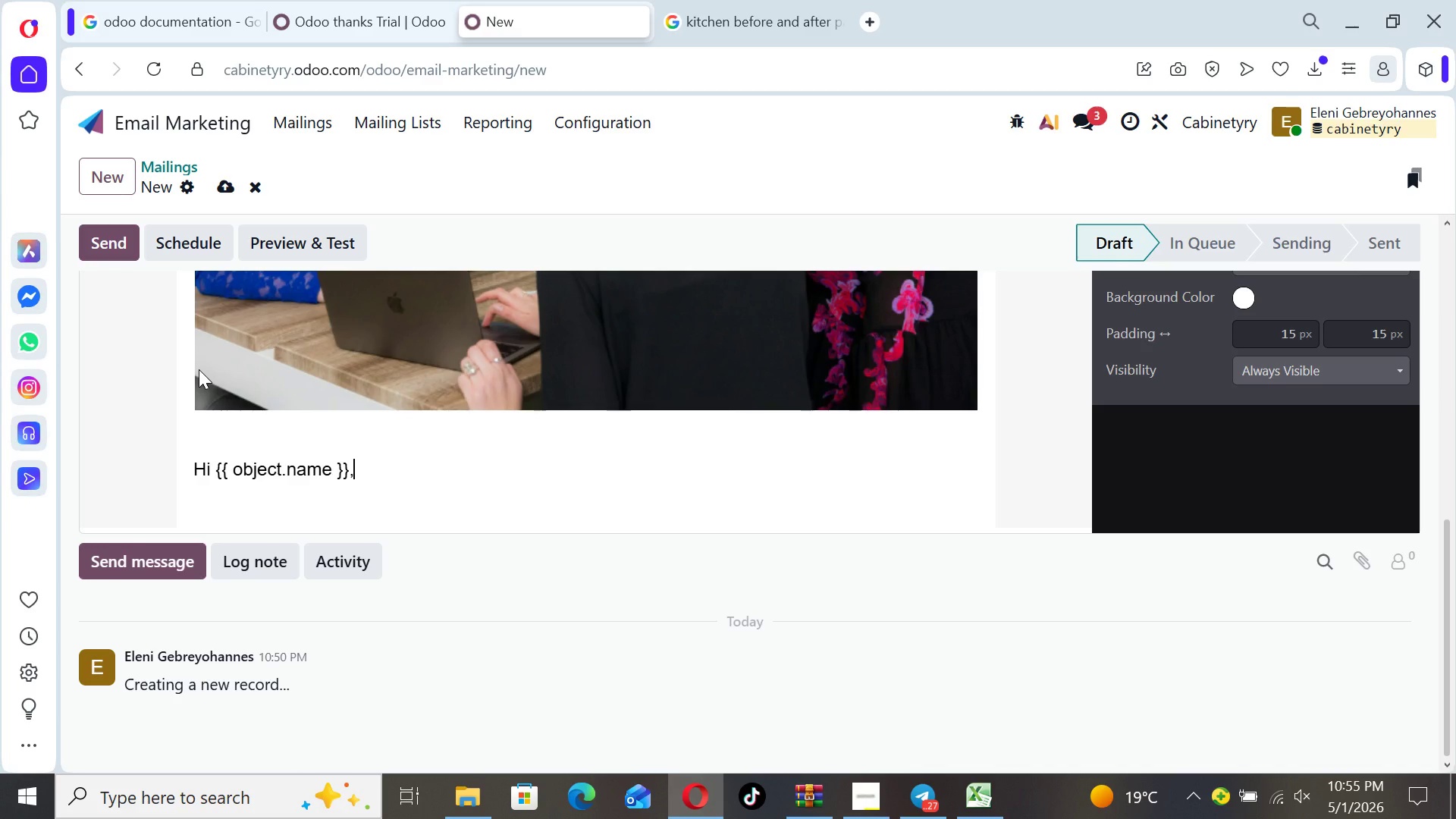 
key(Enter)
 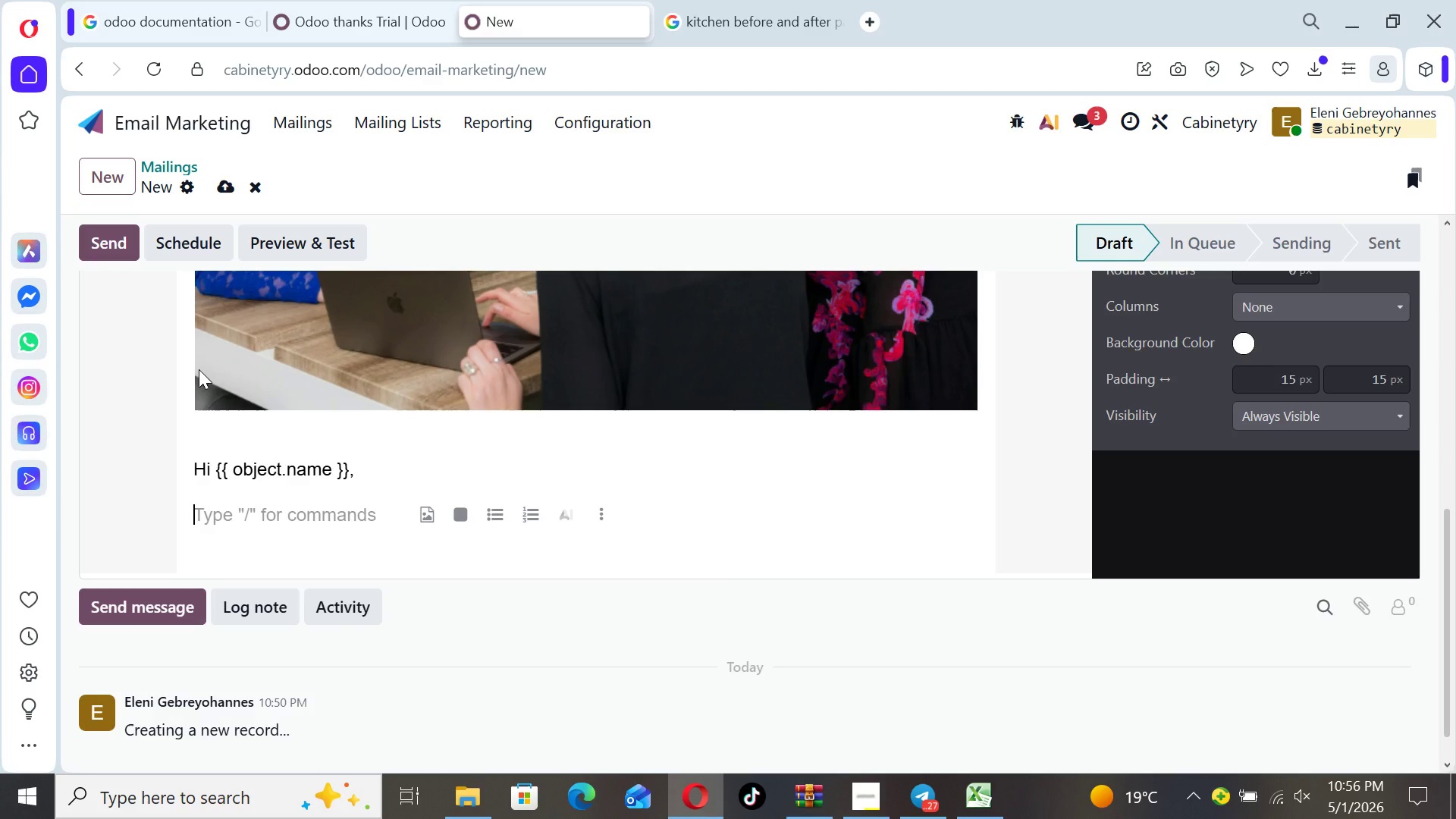 
type(IFF)
key(Backspace)
type( UPGRAING )
 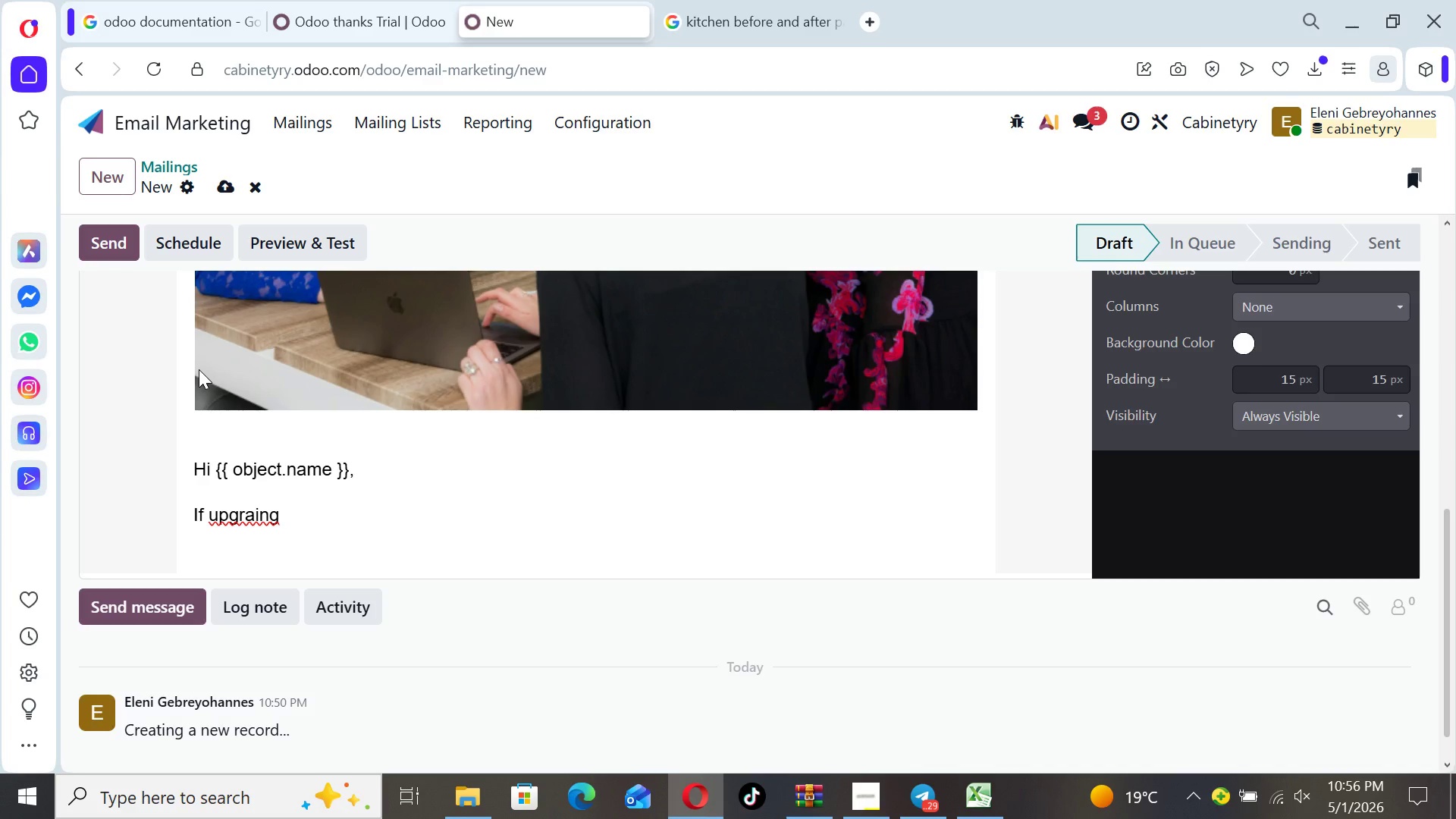 
hold_key(key=CapsLock, duration=1.06)
 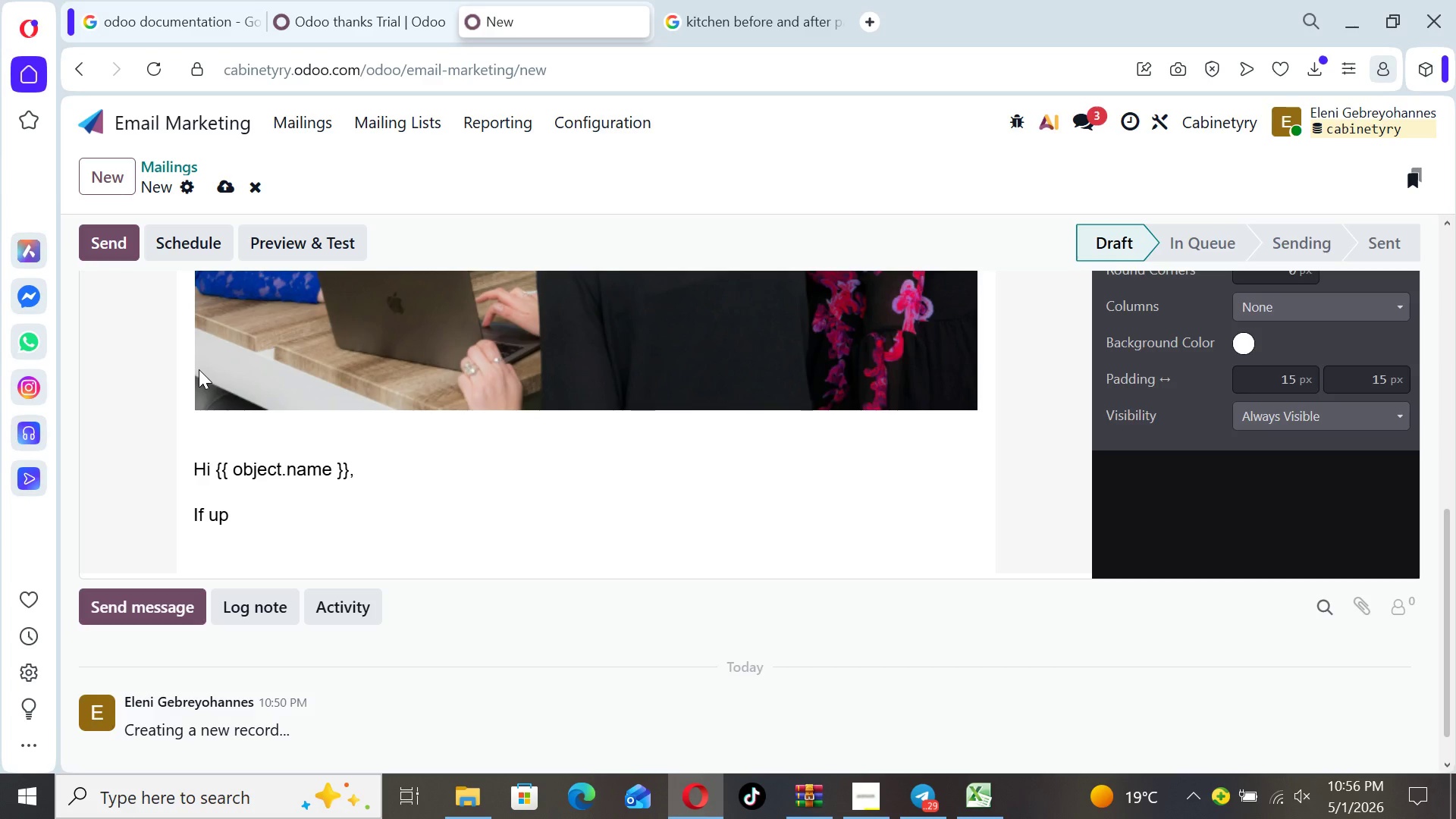 
key(ArrowLeft)
 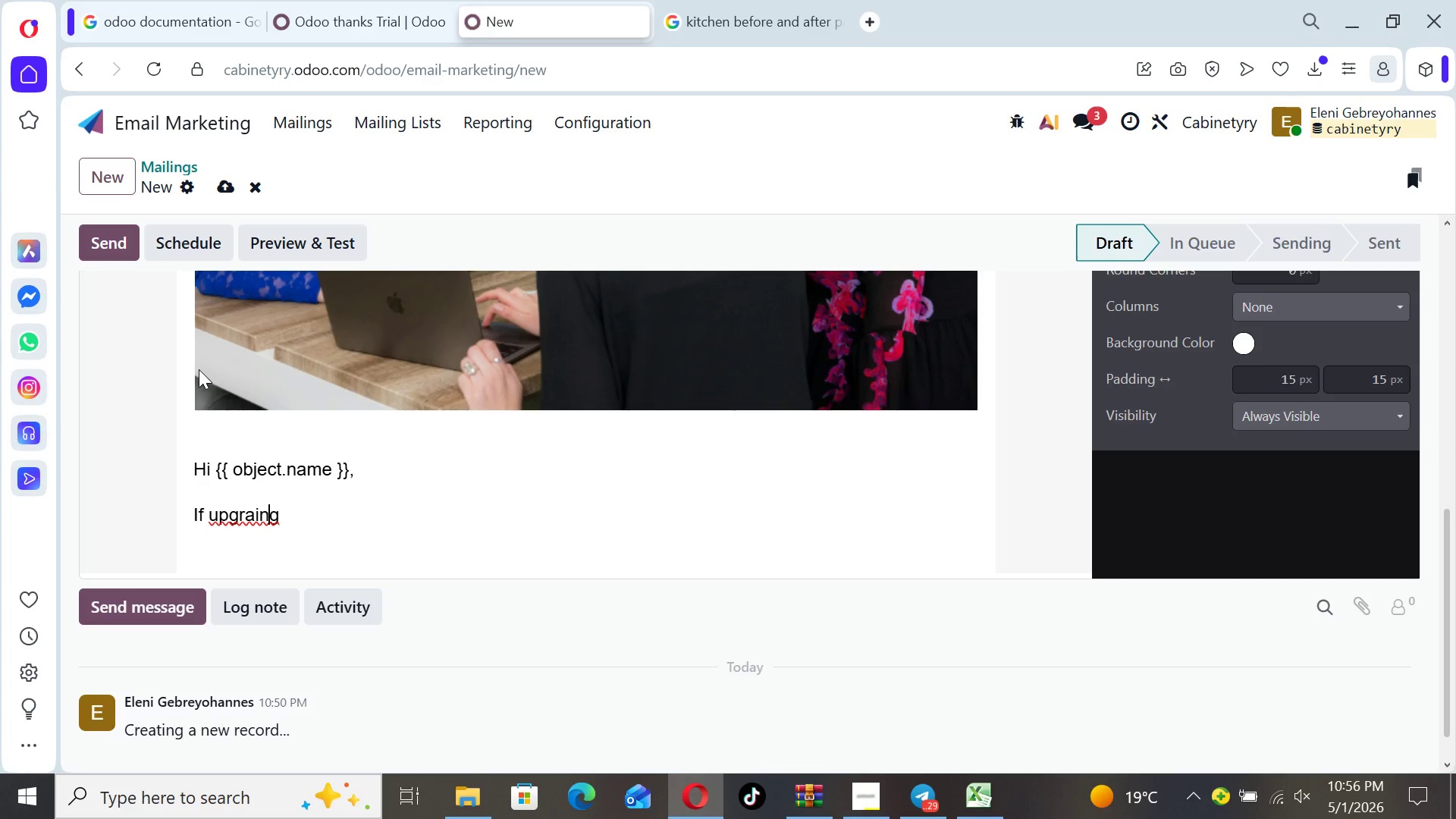 
key(ArrowLeft)
 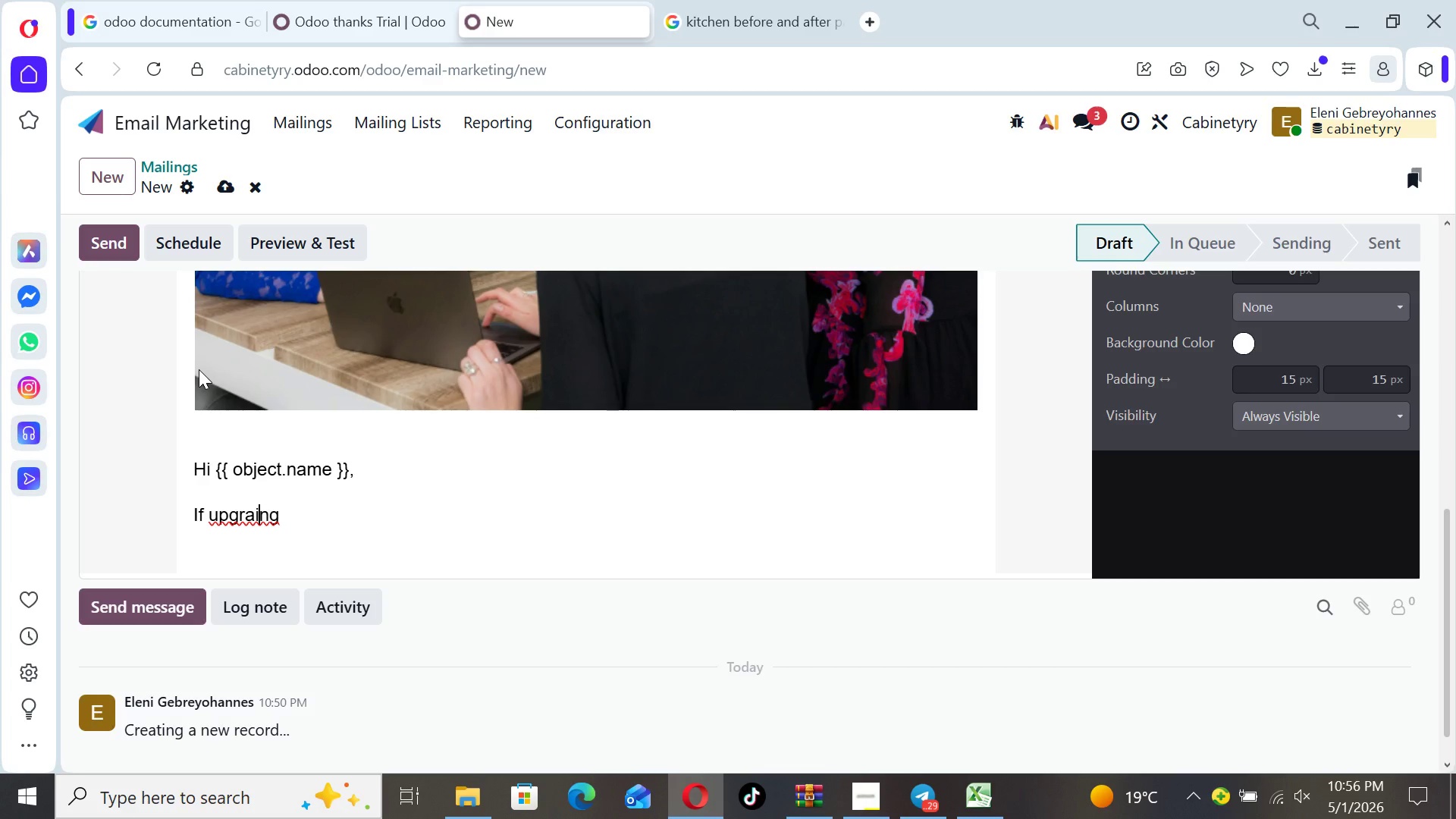 
key(ArrowLeft)
 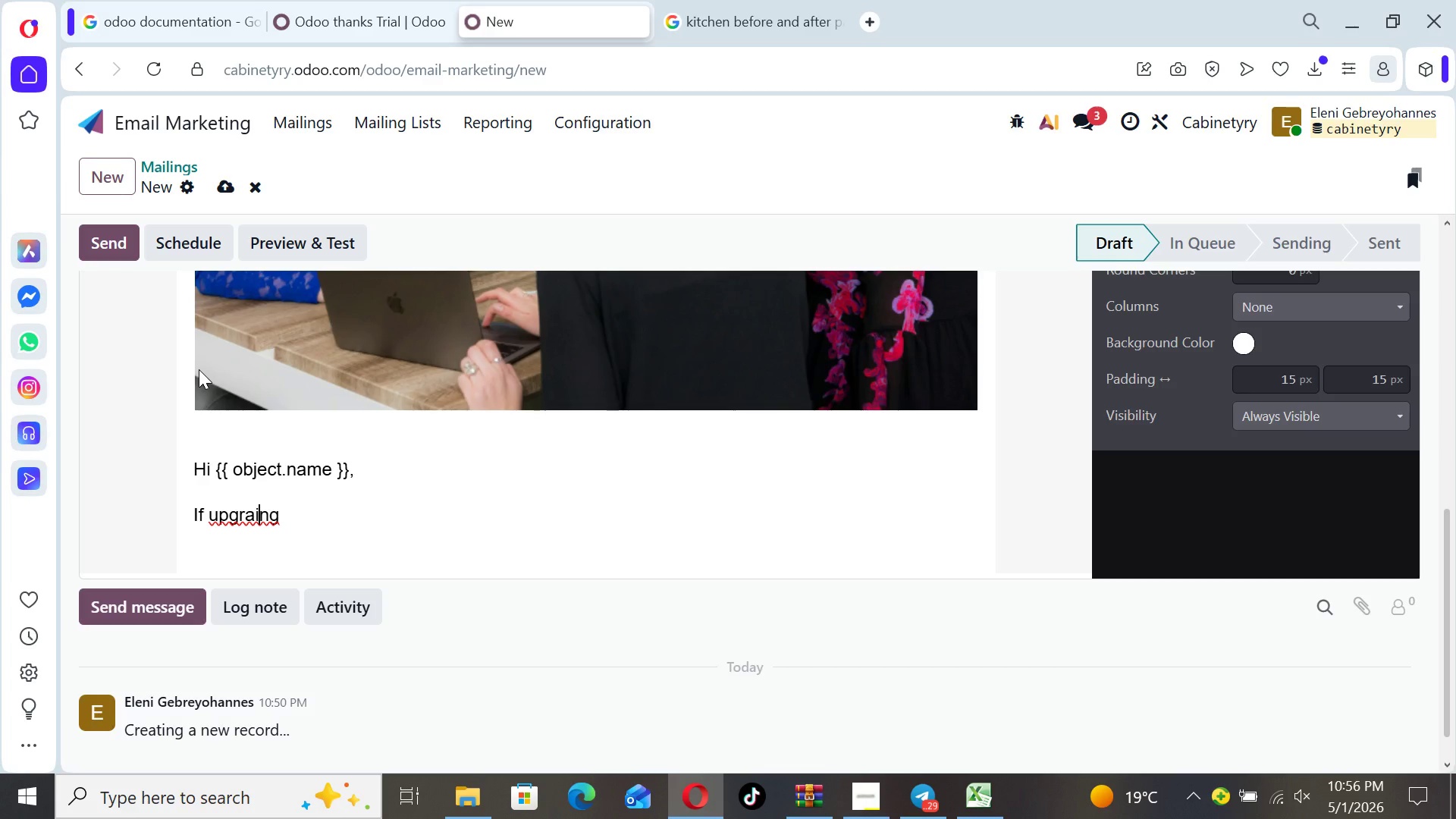 
key(ArrowLeft)
 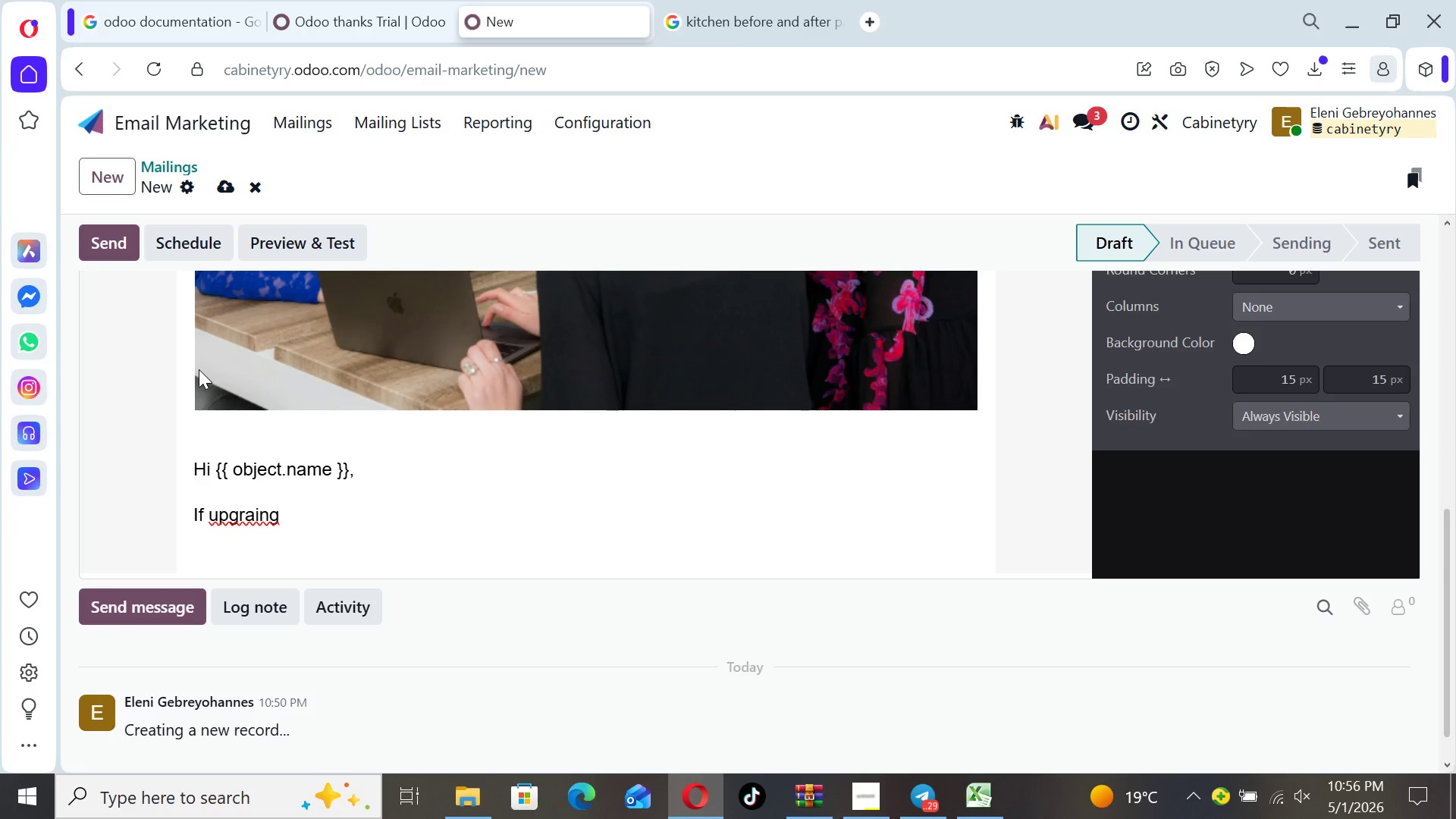 
key(D)
 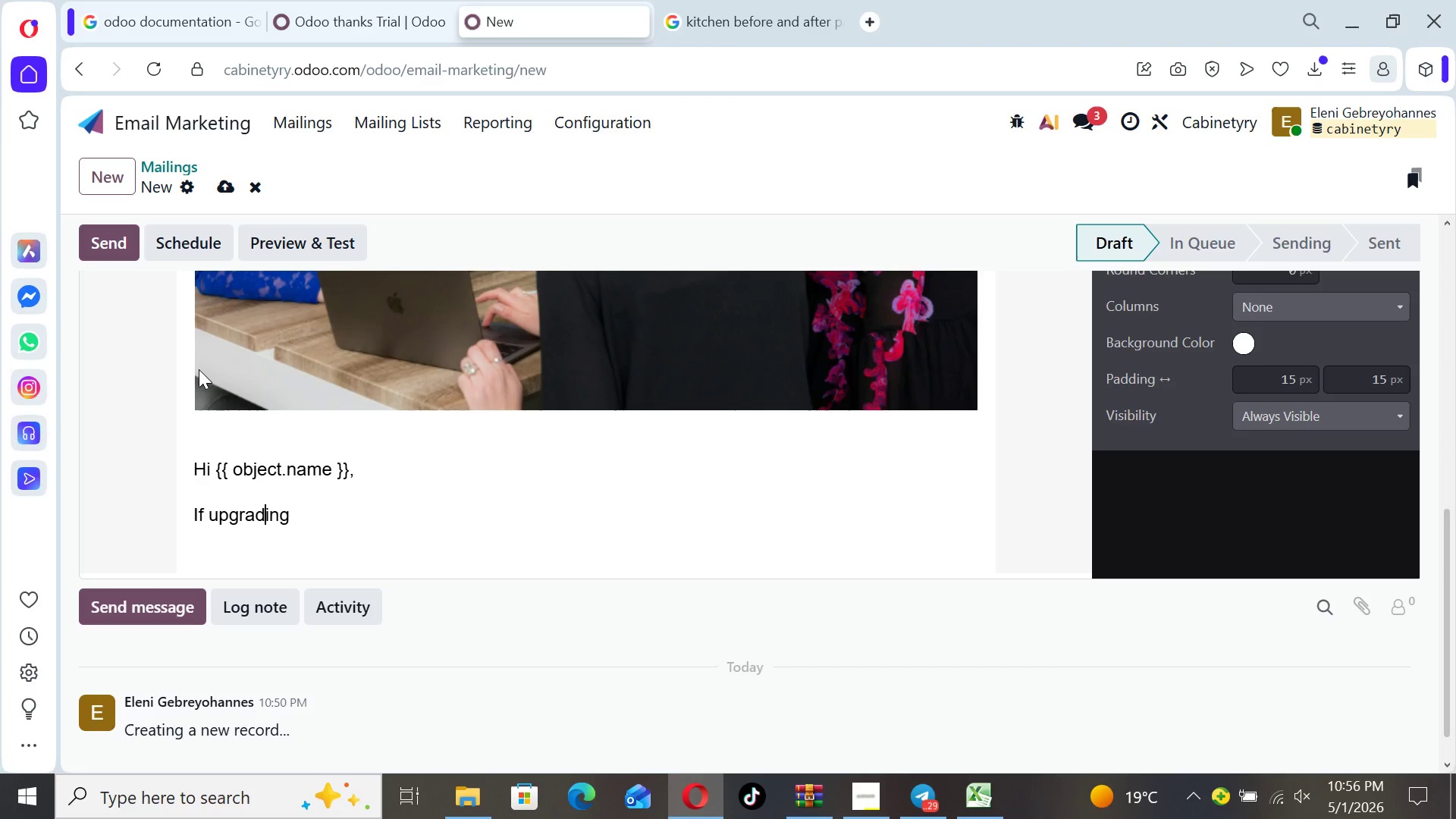 
key(ArrowRight)
 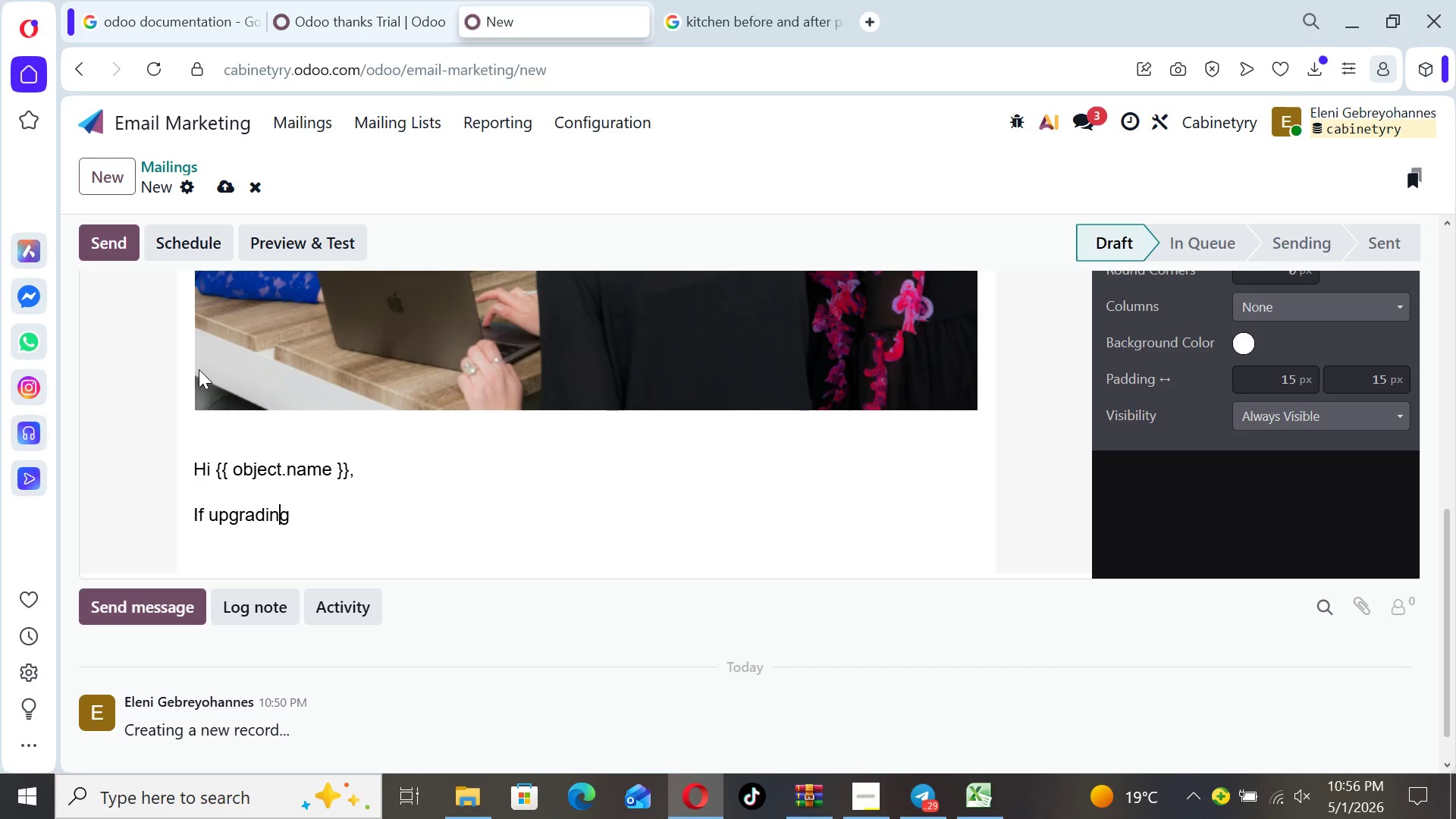 
key(ArrowRight)
 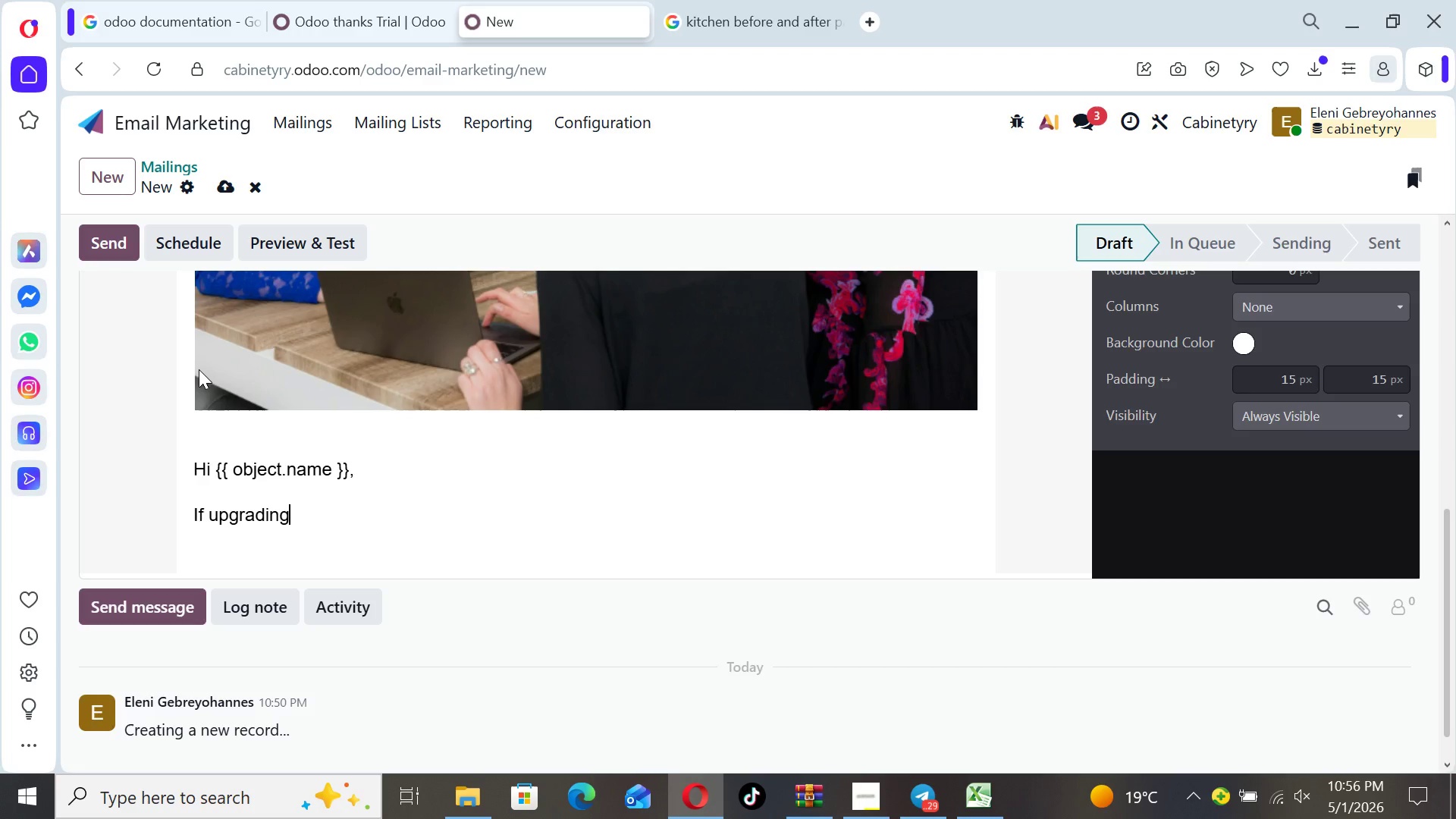 
key(ArrowRight)
 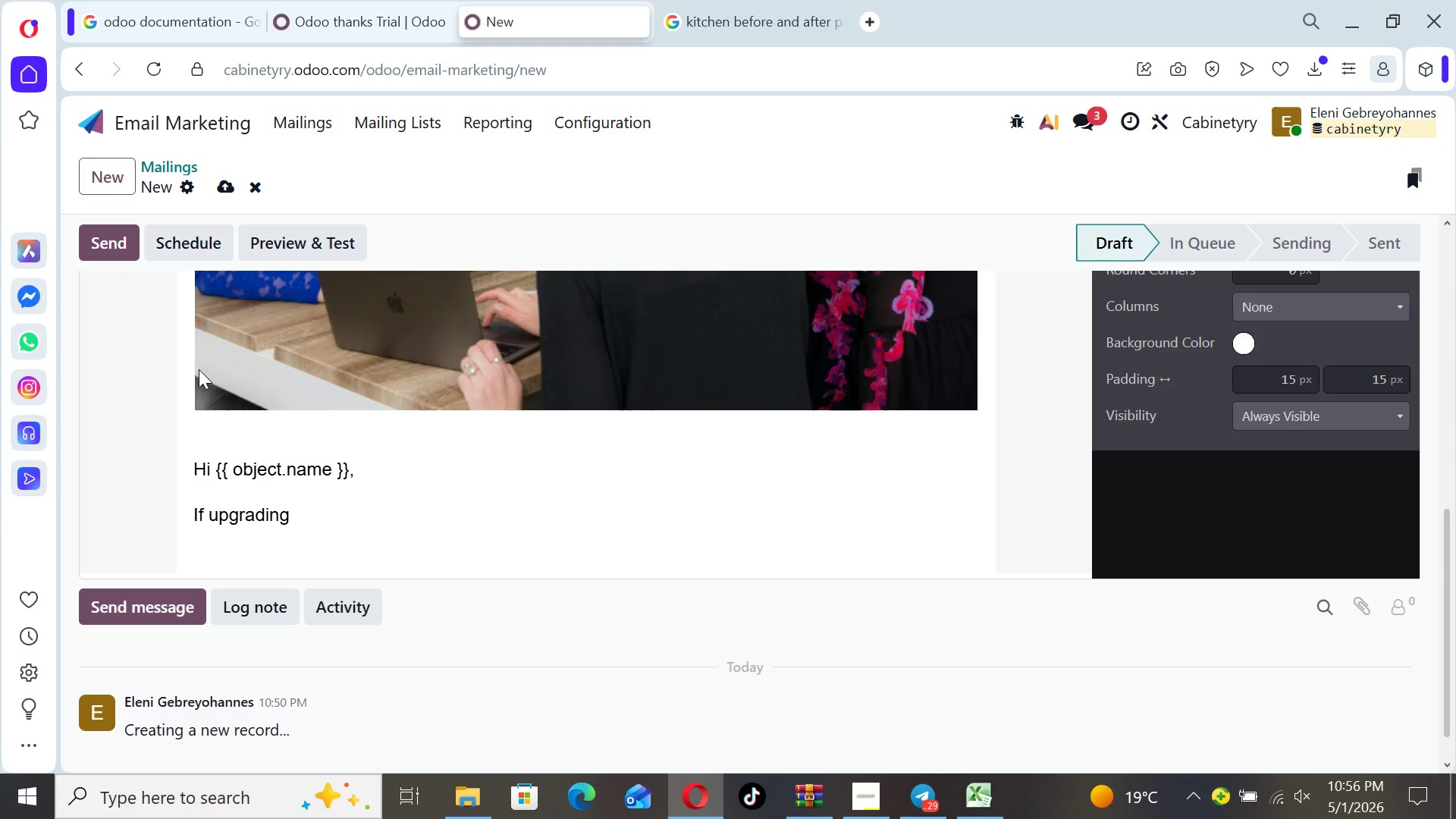 
type( your )
 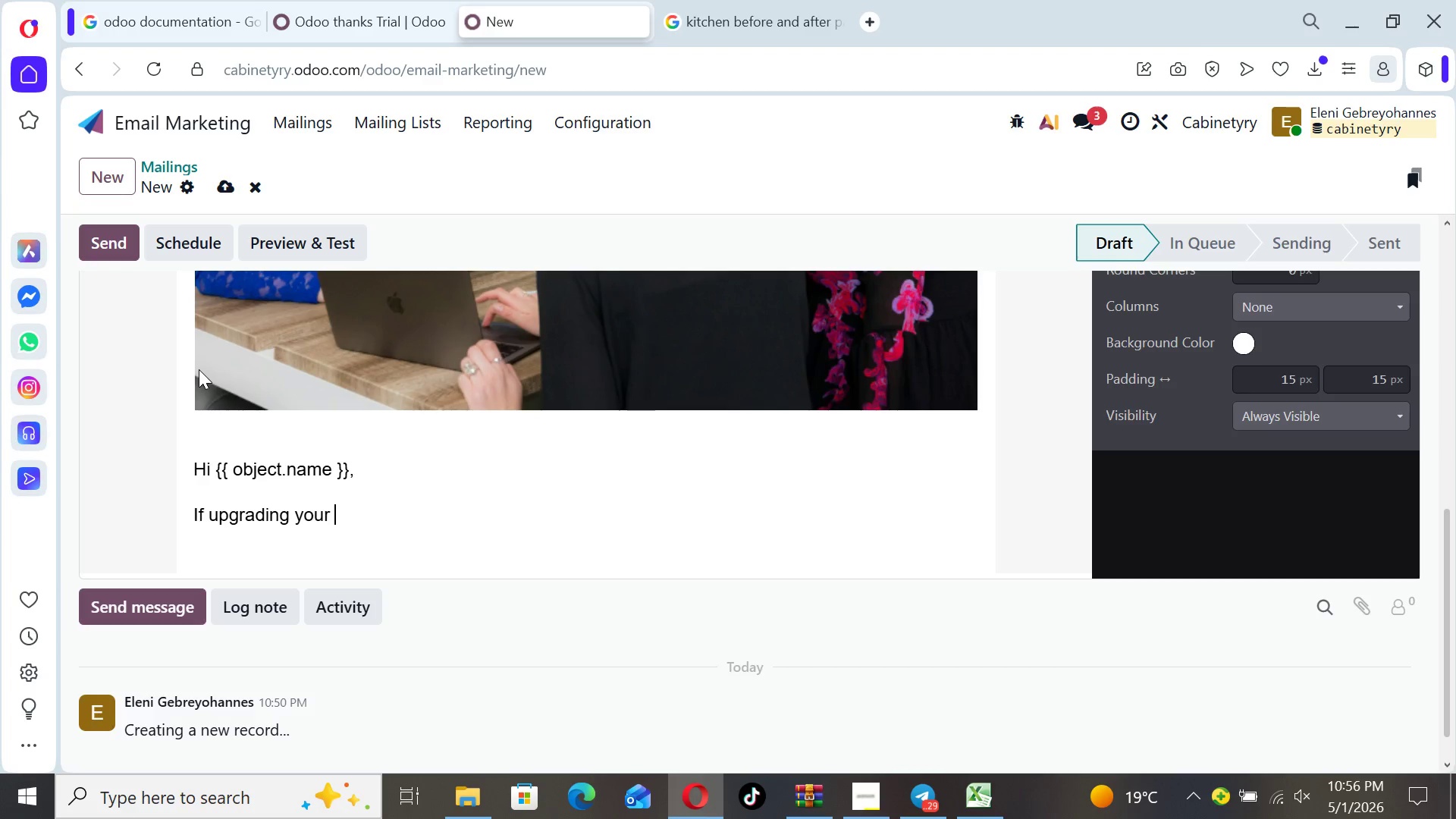 
type({{ object.home_imprp)
key(Backspace)
type(ovement_interest }})
 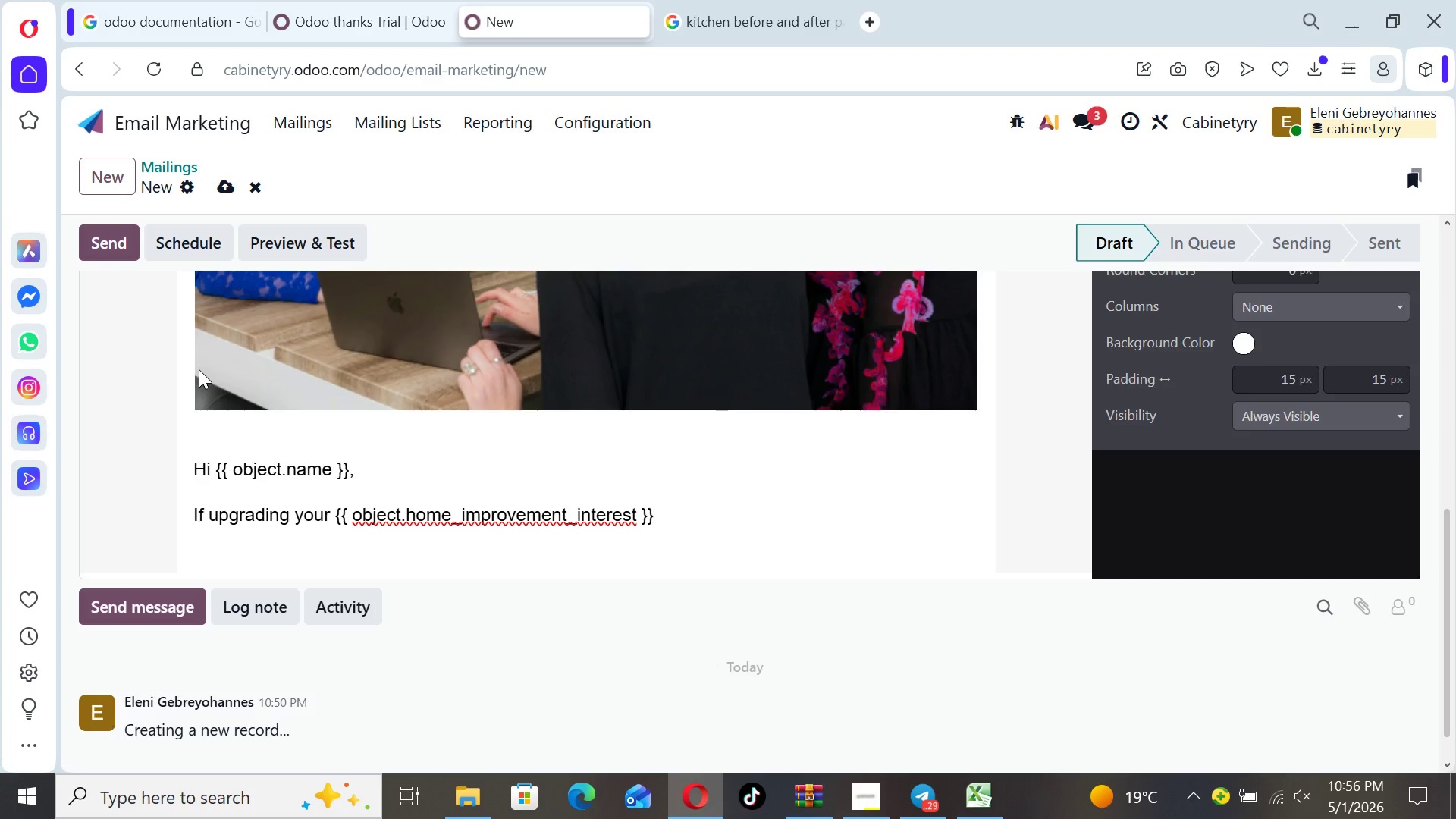 
wait(6.81)
 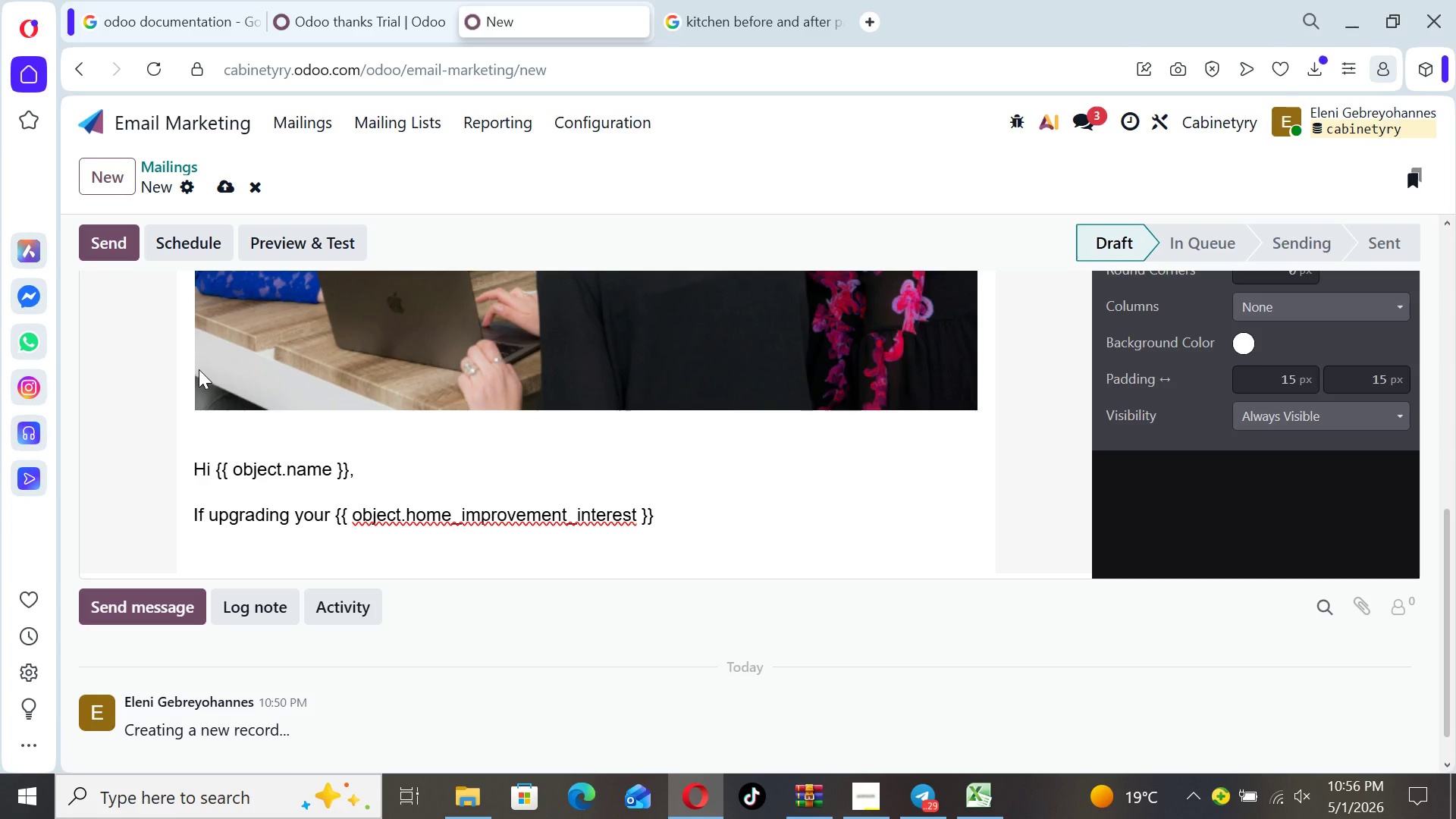 
type( is still on your mind)
 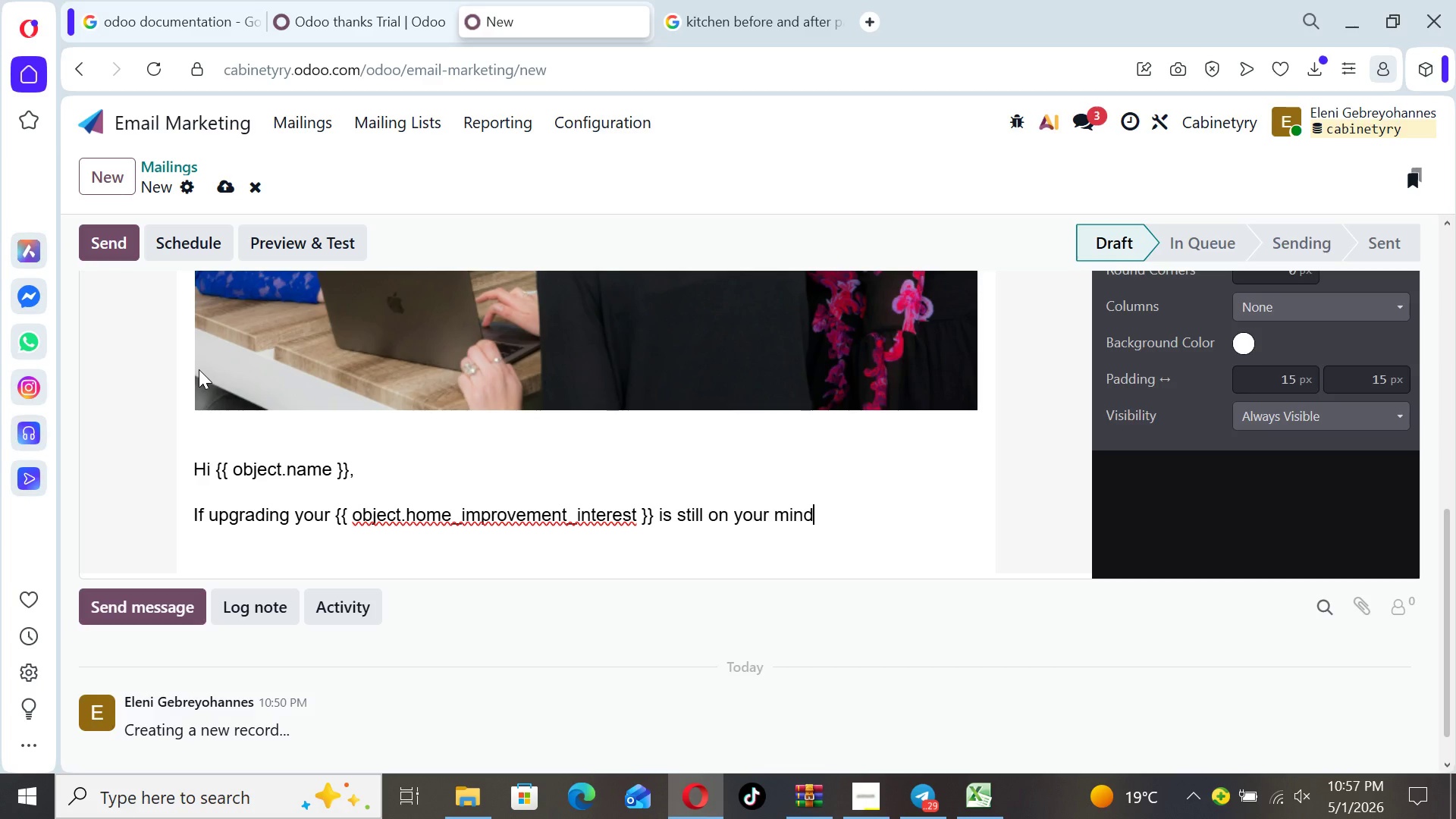 
type(, this is the perfecc)
key(Backspace)
type(t moment to take )
 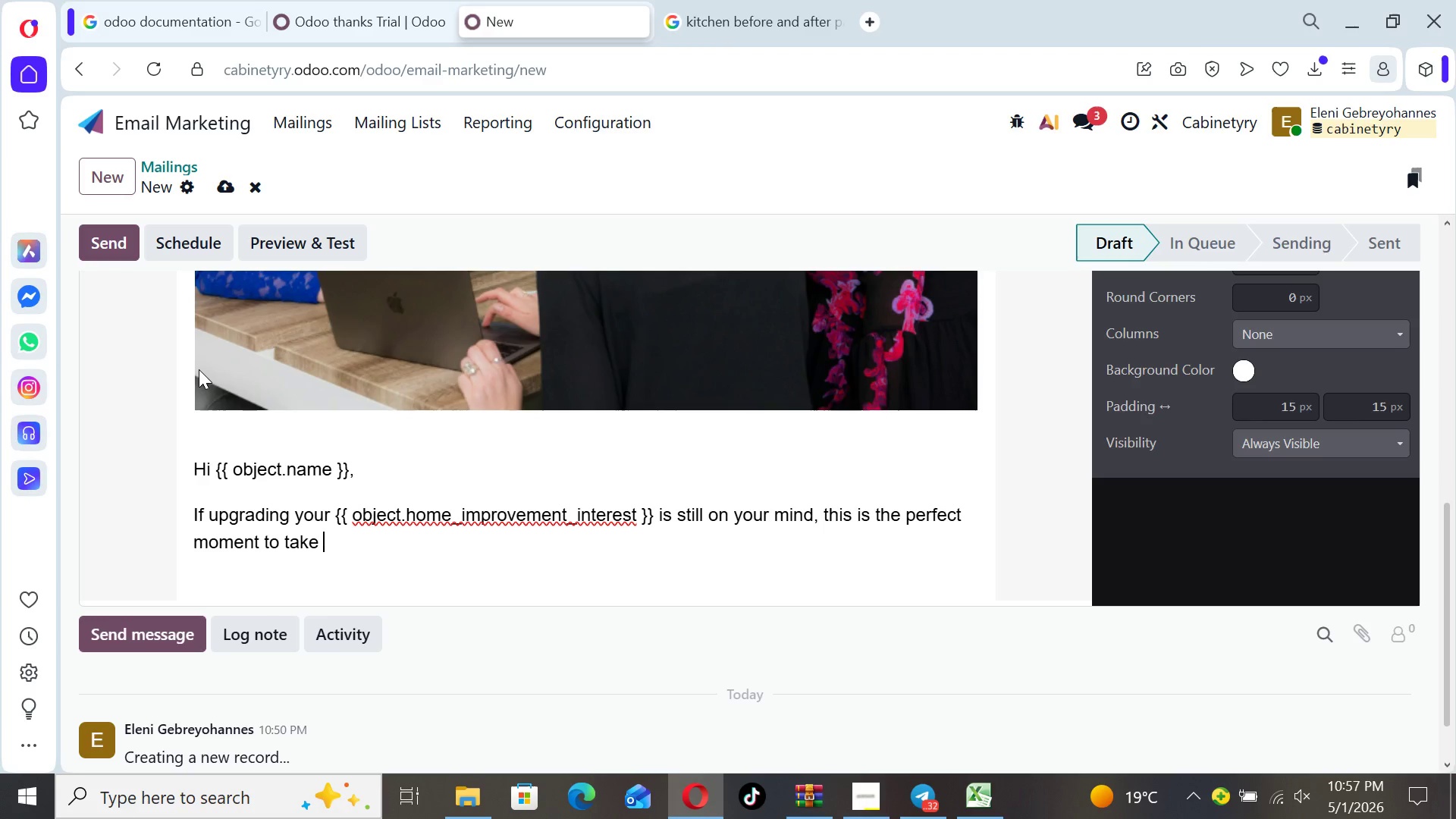 
type(the next step.)
 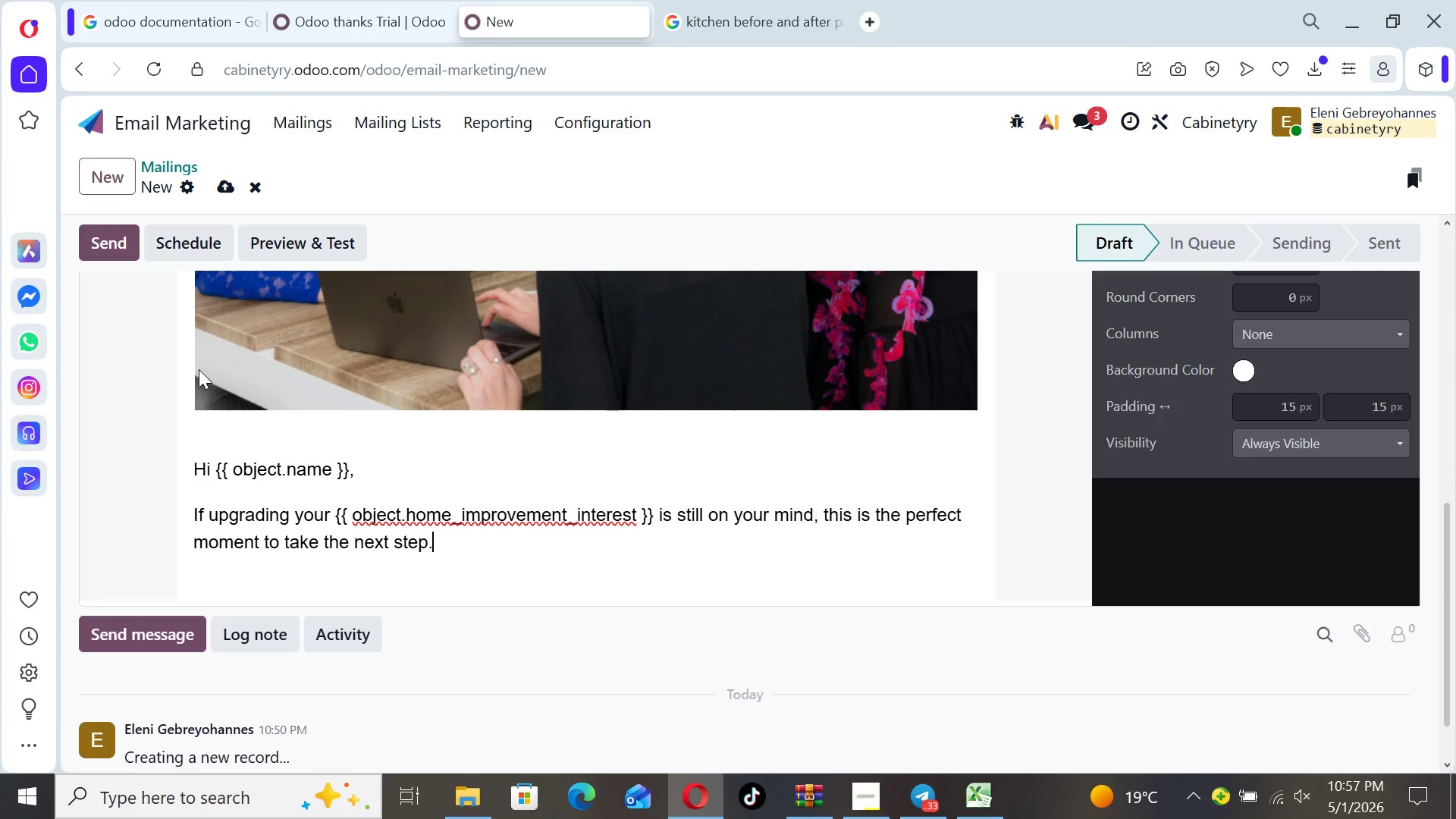 
key(Enter)
 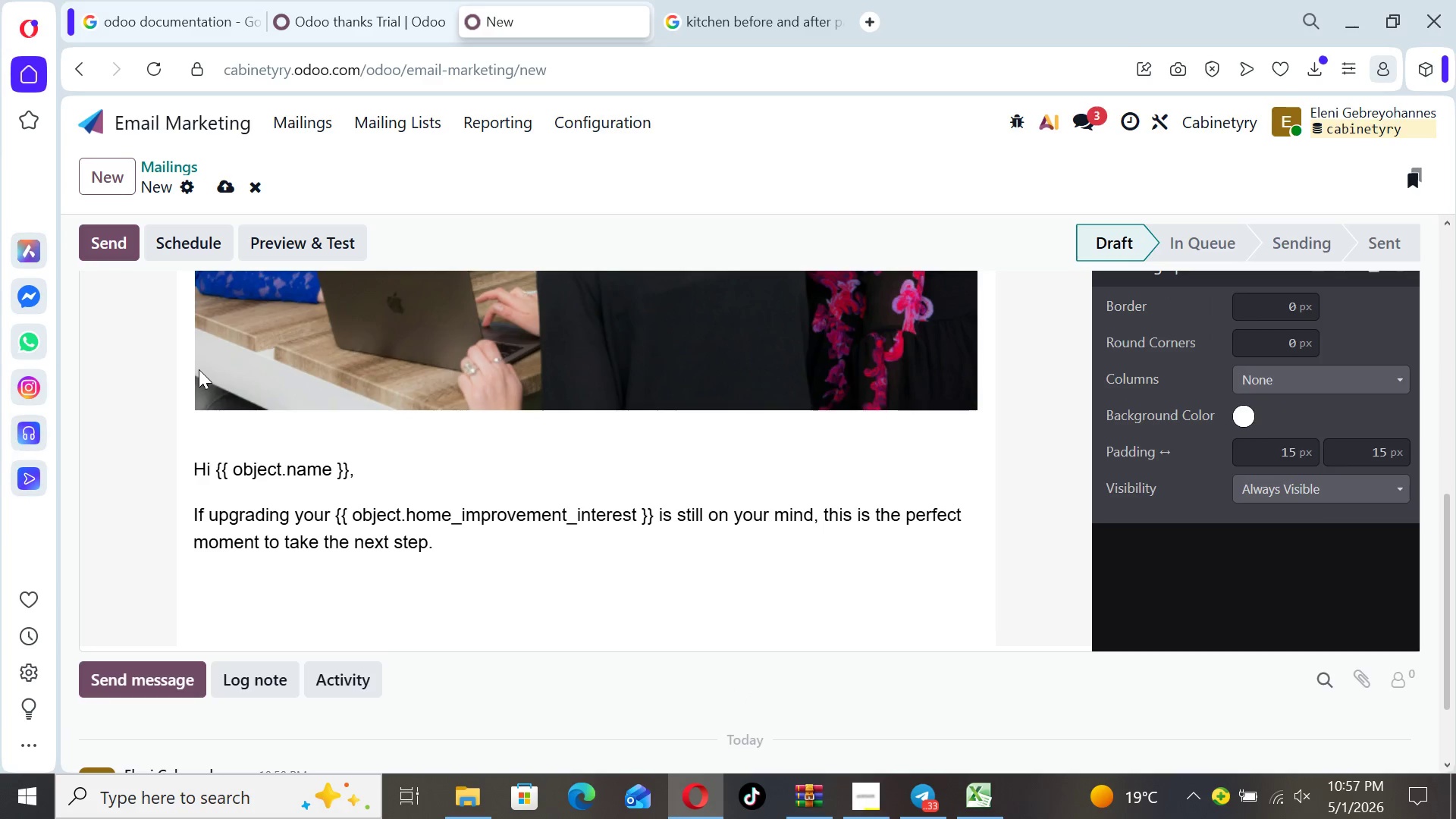 
type(For a limited time, were)
key(Backspace)
key(Backspace)
type('re offering )
 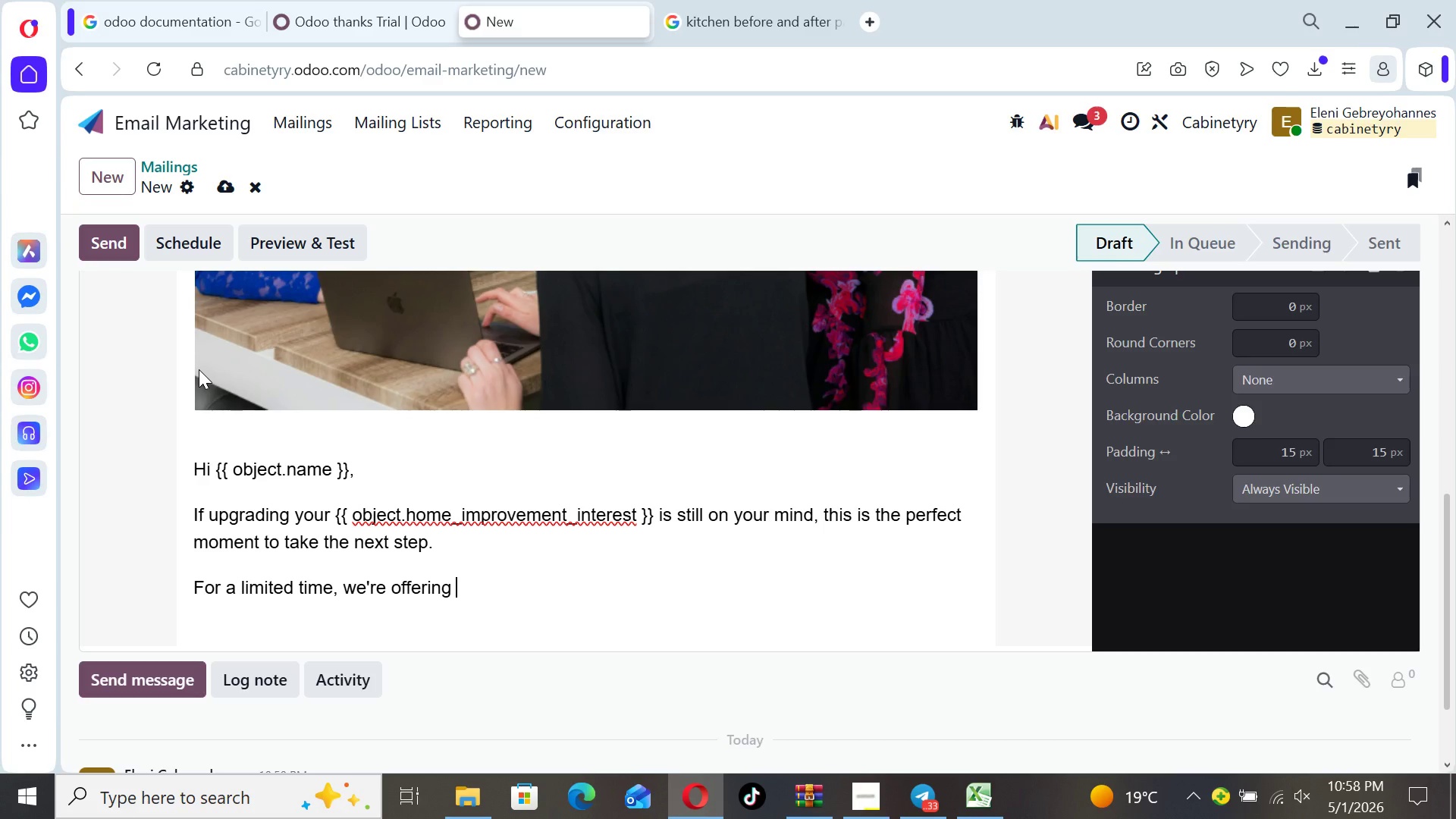 
type(a complimentary In-Home)
 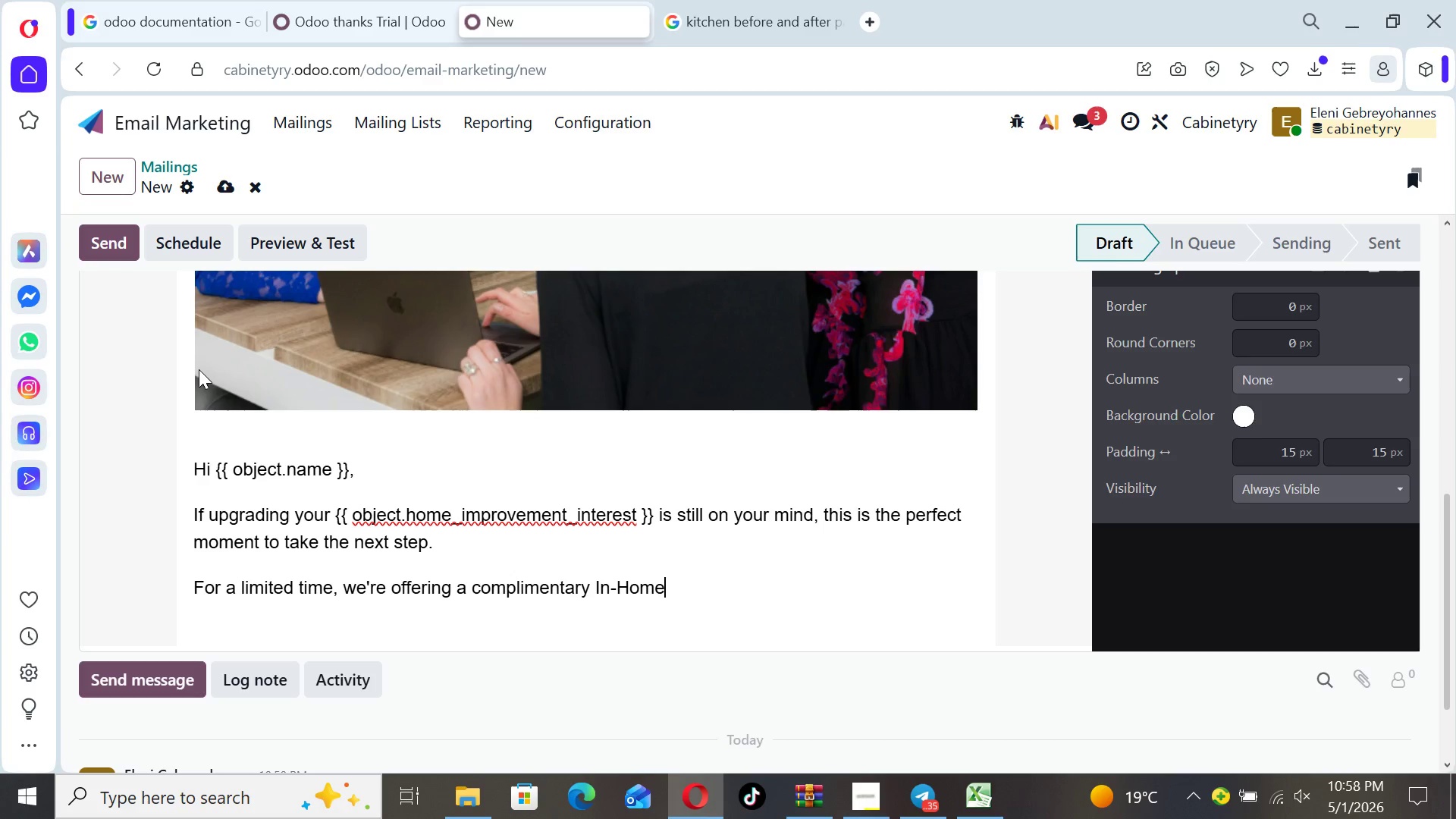 
type( meaurement )
 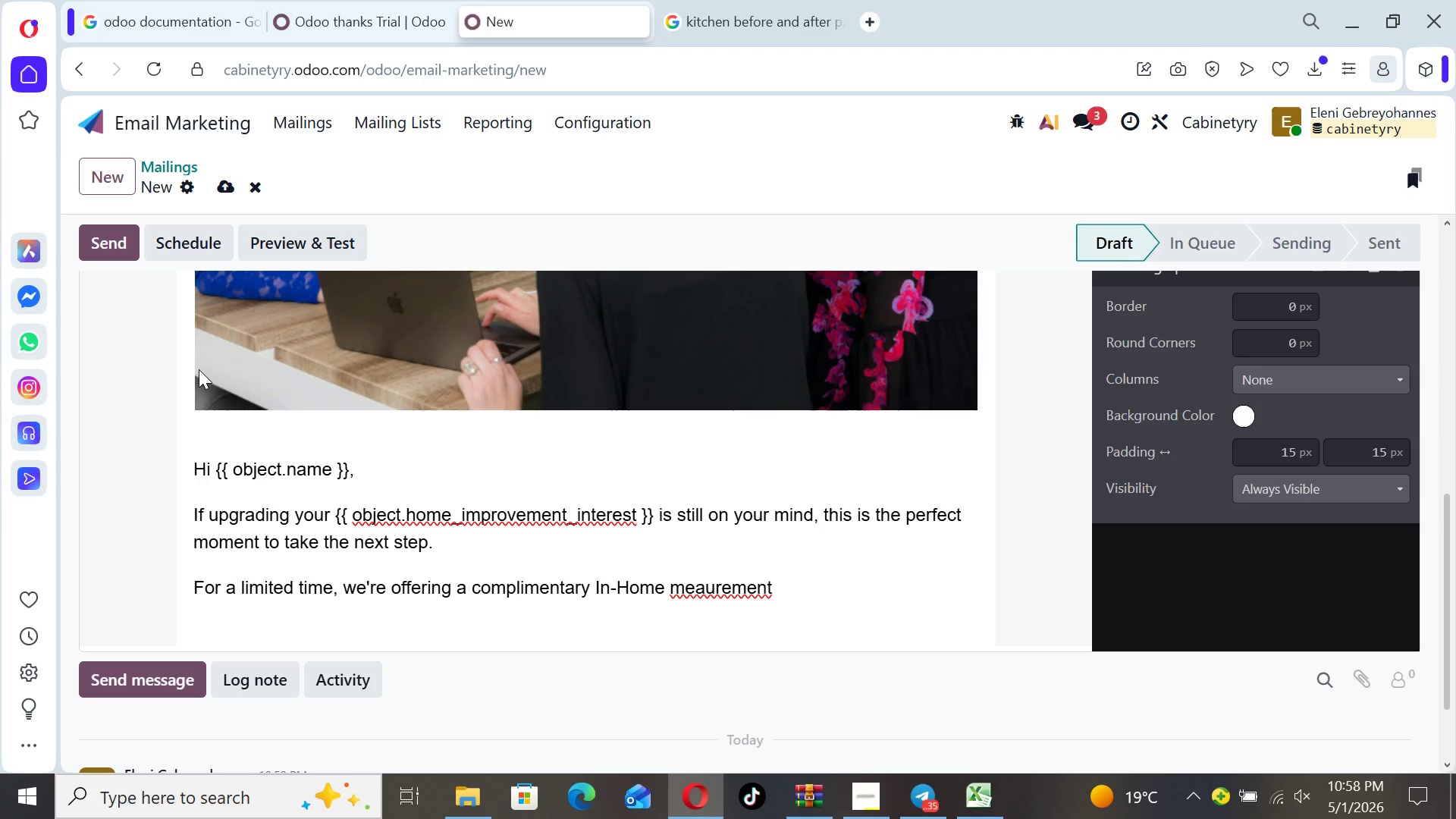 
key(ArrowLeft)
 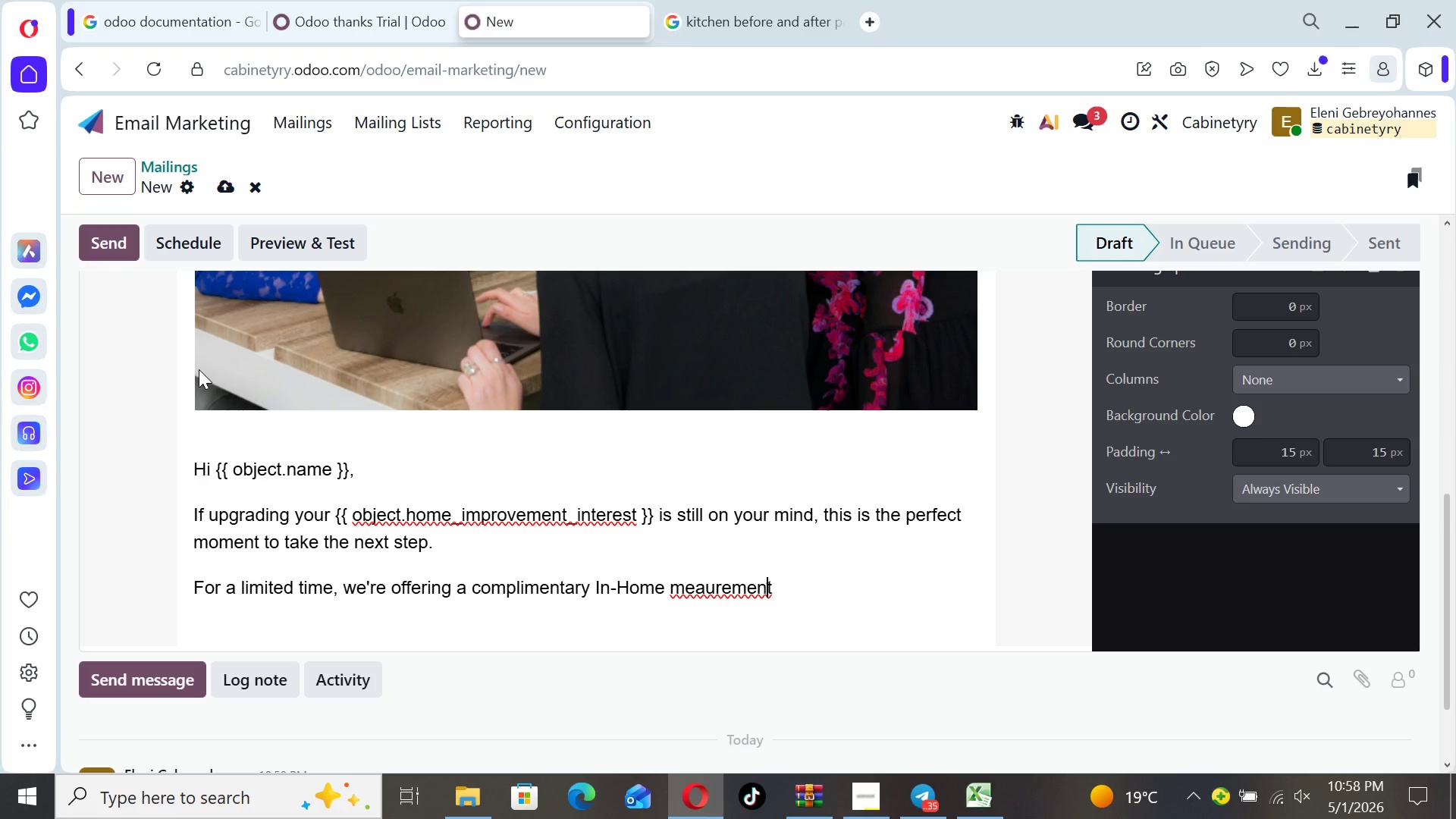 
key(ArrowLeft)
 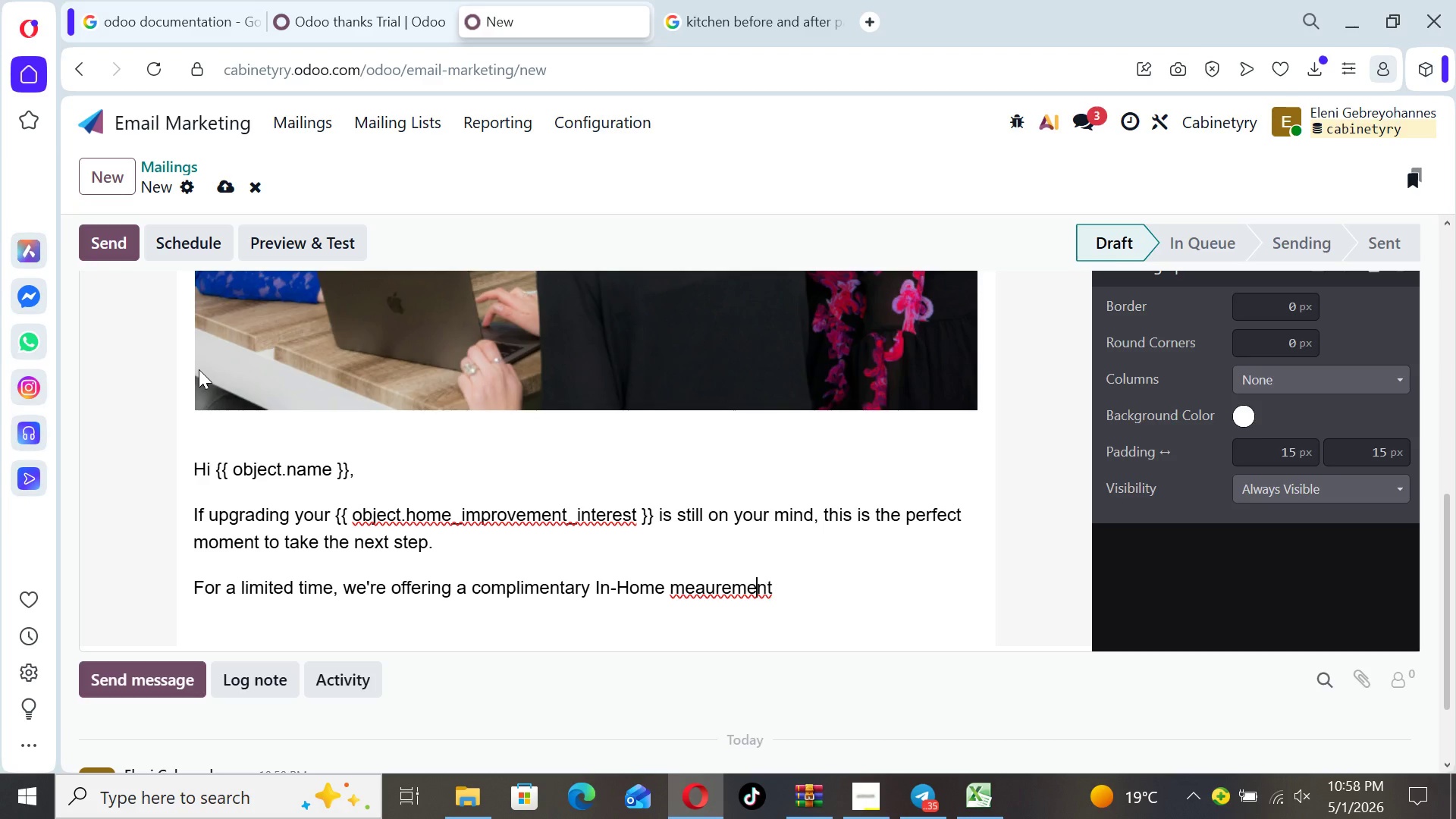 
key(ArrowLeft)
 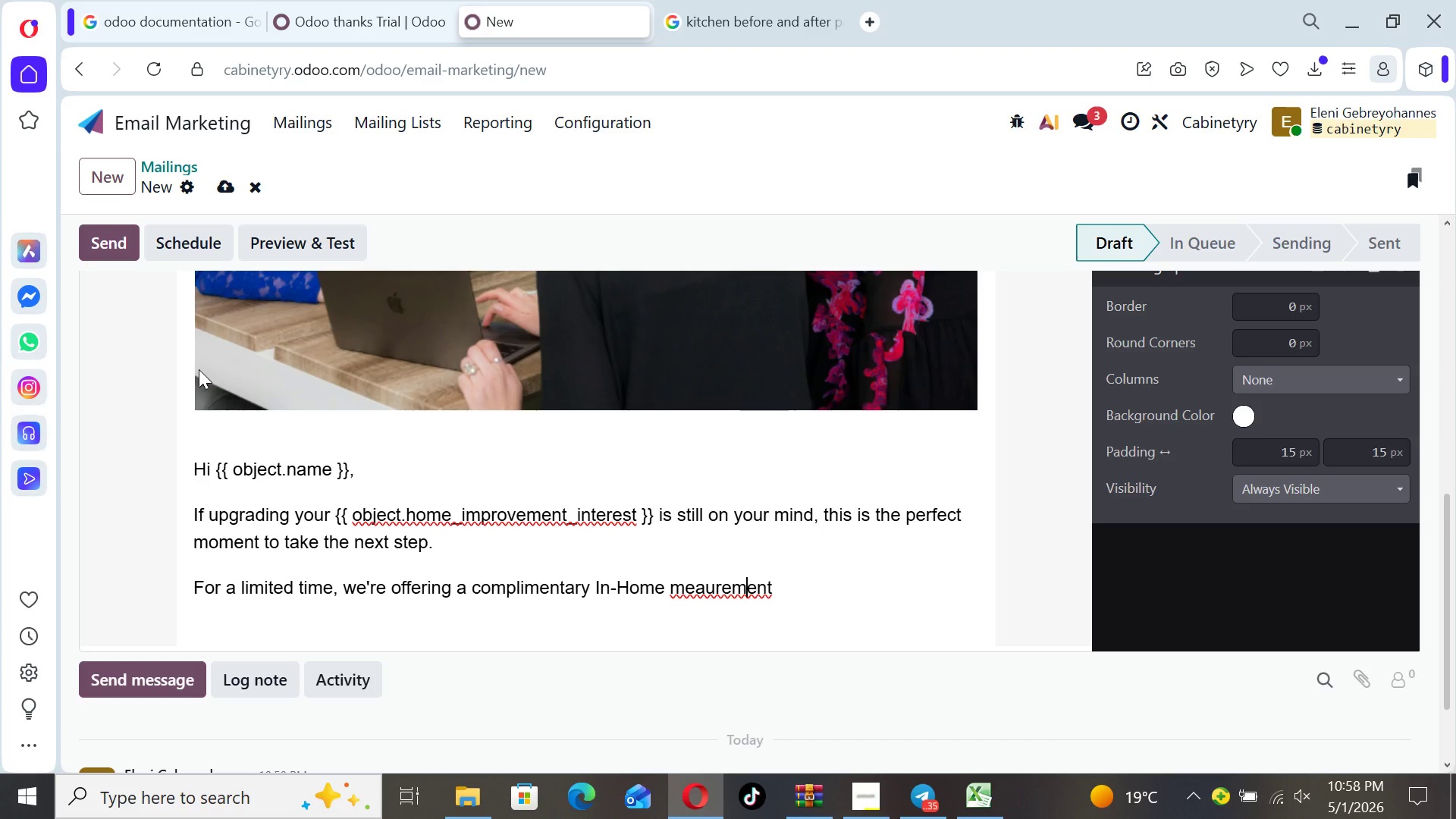 
key(ArrowLeft)
 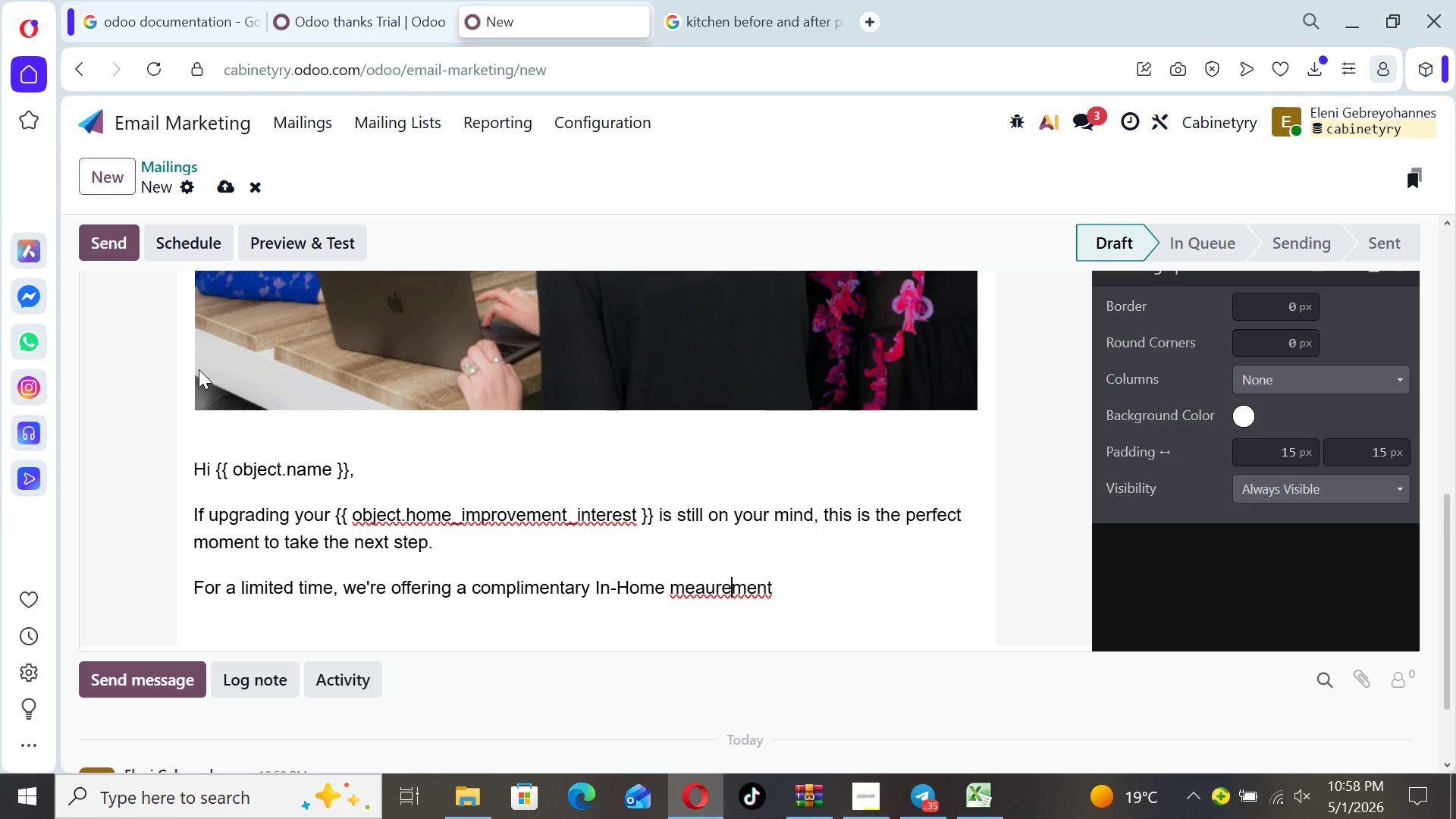 
key(ArrowLeft)
 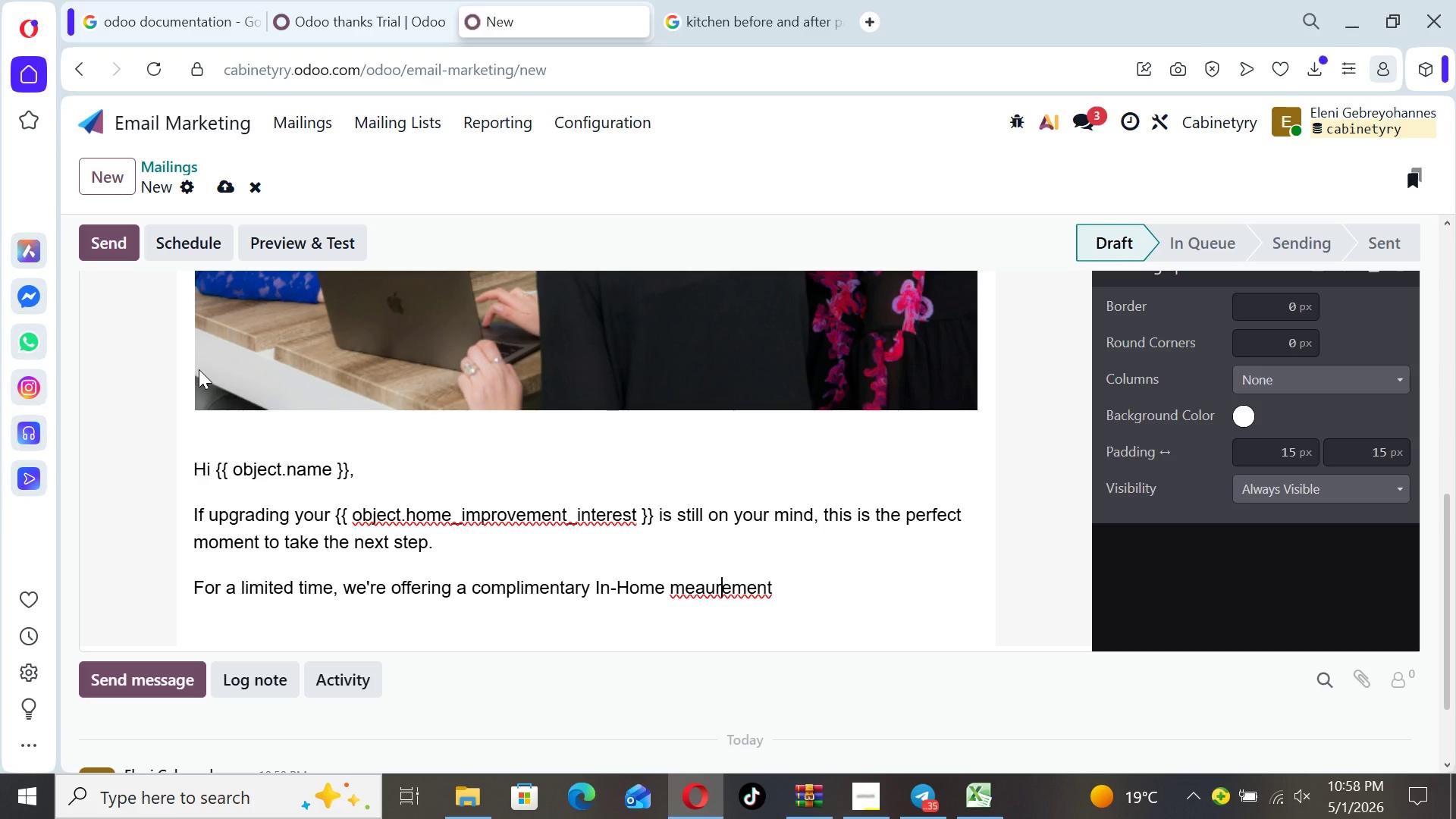 
key(ArrowLeft)
 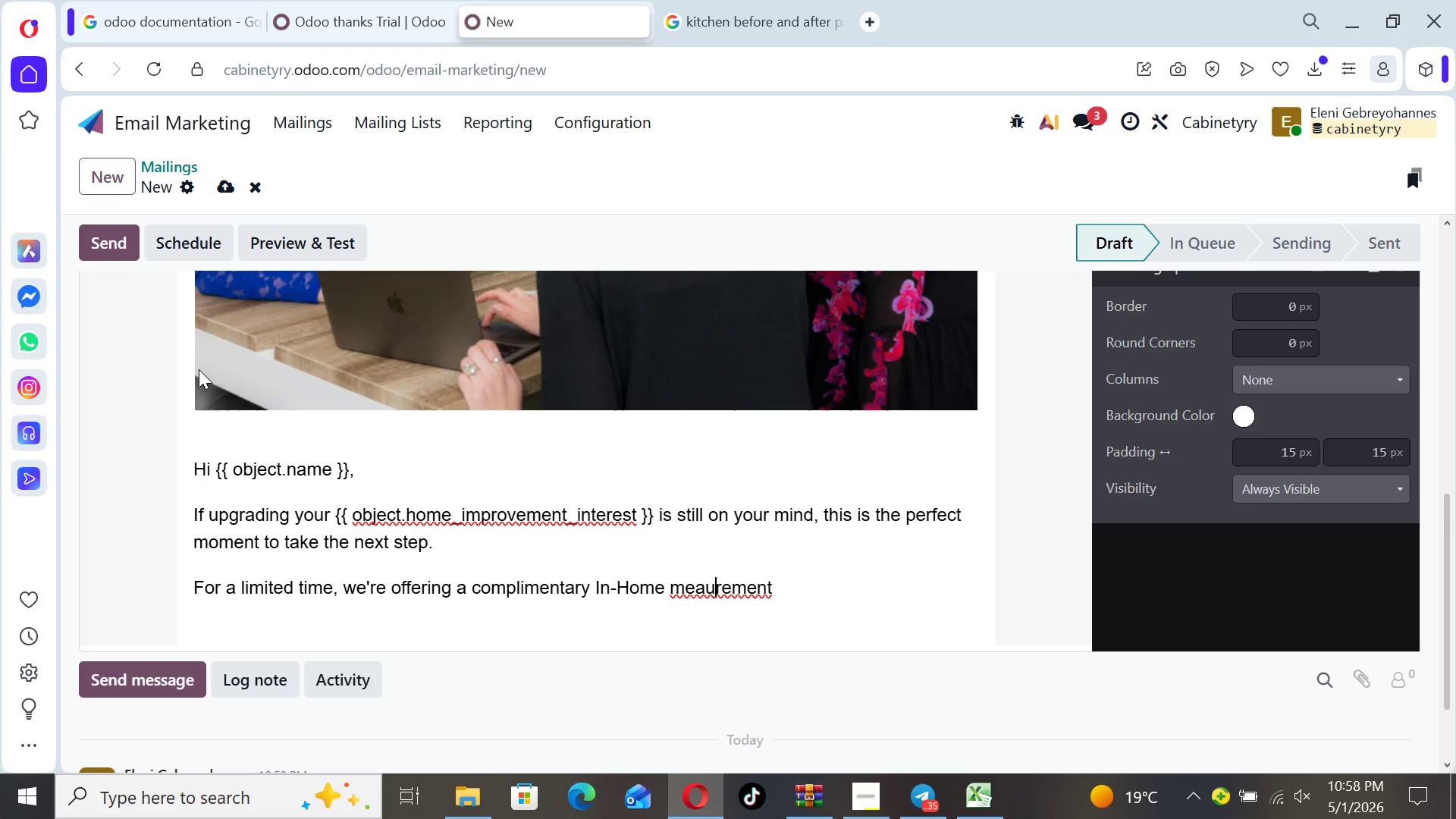 
key(ArrowLeft)
 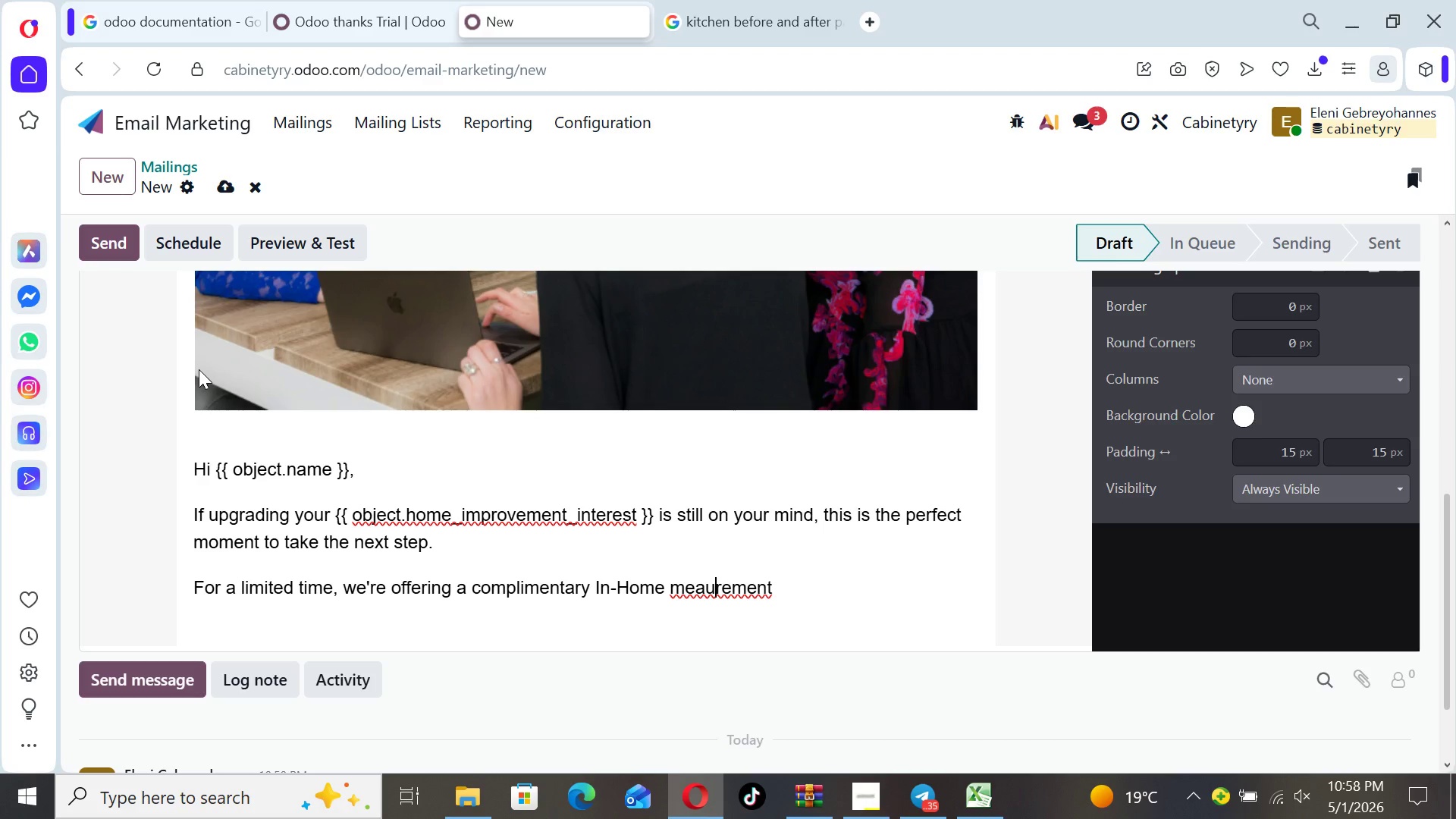 
key(ArrowLeft)
 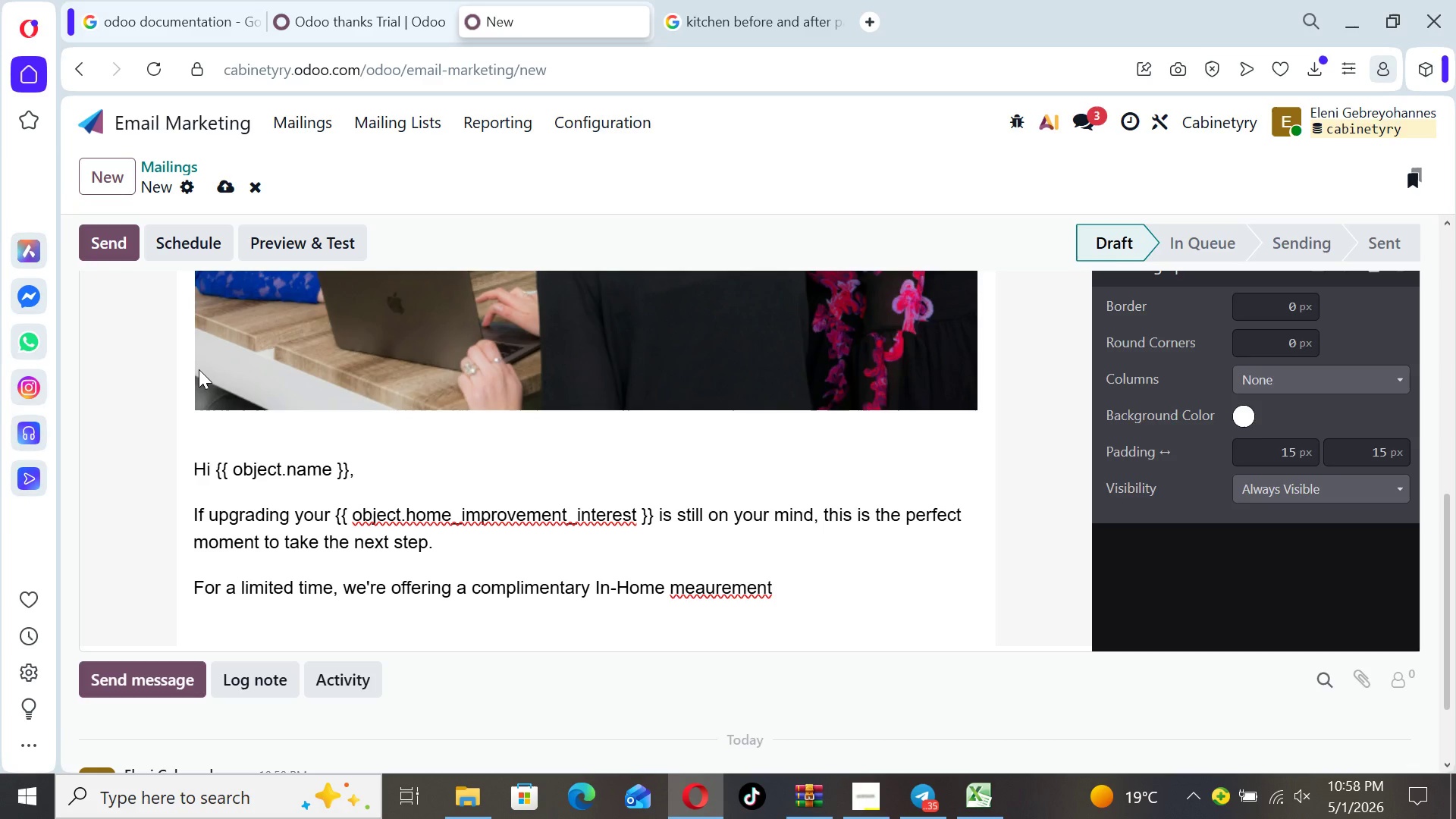 
key(S)
 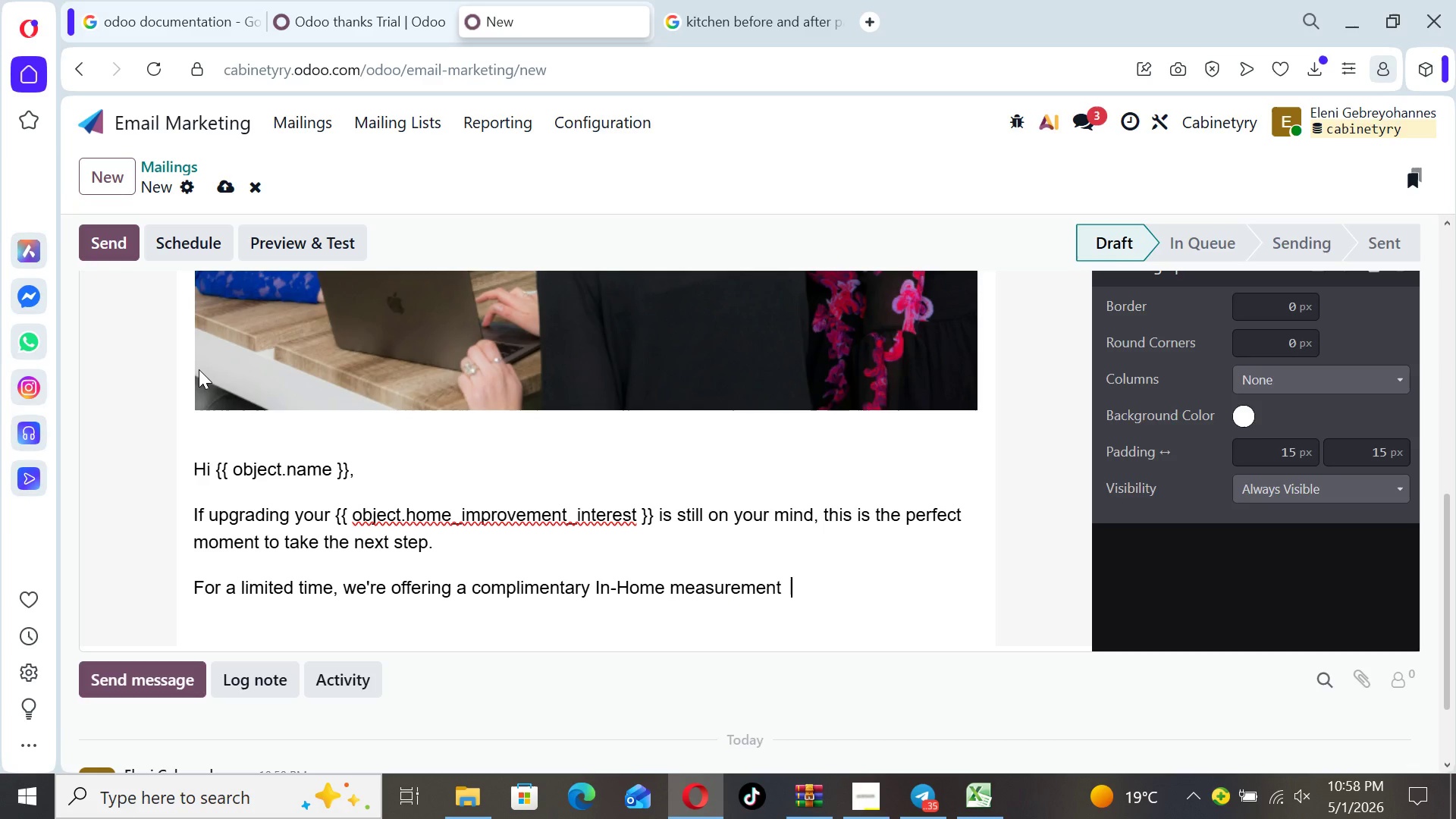 
key(ArrowDown)
 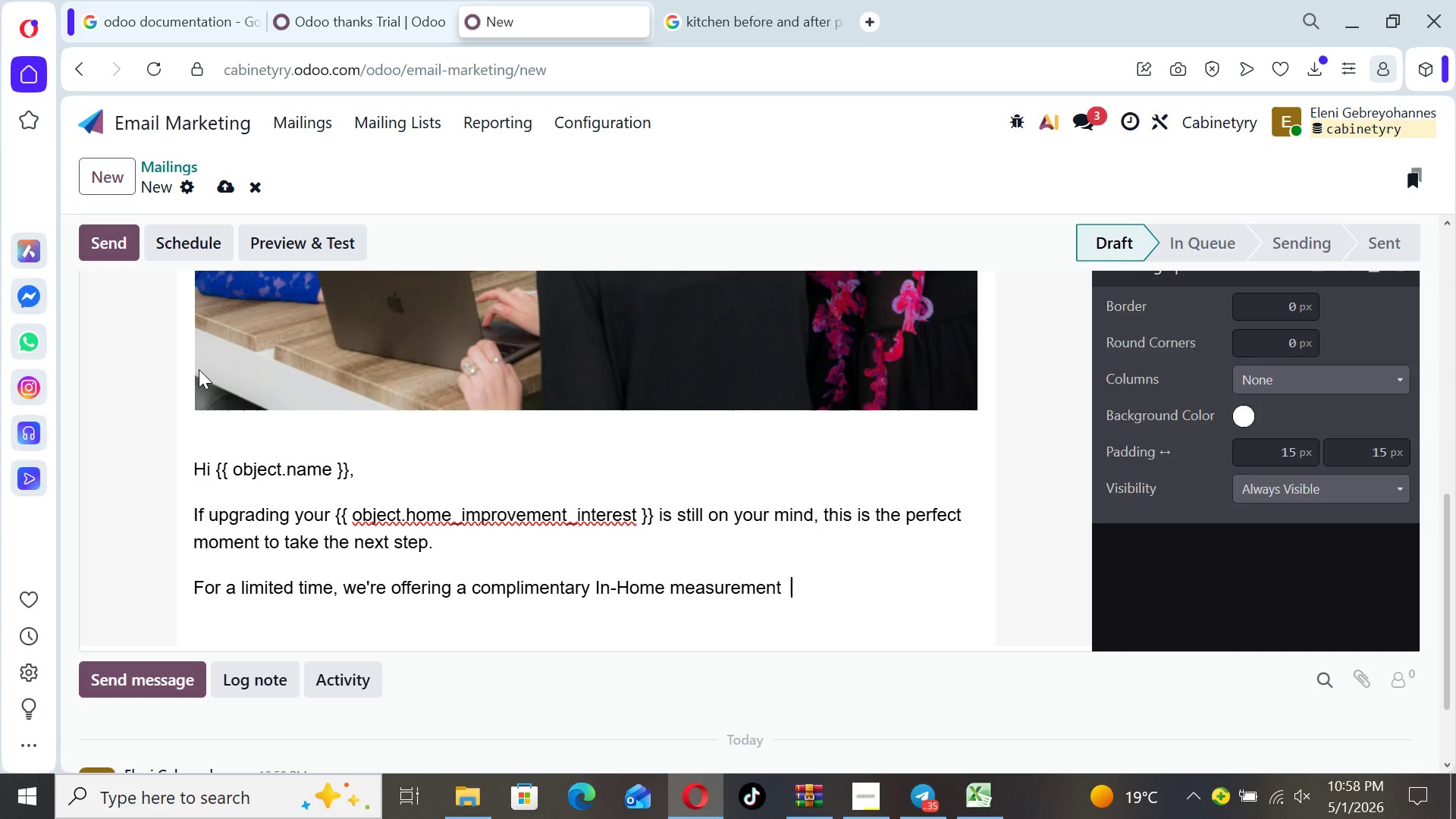 
key(ArrowDown)
 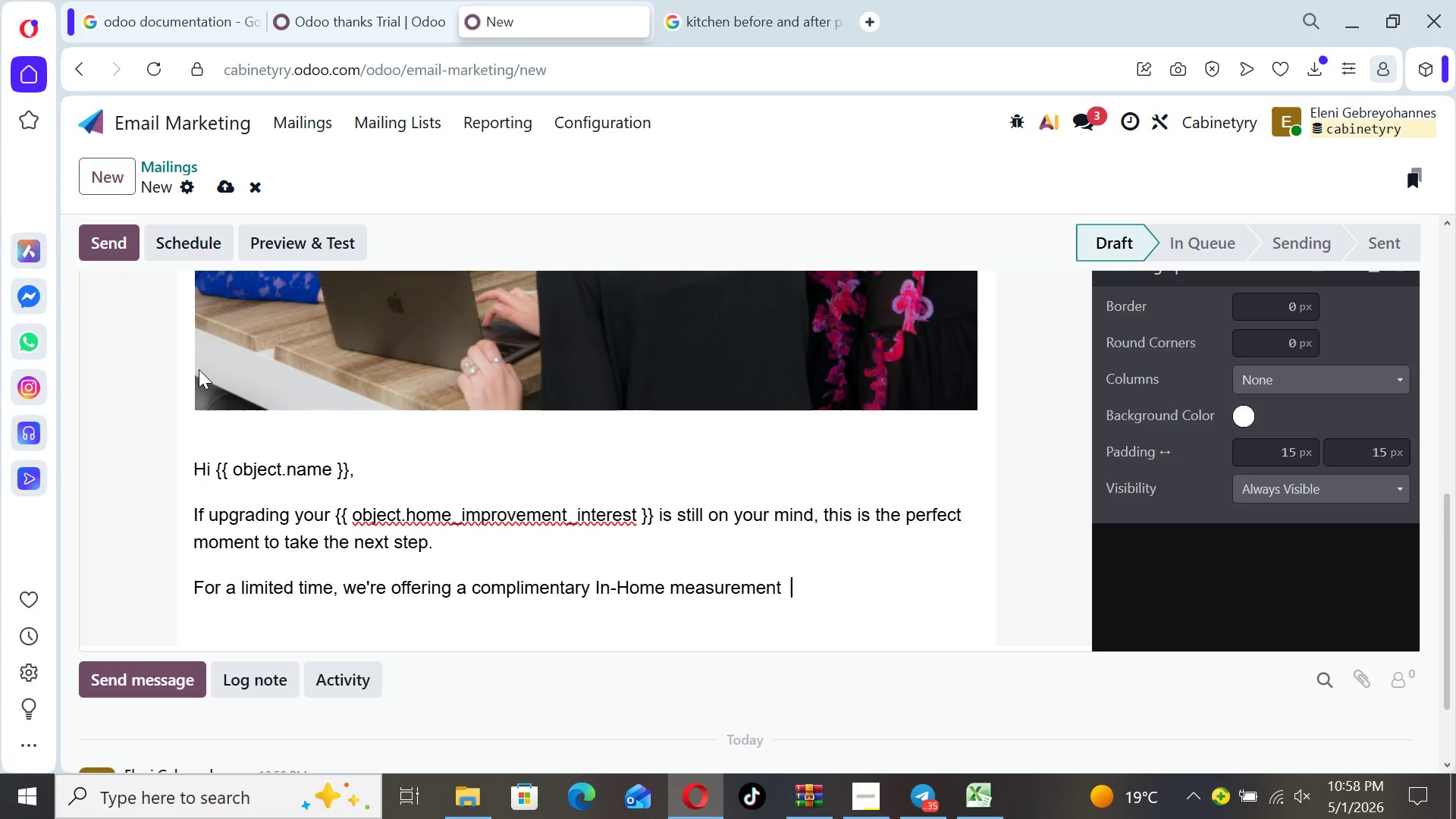 
key(ArrowDown)
 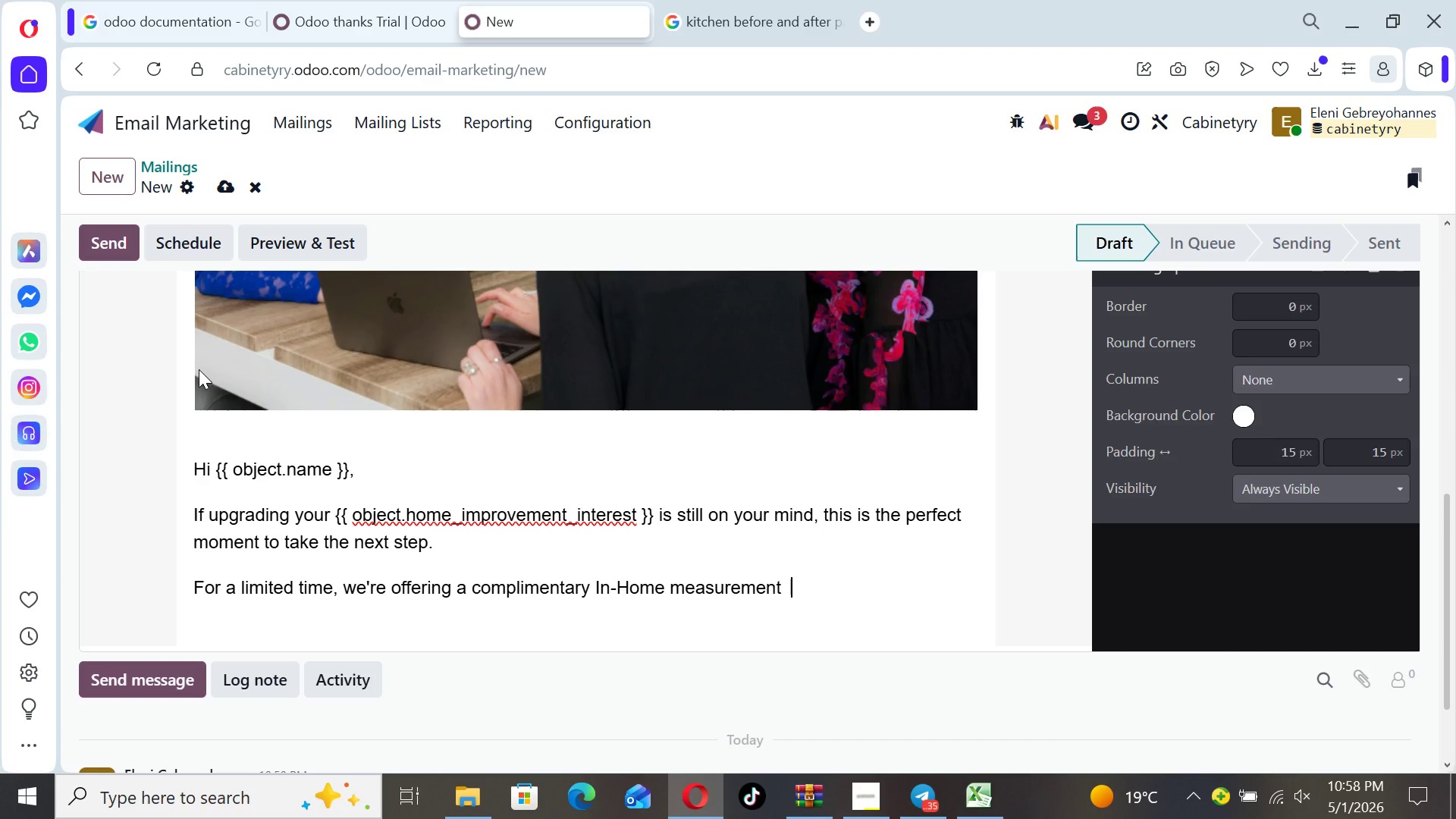 
type(and design consultation.)
 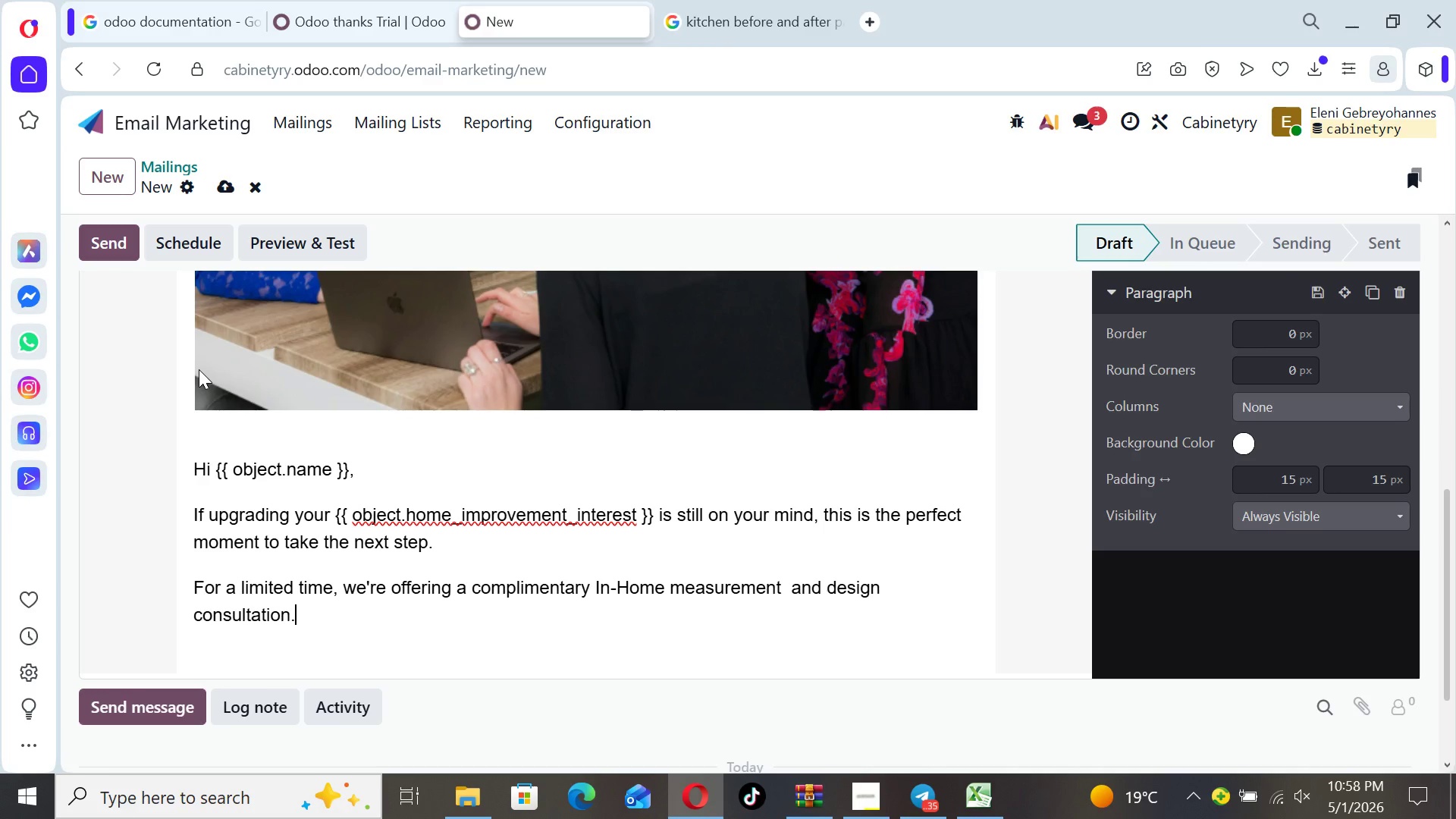 
key(Enter)
 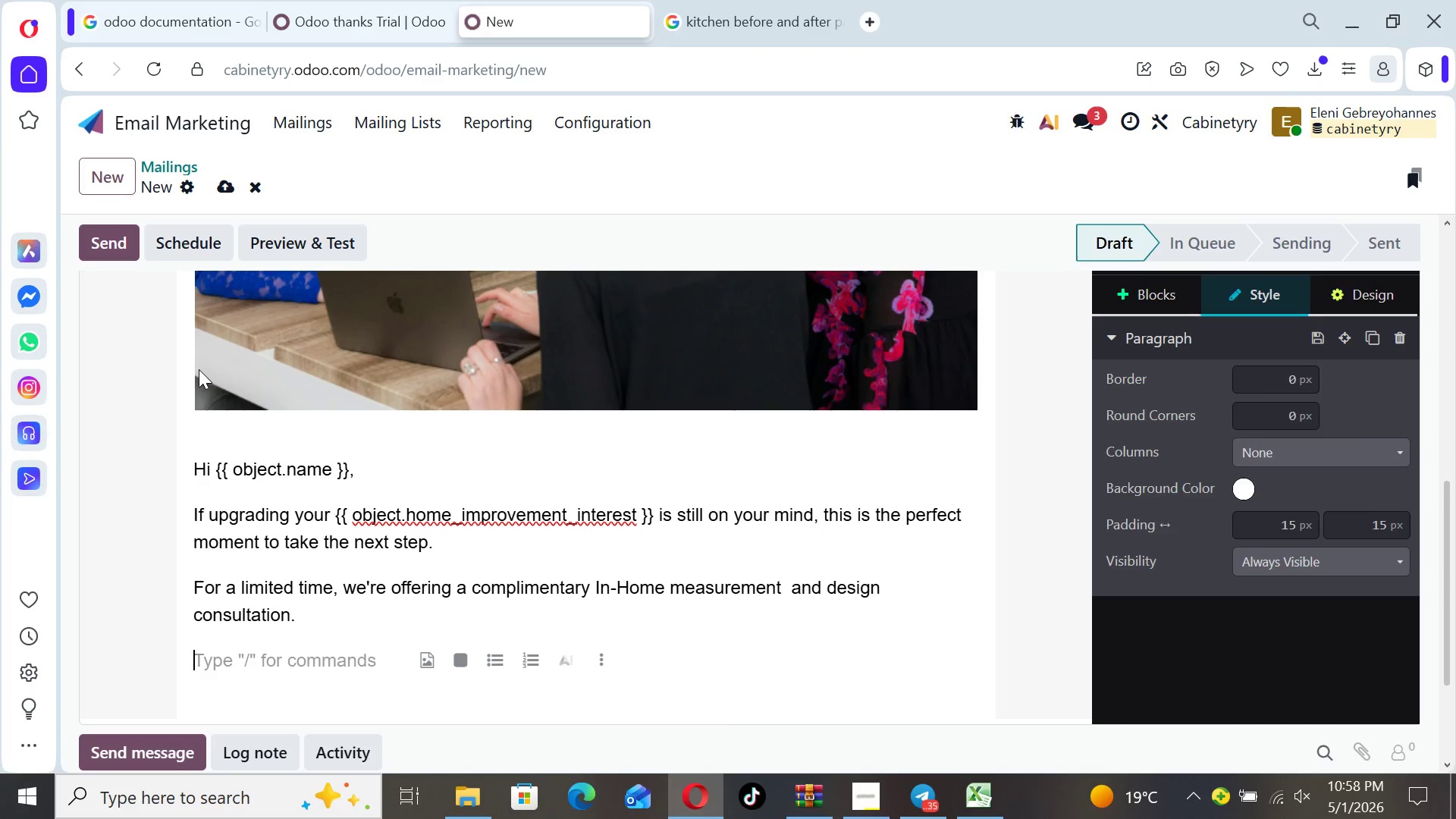 
type(This session includes:)
 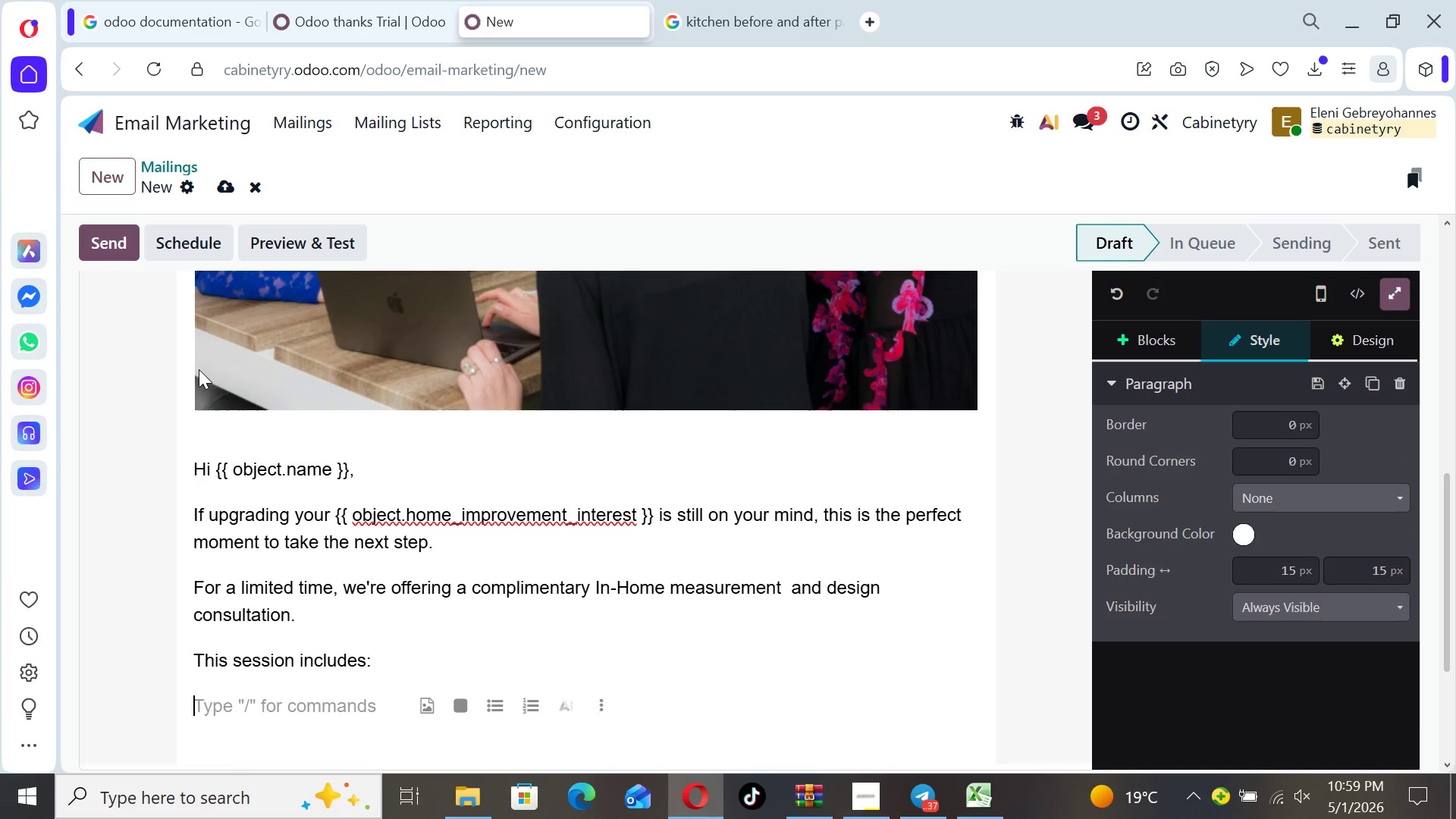 
 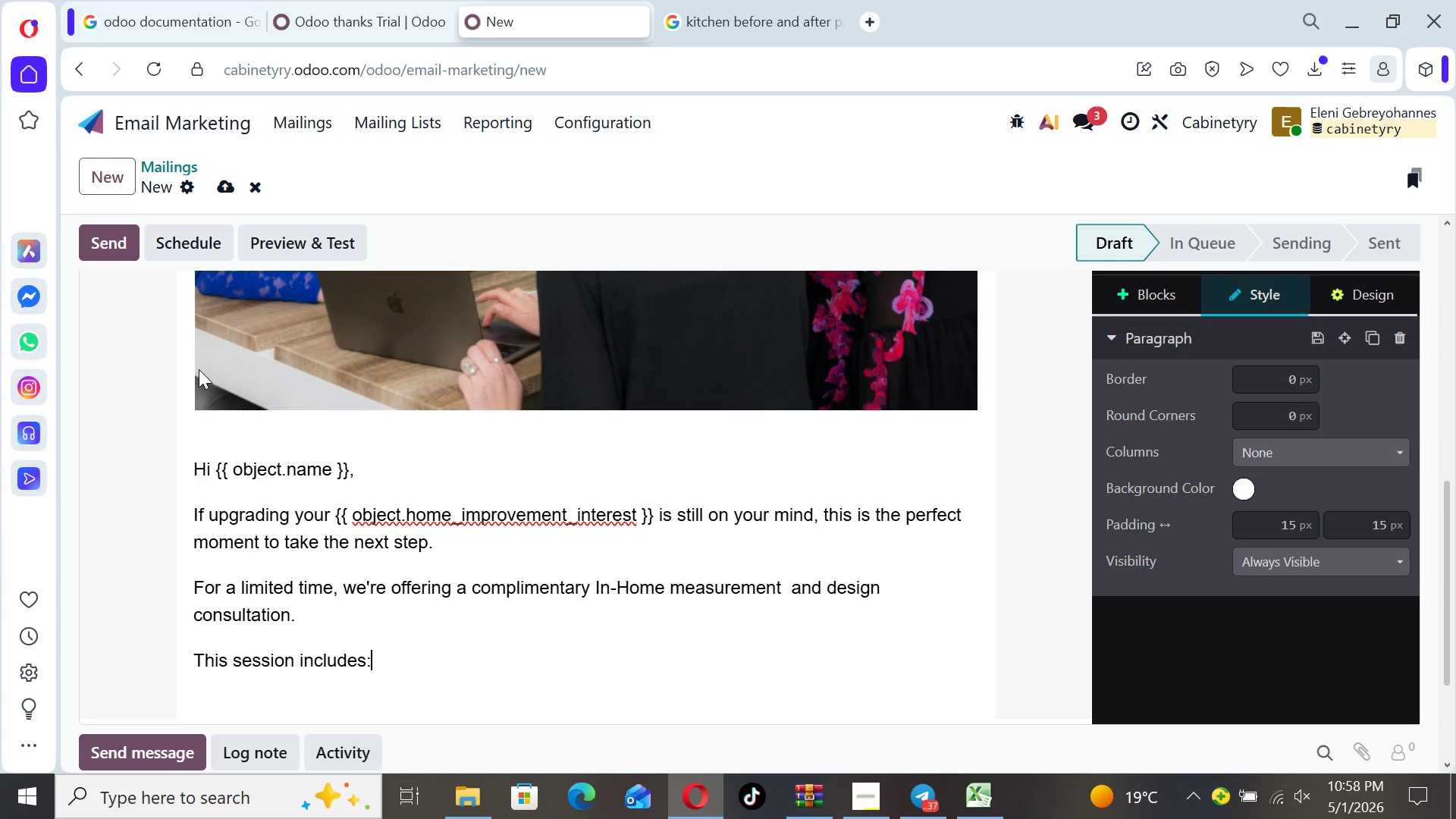 
key(Enter)
 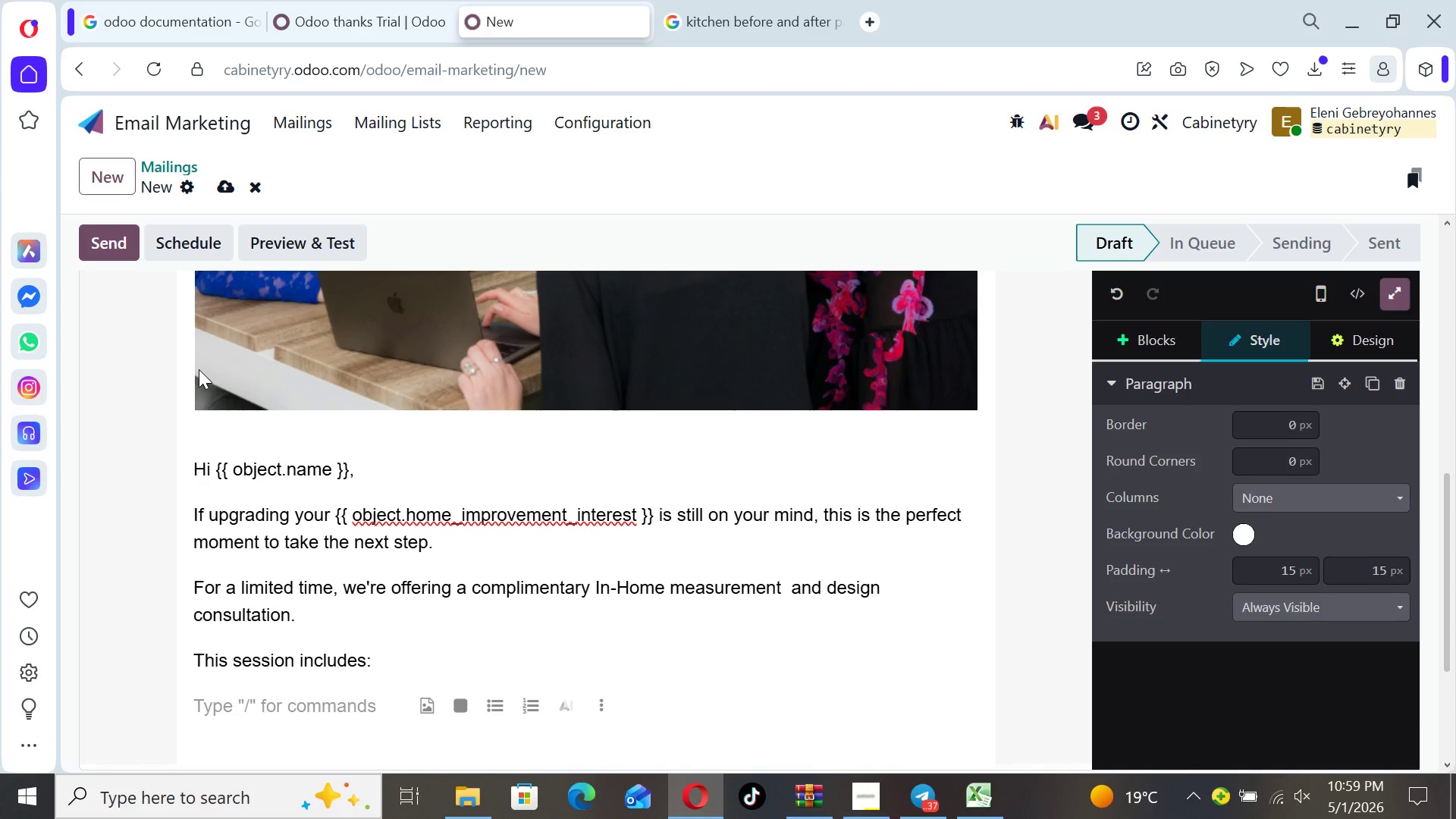 
type(- Precise space measurements)
 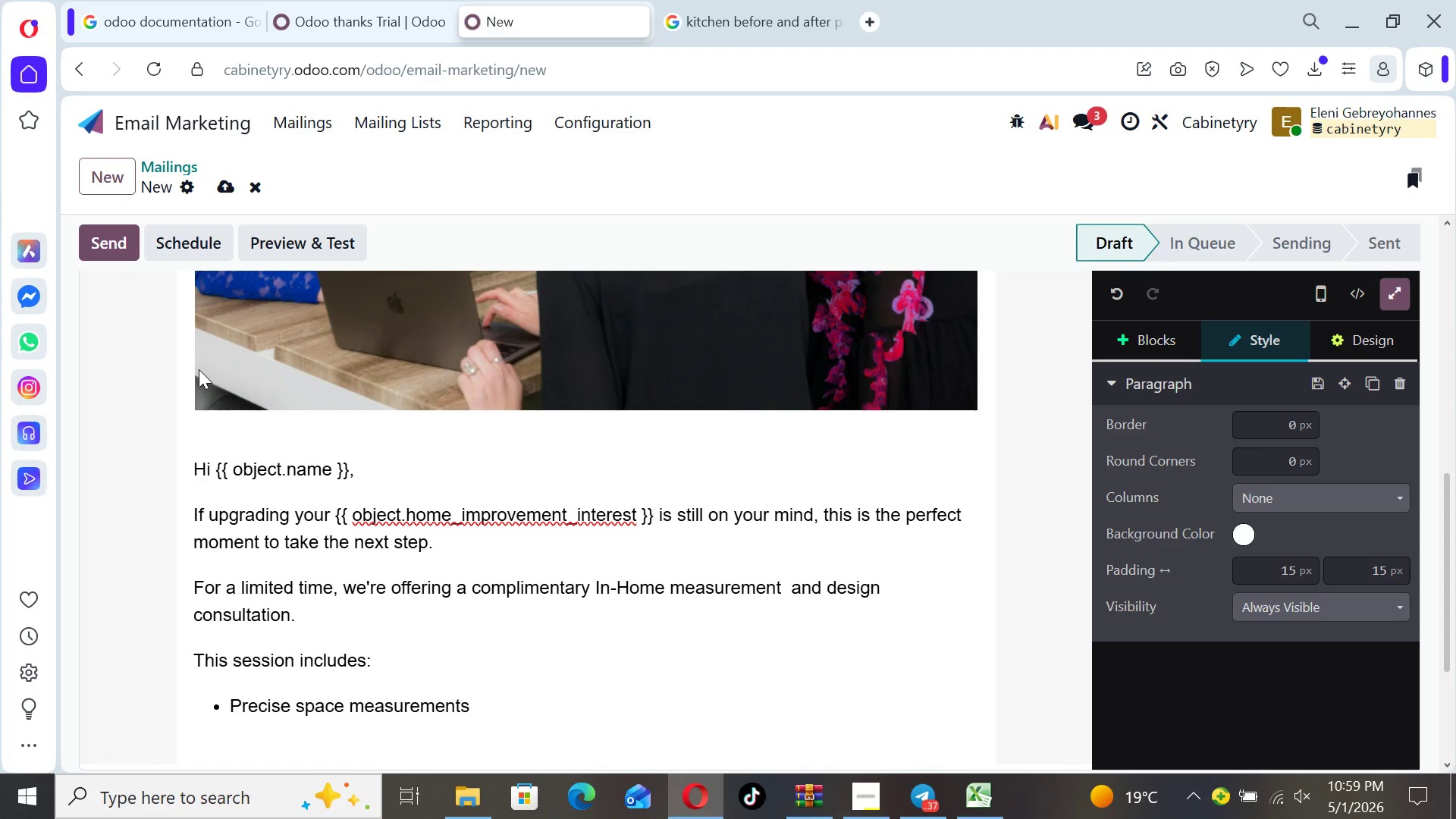 
key(Enter)
 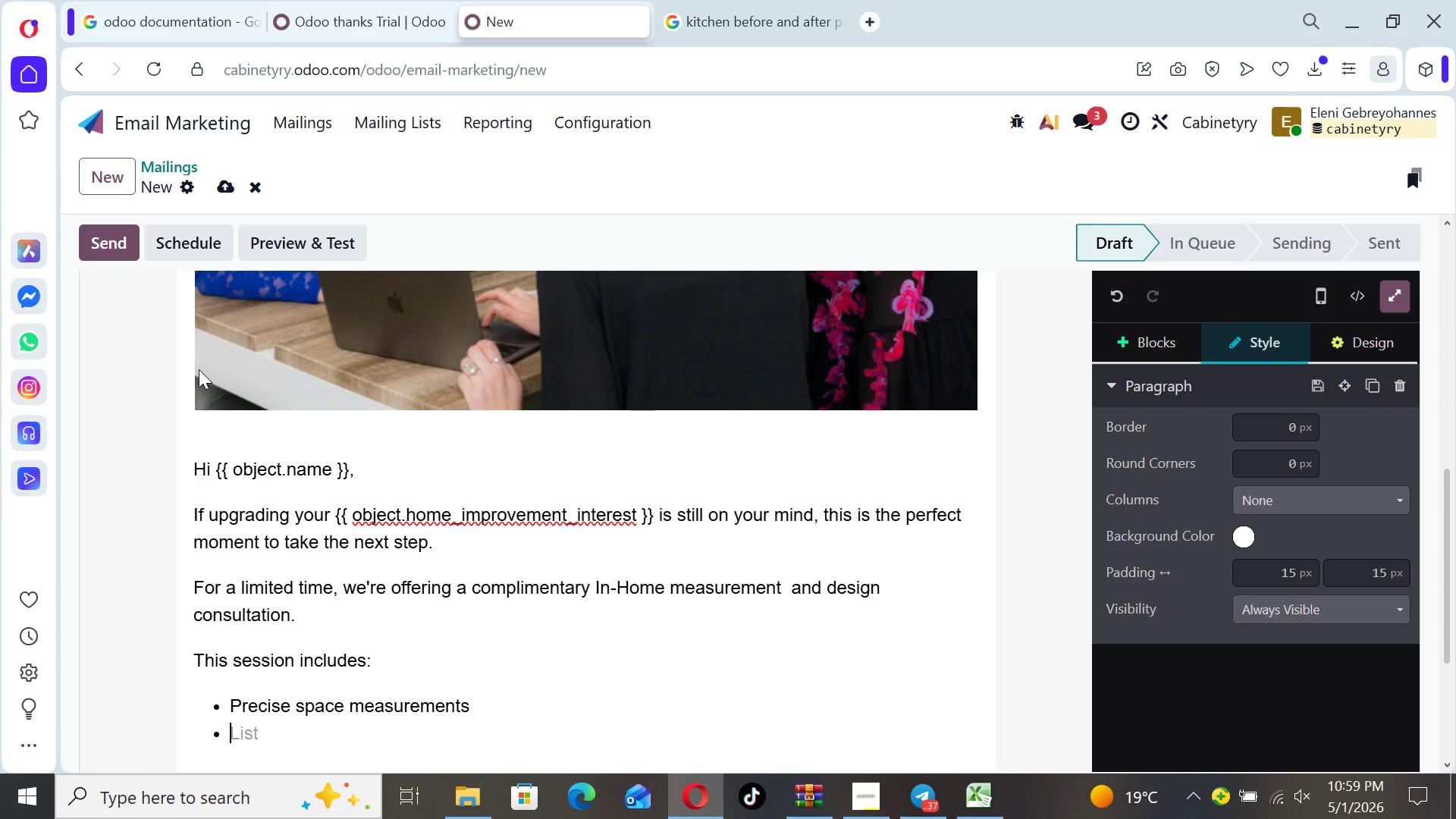 
type(Expert layout recommendtions)
 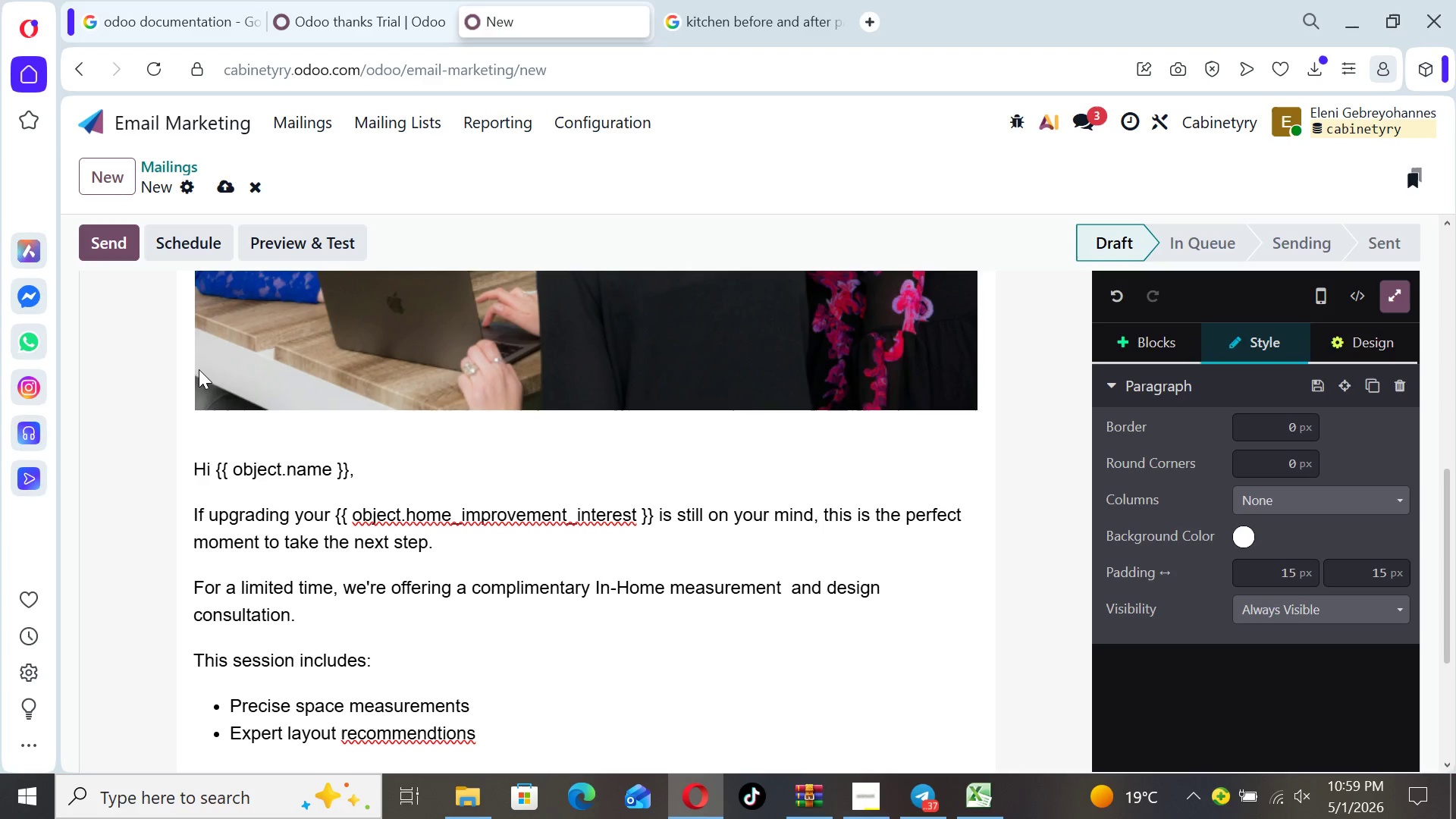 
key(ArrowLeft)
 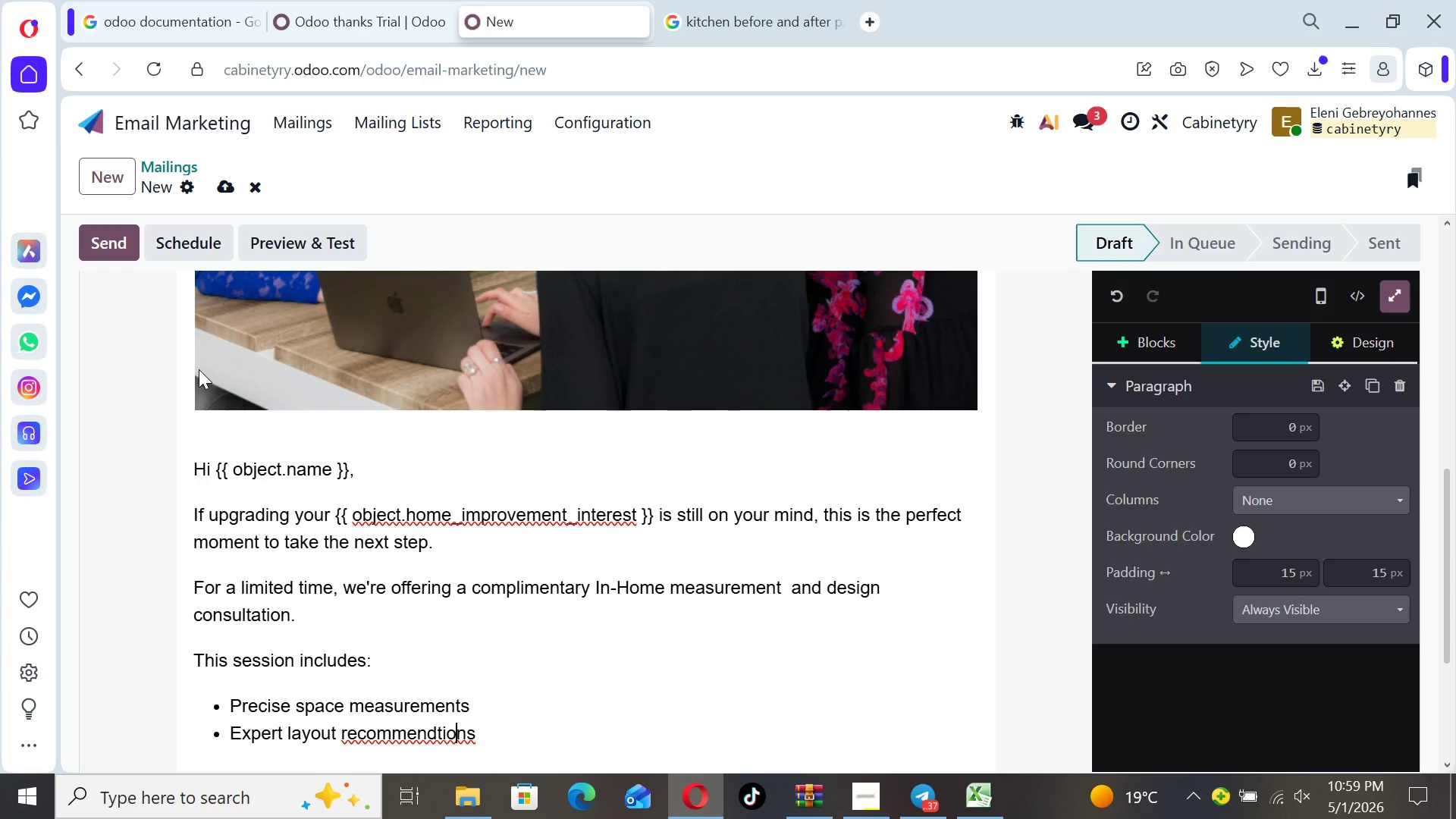 
key(ArrowLeft)
 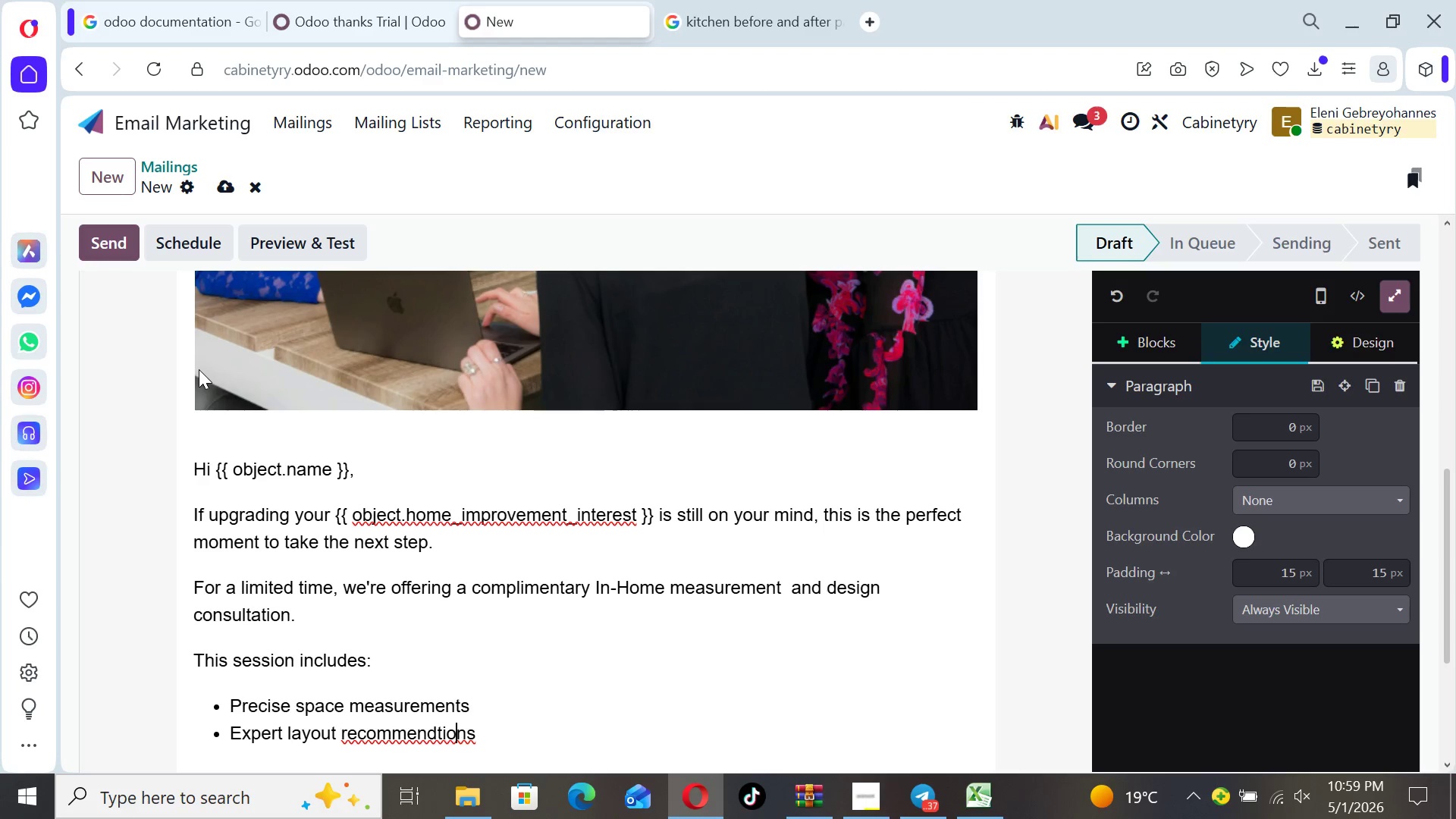 
key(ArrowLeft)
 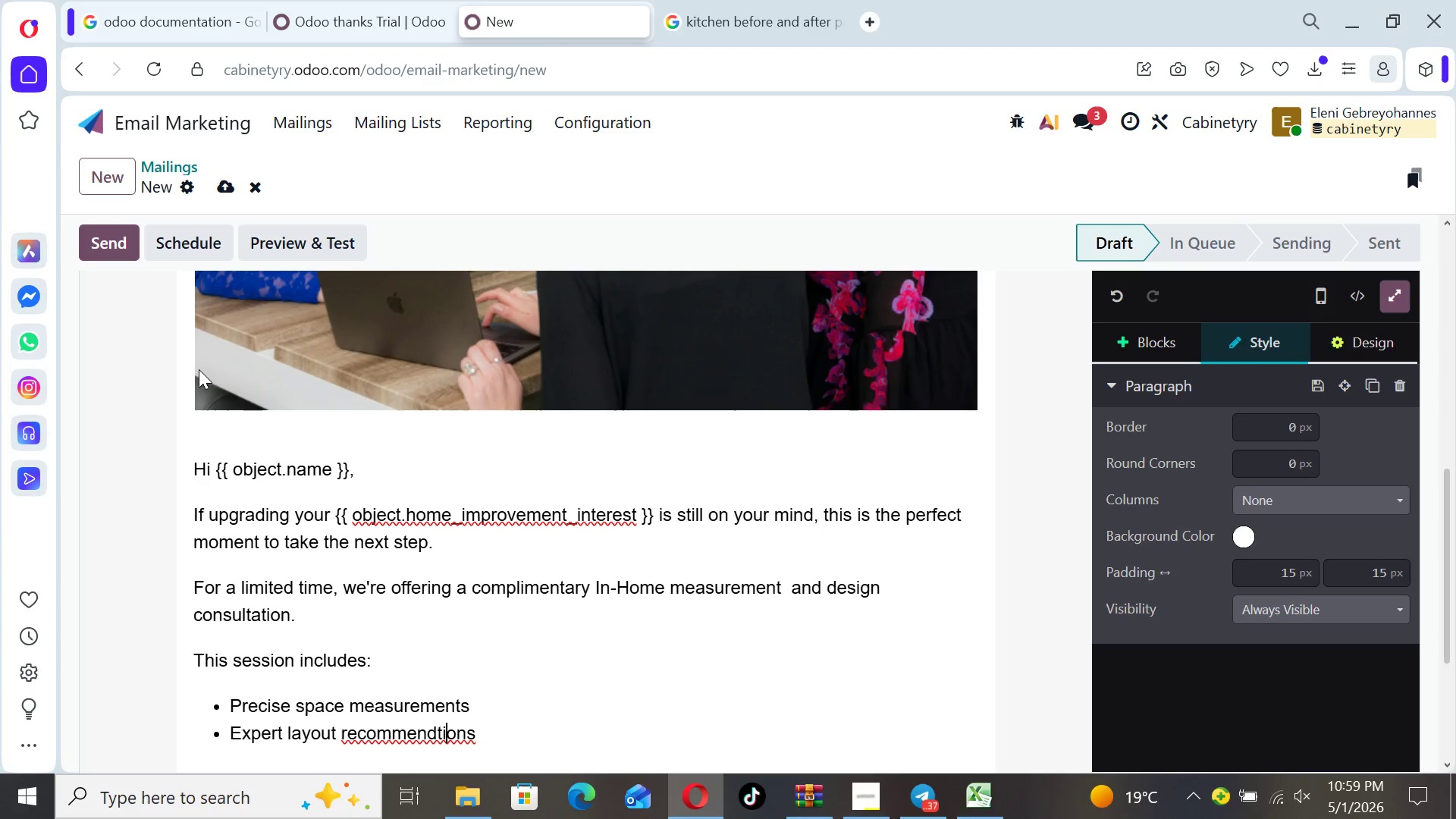 
key(ArrowLeft)
 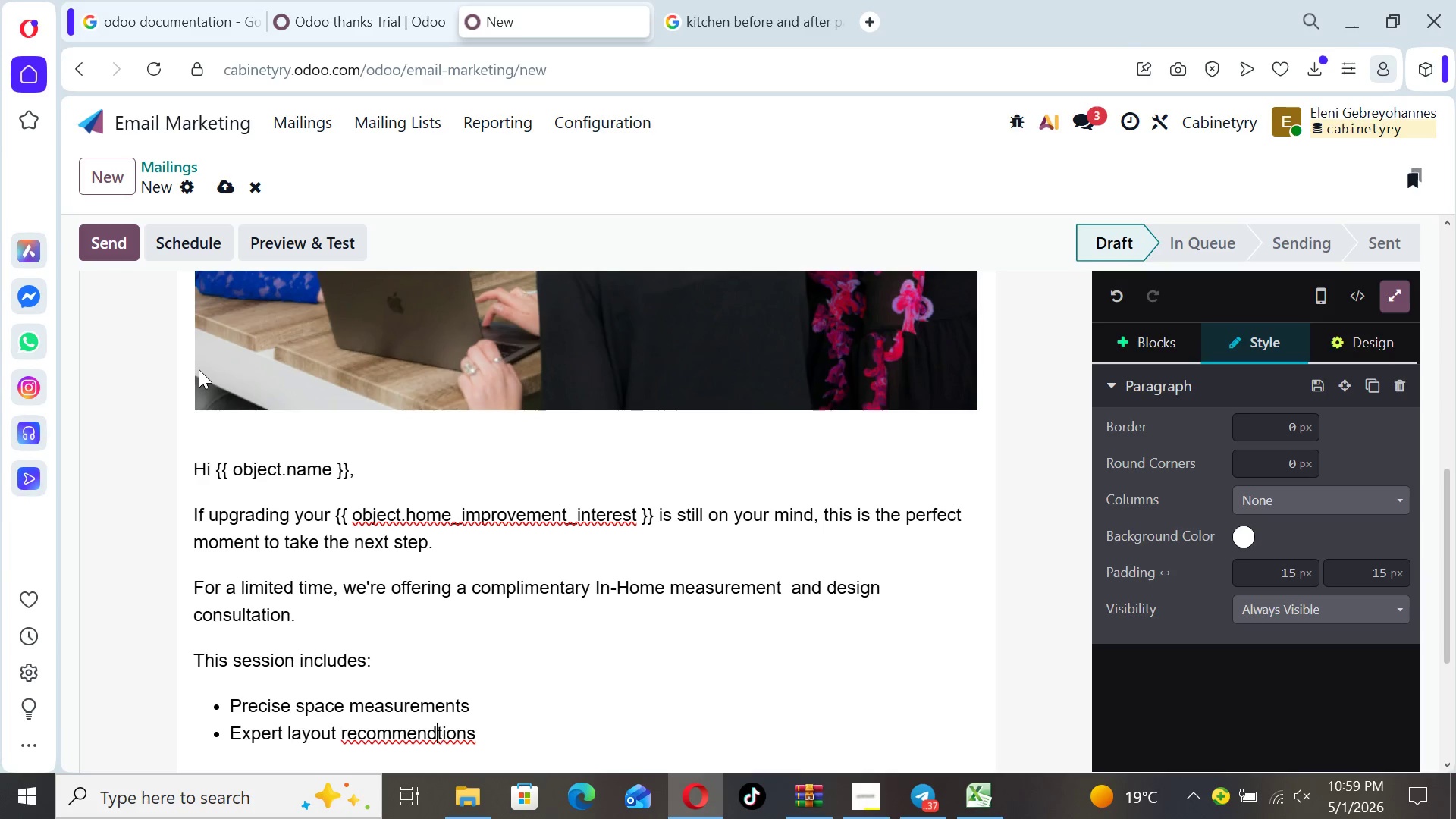 
key(ArrowLeft)
 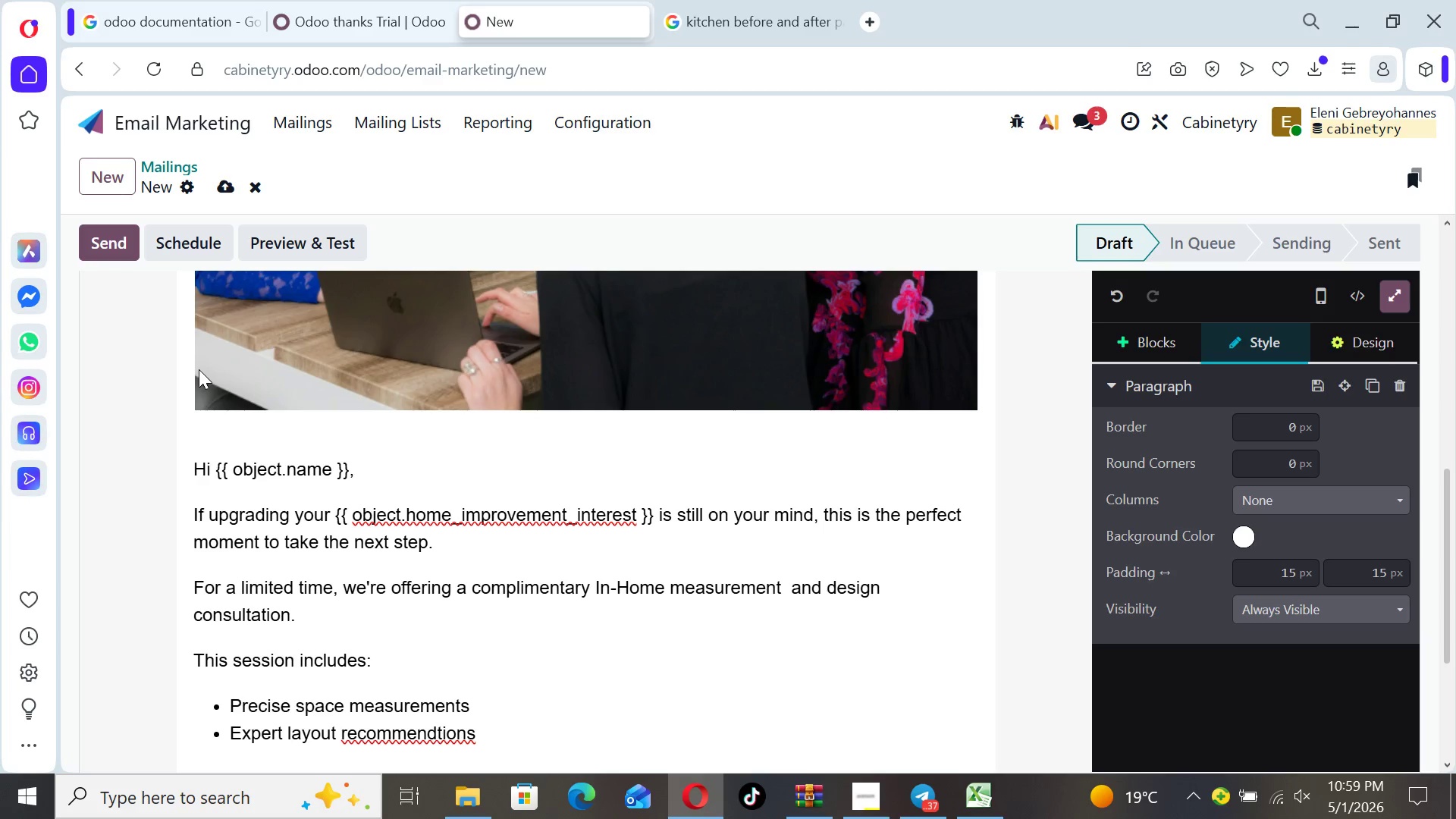 
key(E)
 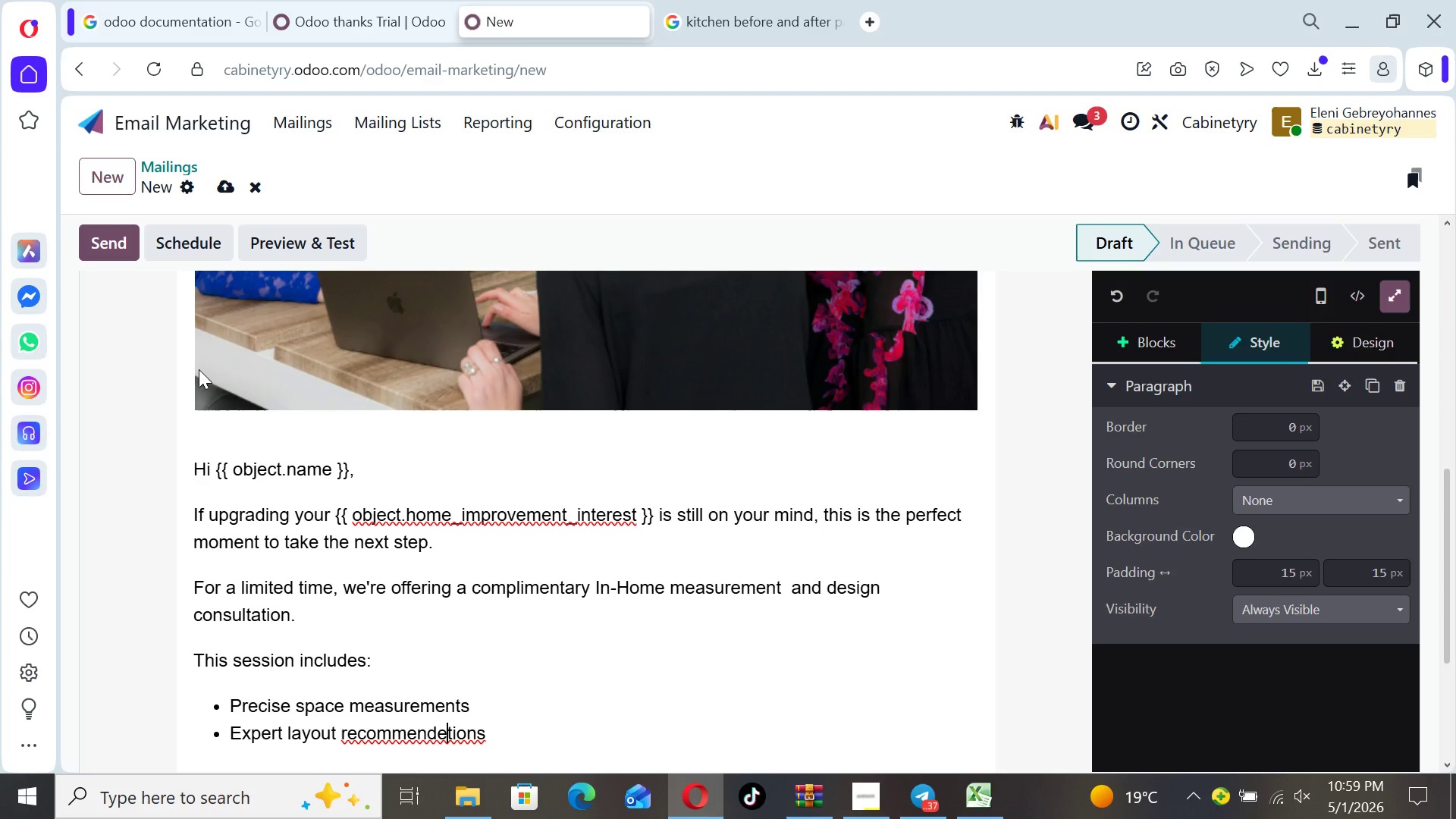 
key(ArrowRight)
 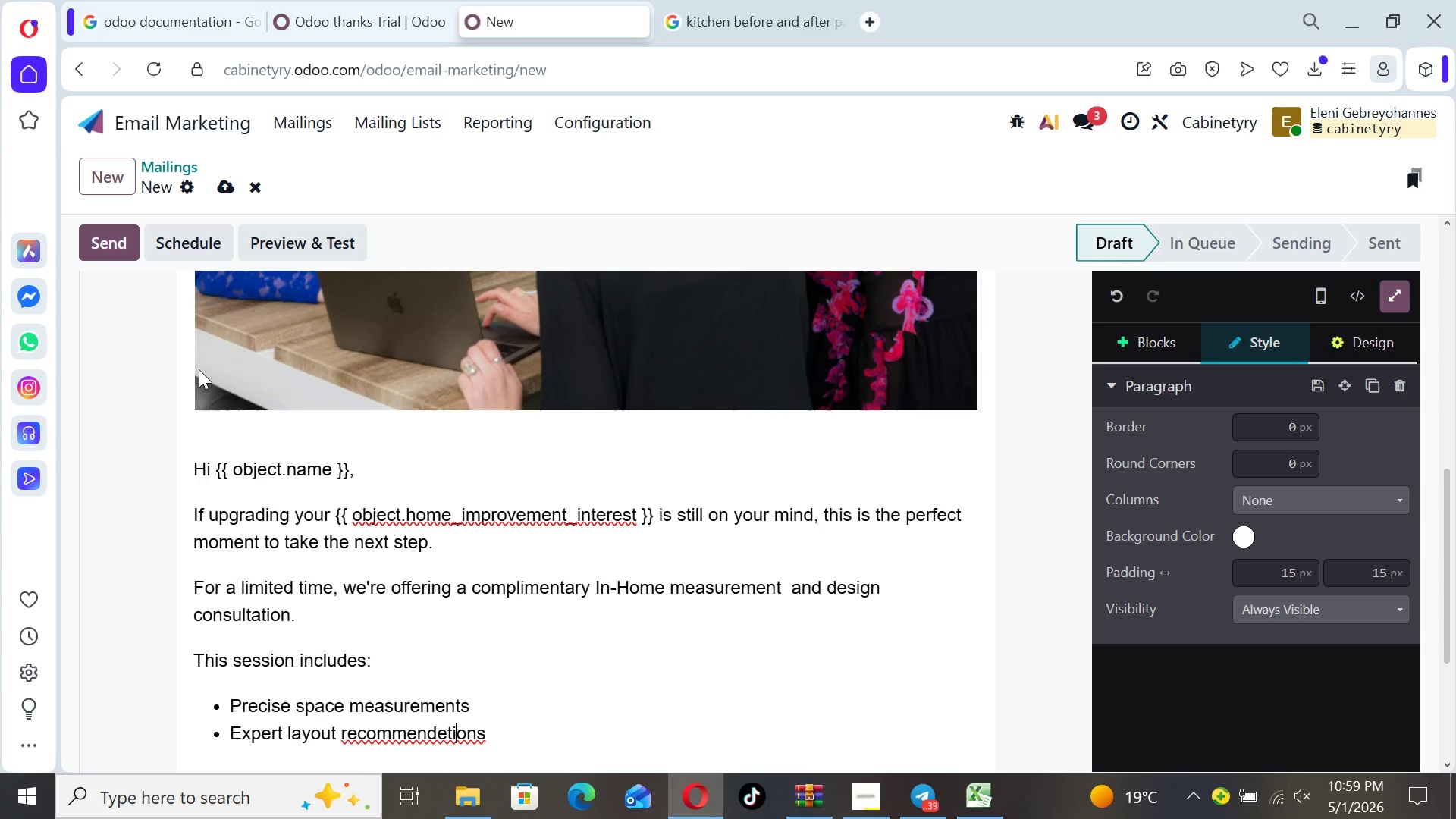 
key(ArrowRight)
 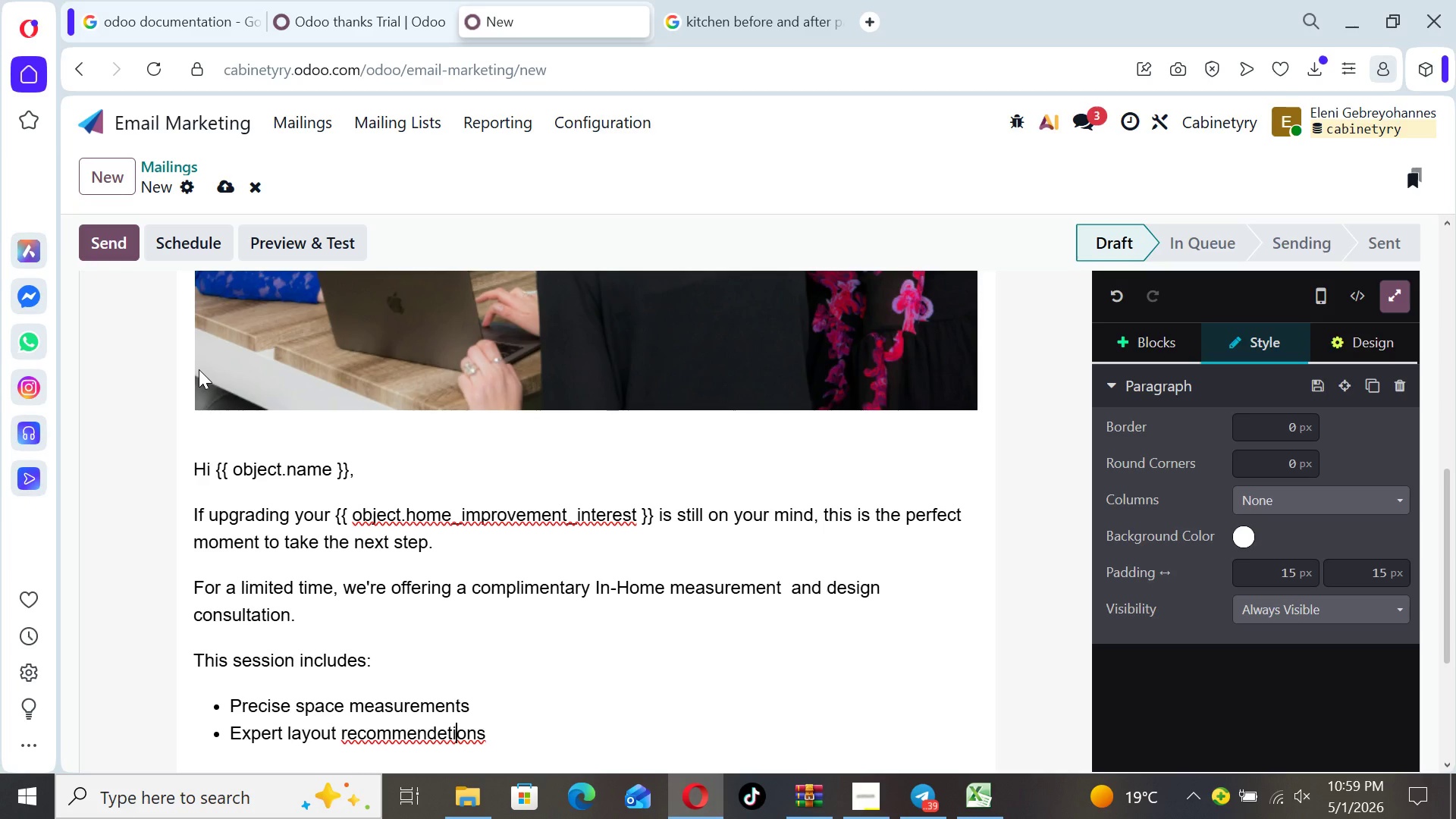 
key(Backspace)
key(Backspace)
key(Backspace)
type(ati)
 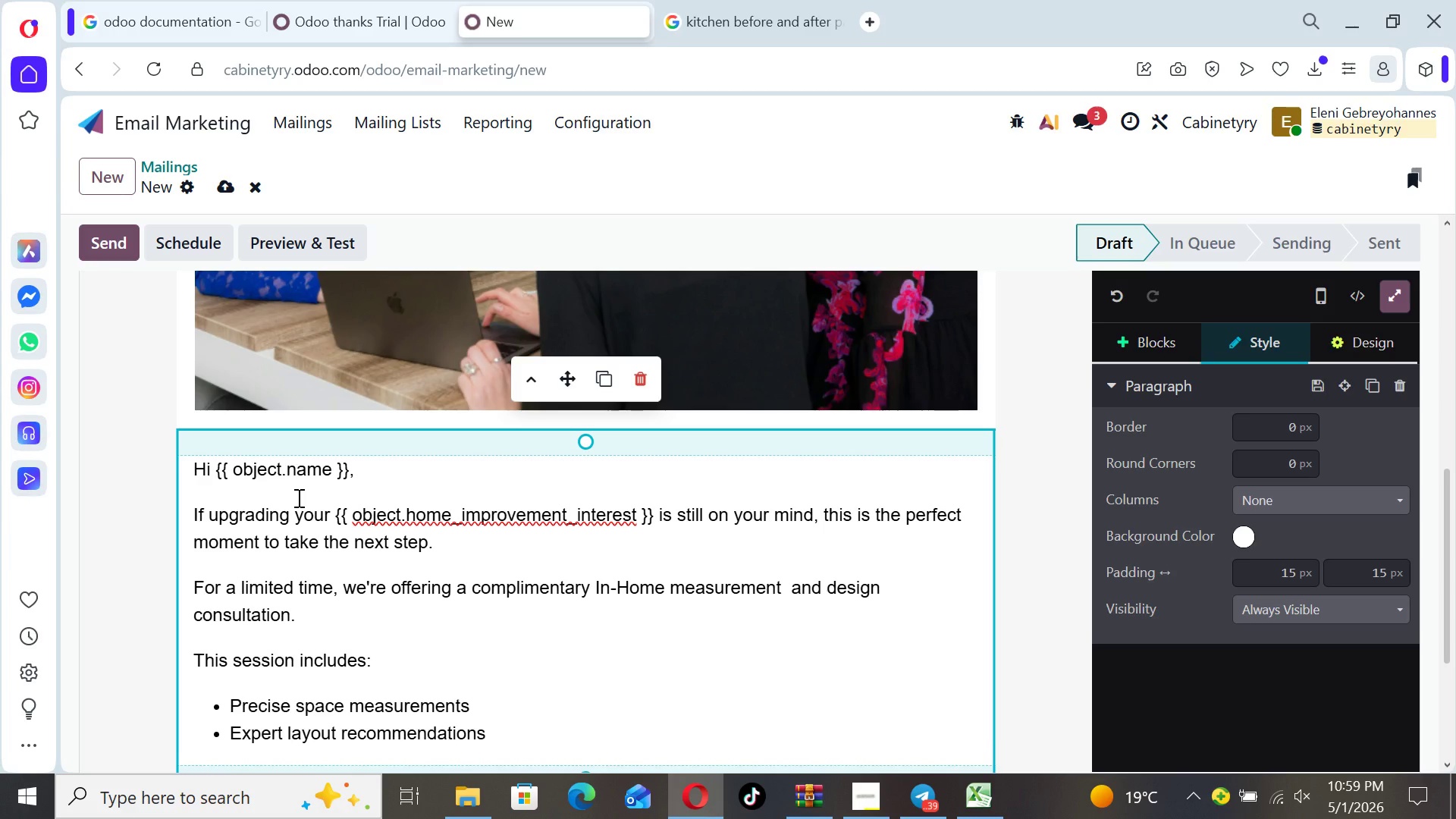 
key(ArrowRight)
 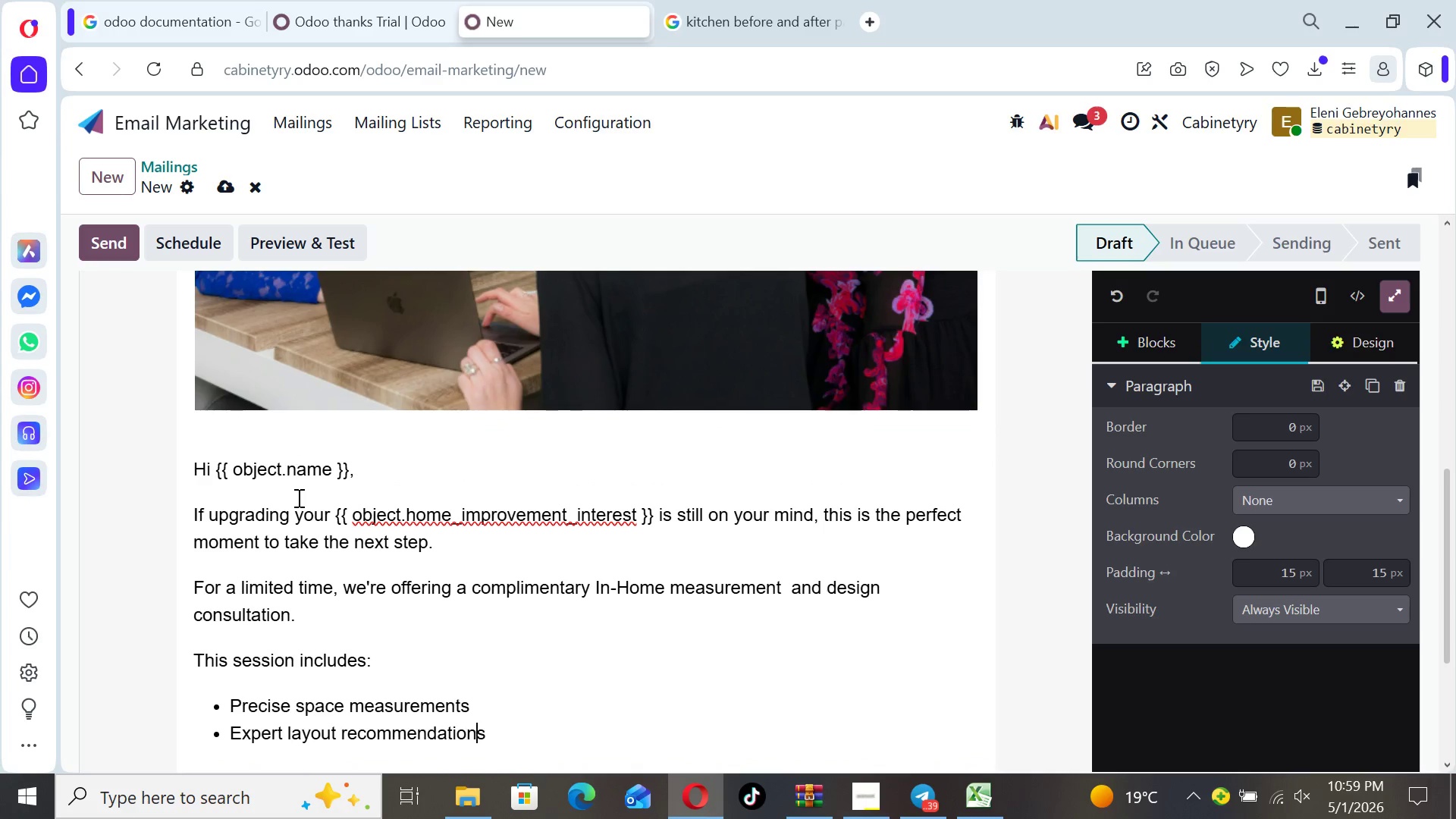 
key(ArrowRight)
 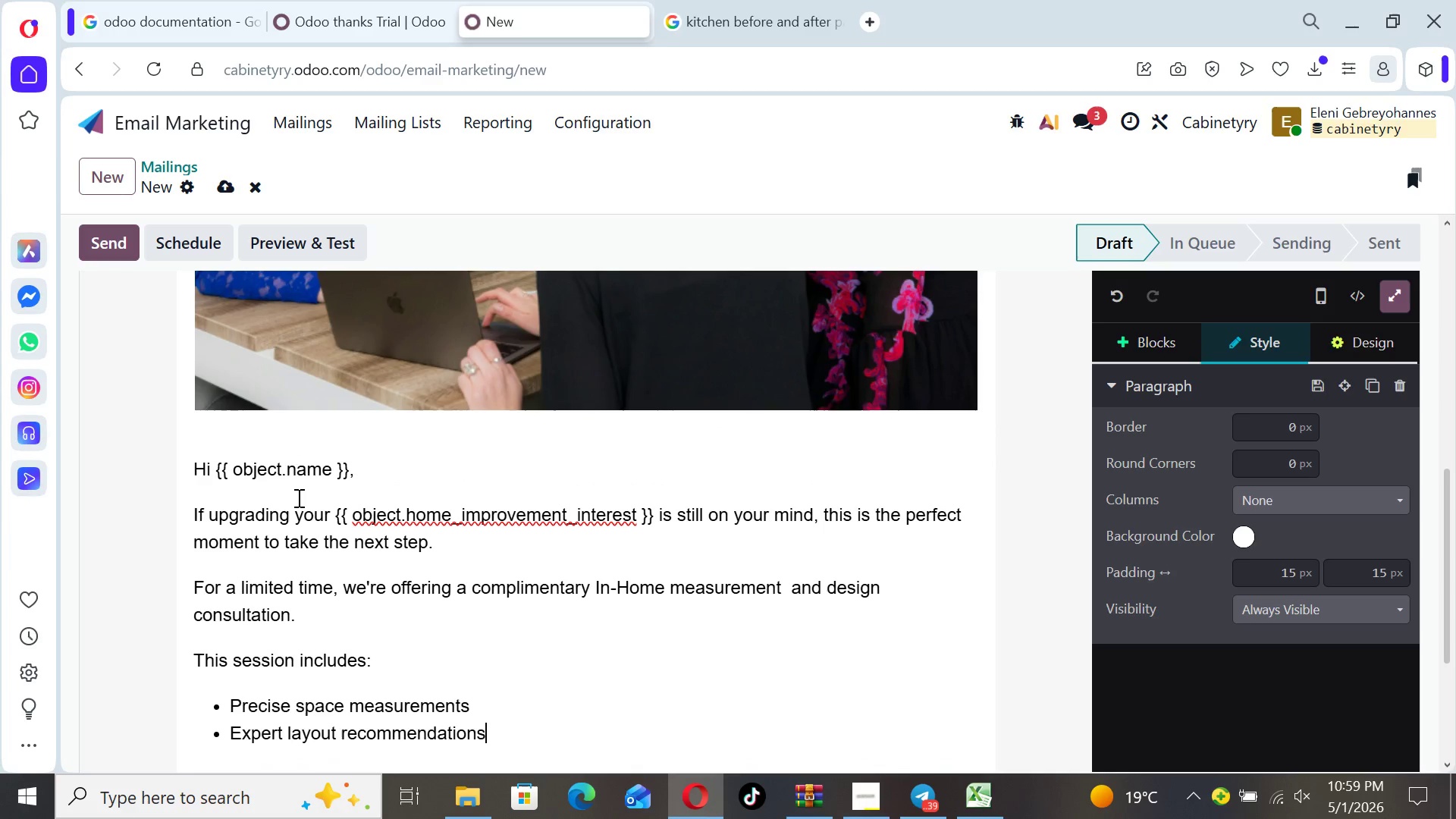 
key(ArrowRight)
 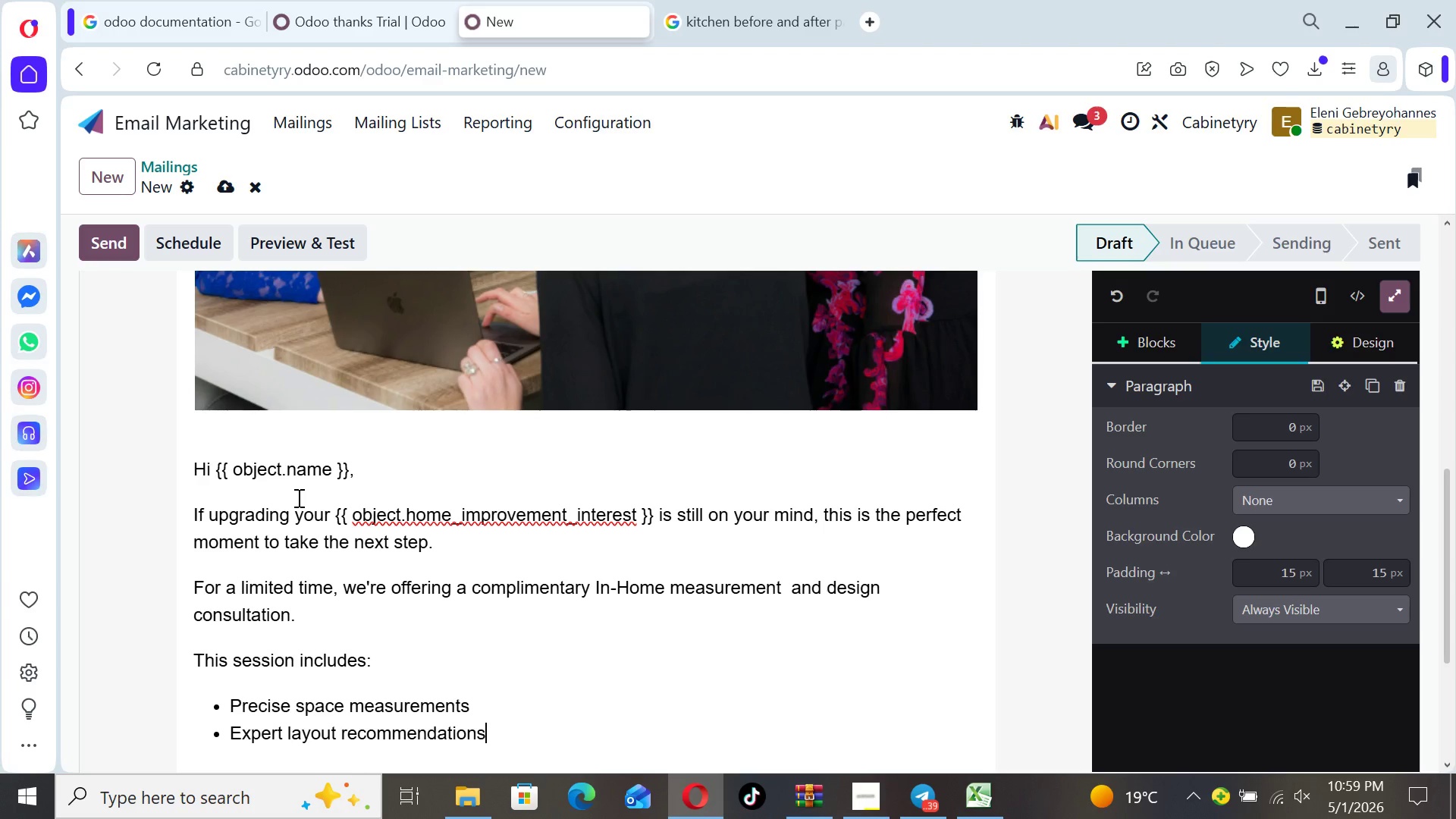 
key(Enter)
 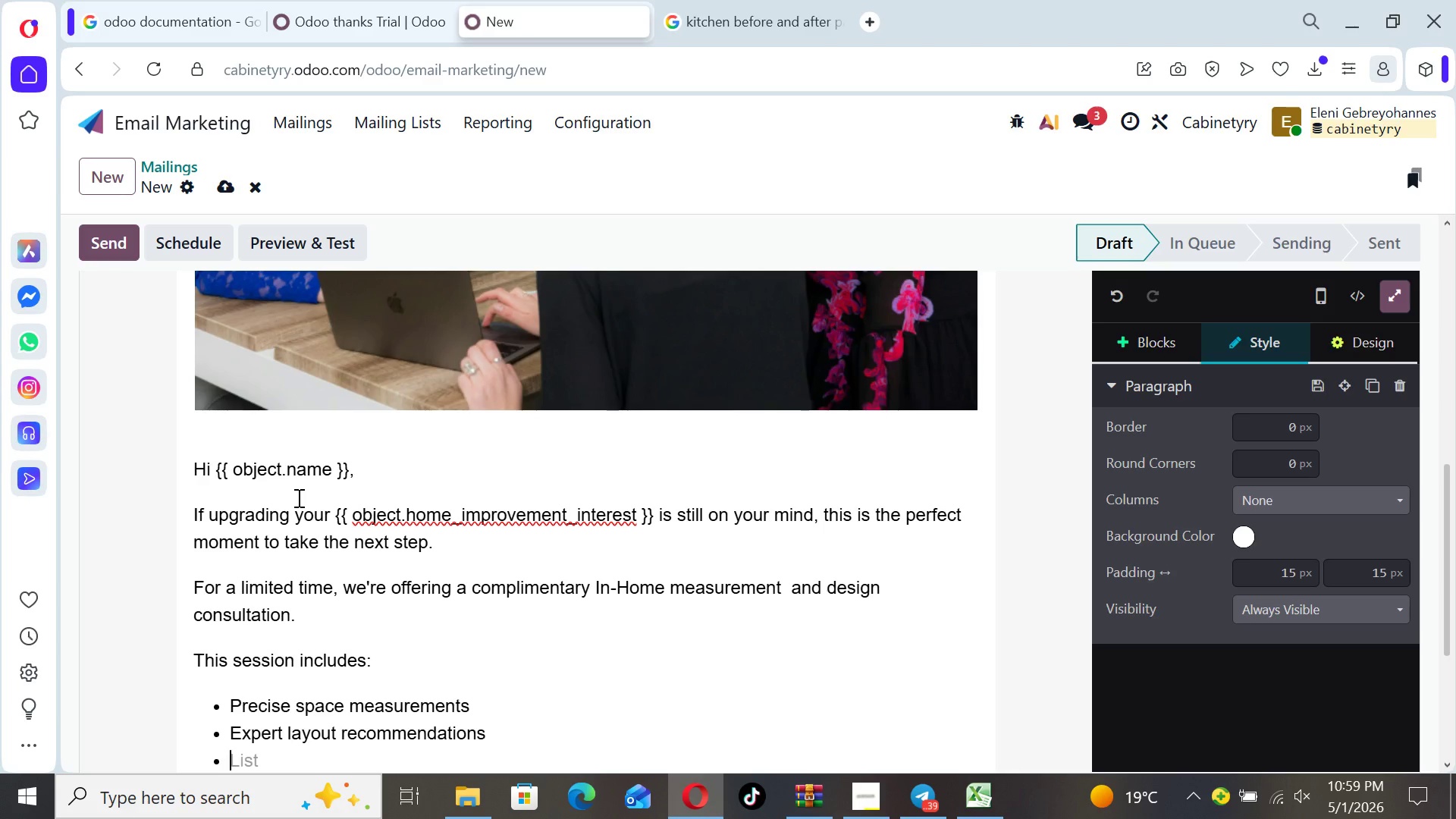 
type(Per)
 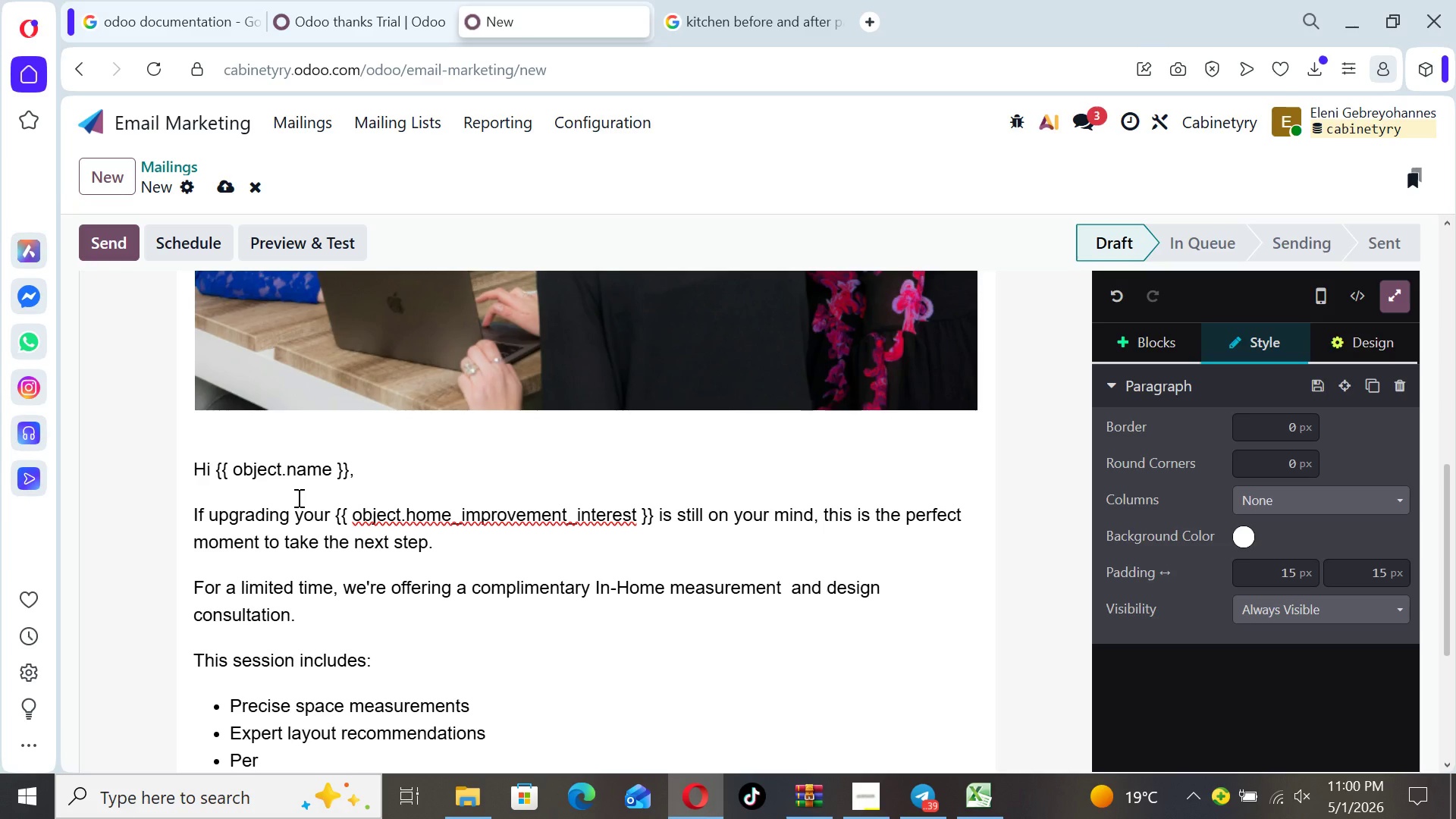 
type(sonalized design gui)
 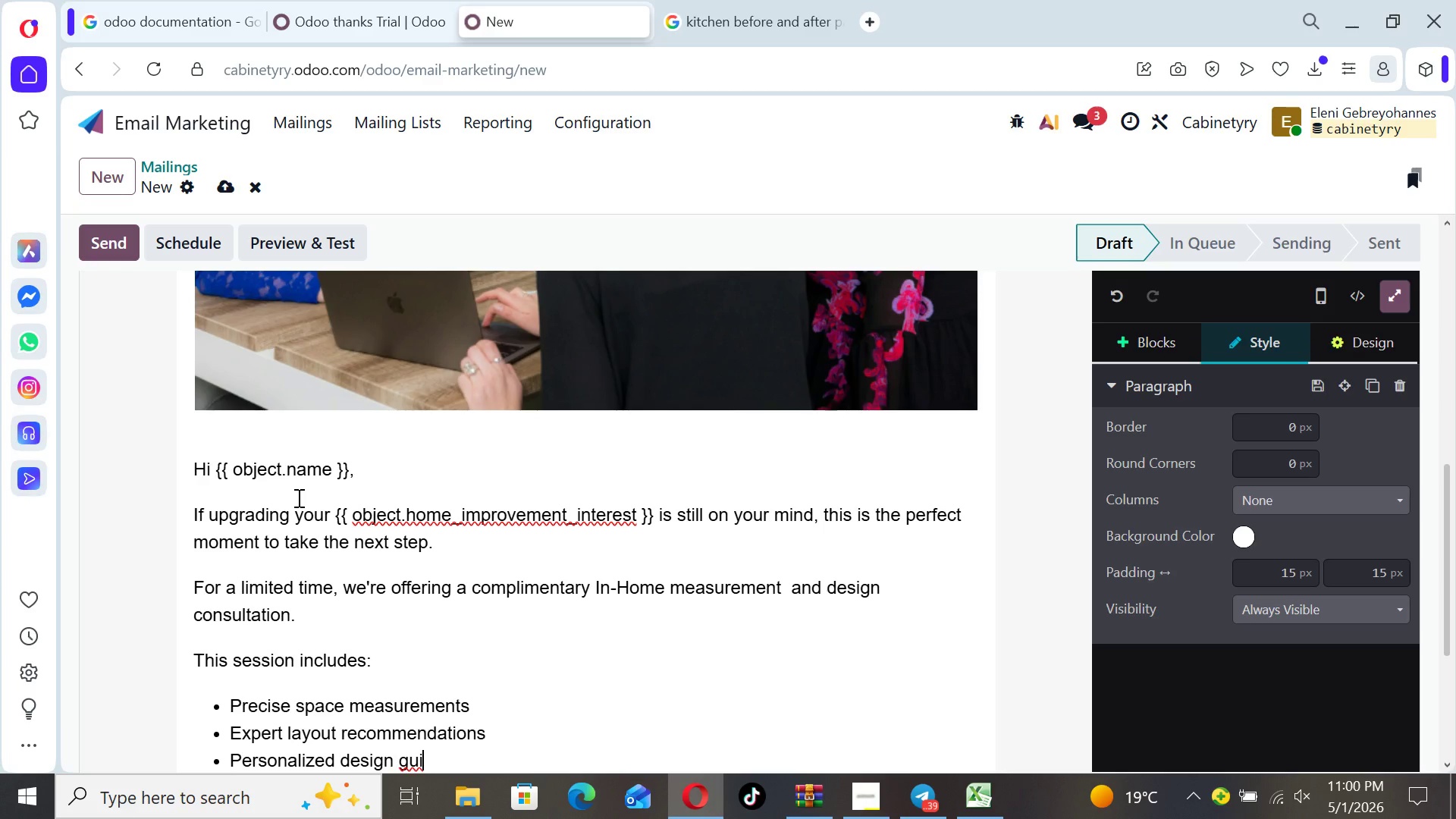 
type(dance)
 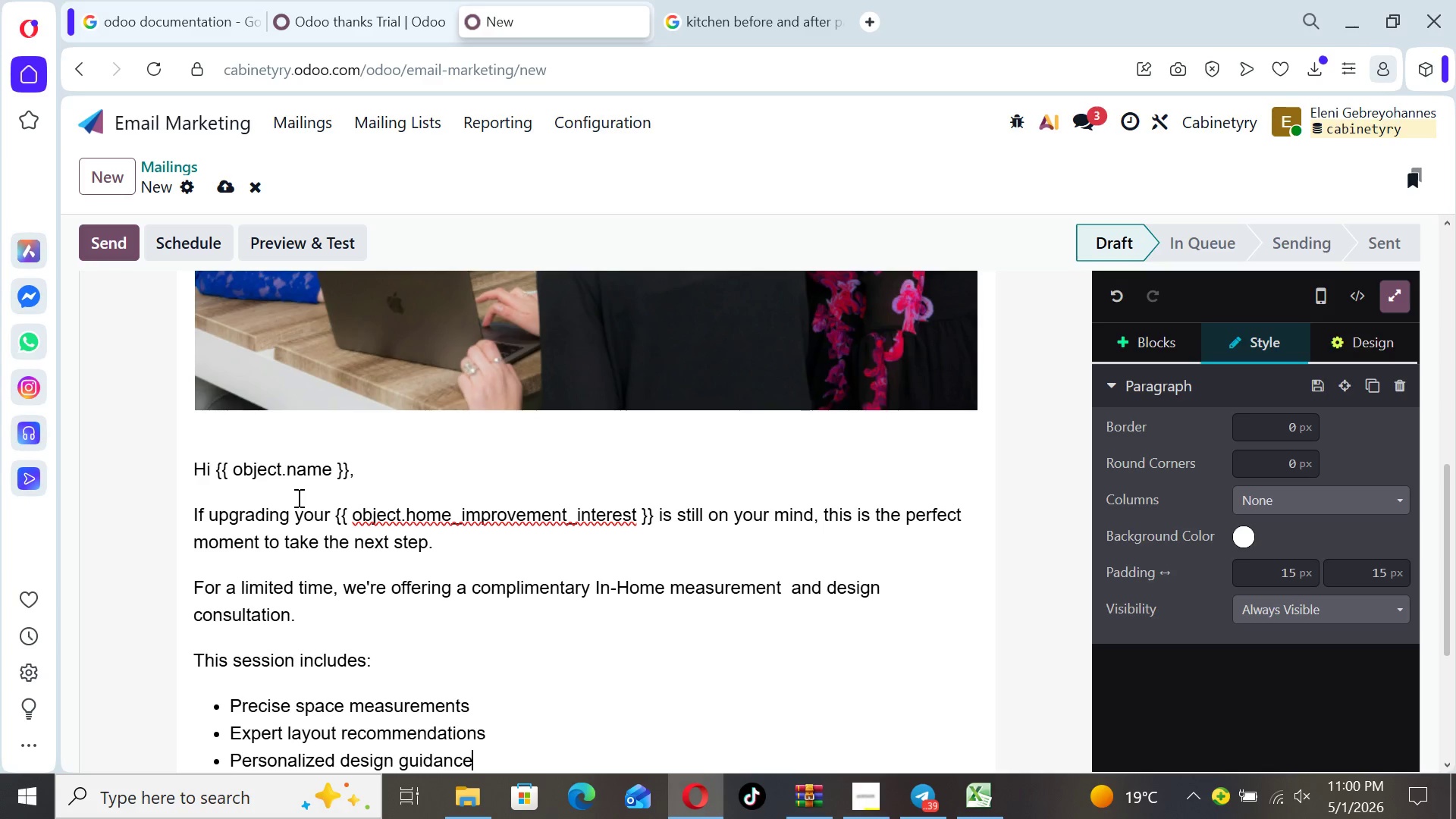 
key(Enter)
 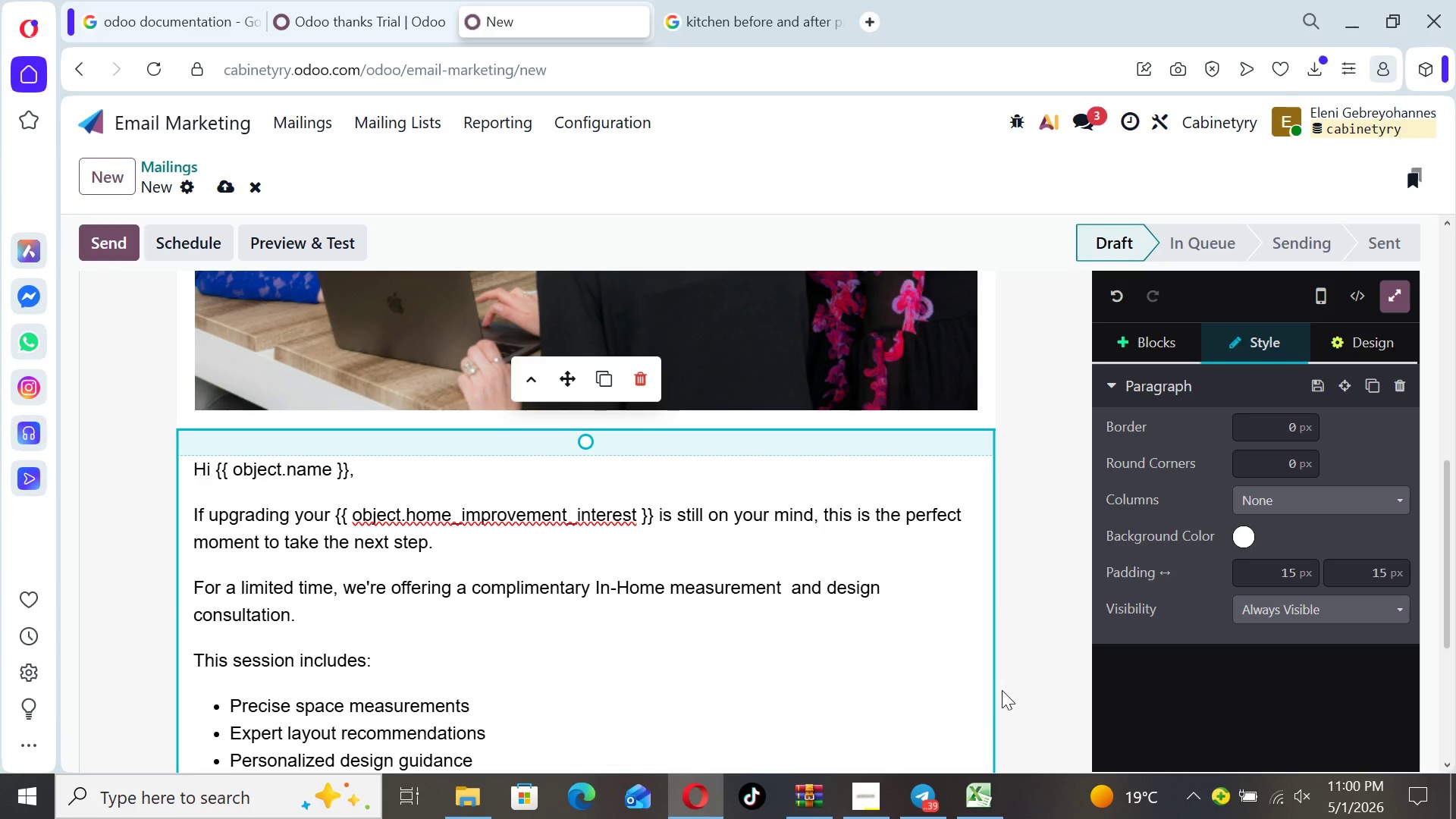 
left_click([1002, 690])
 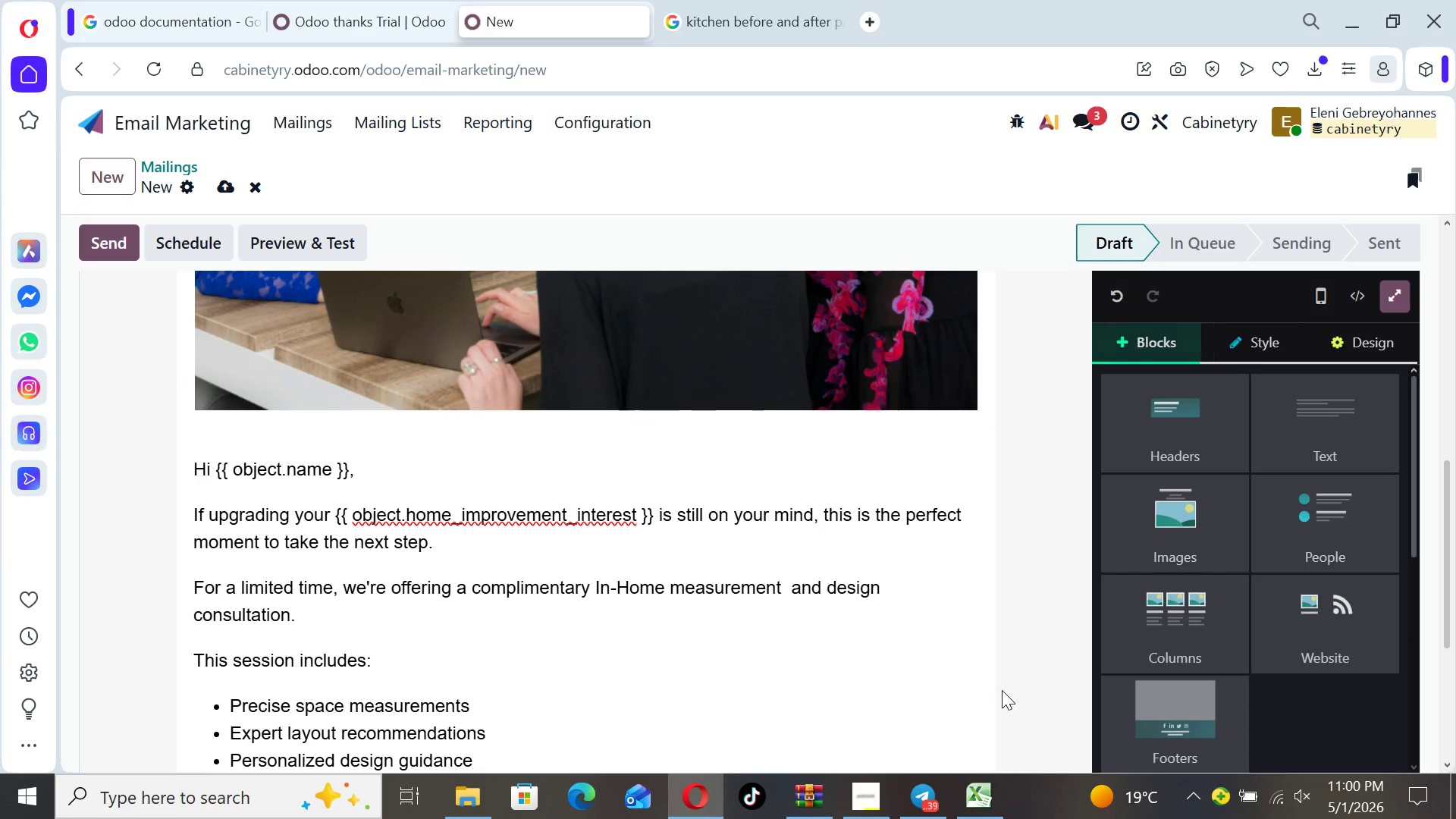 
key(ArrowDown)
 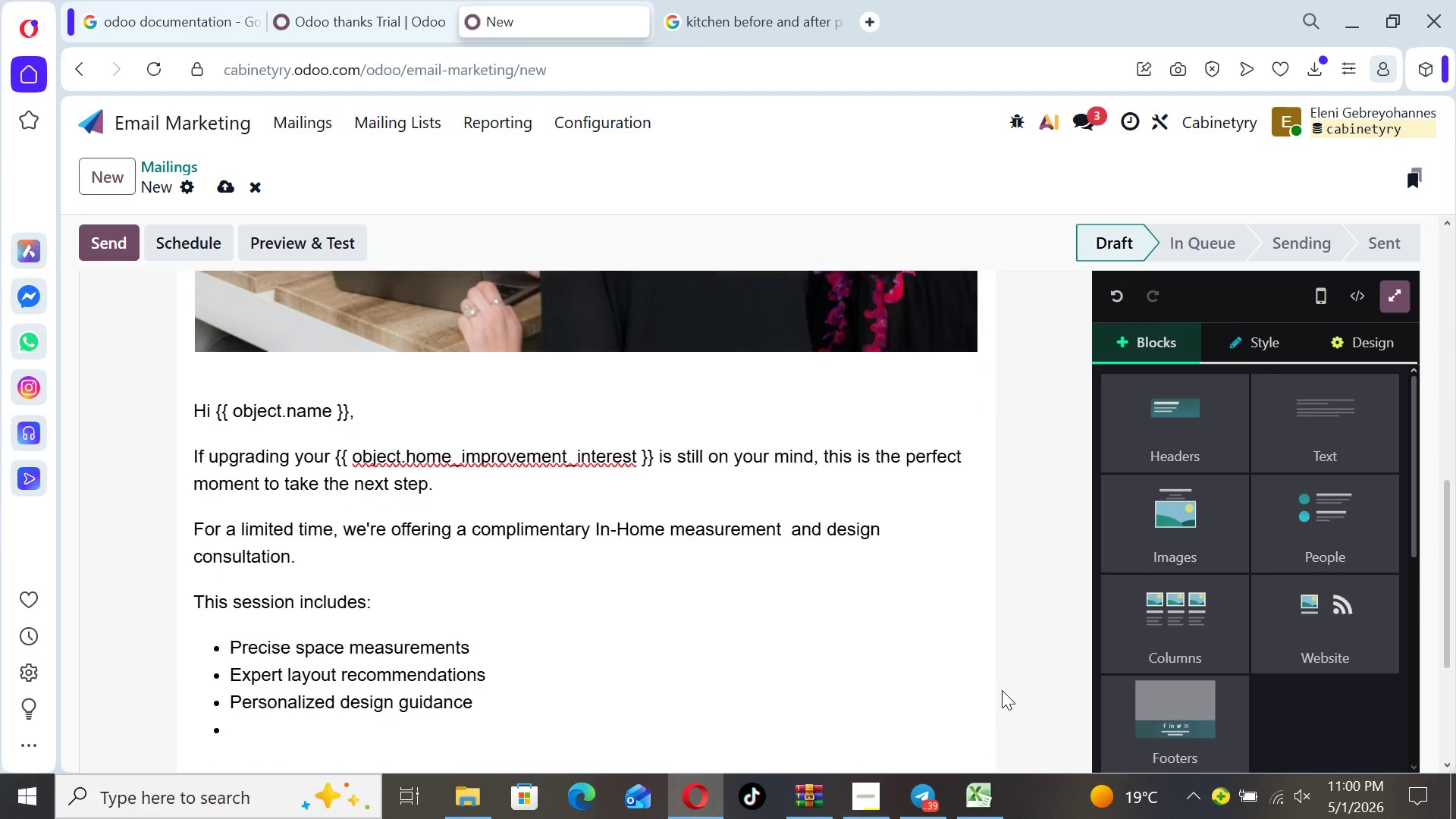 
key(ArrowDown)
 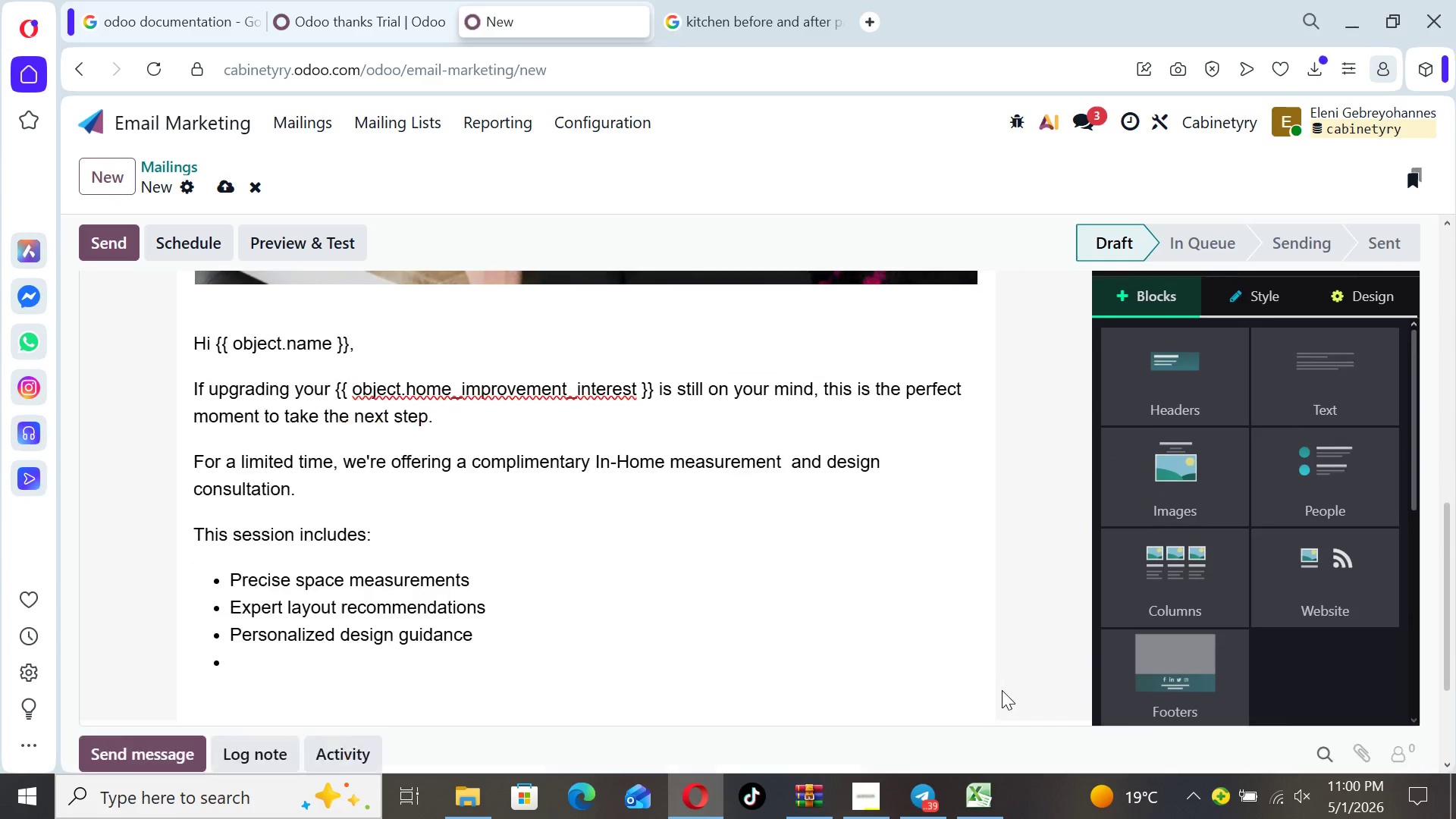 
key(ArrowDown)
 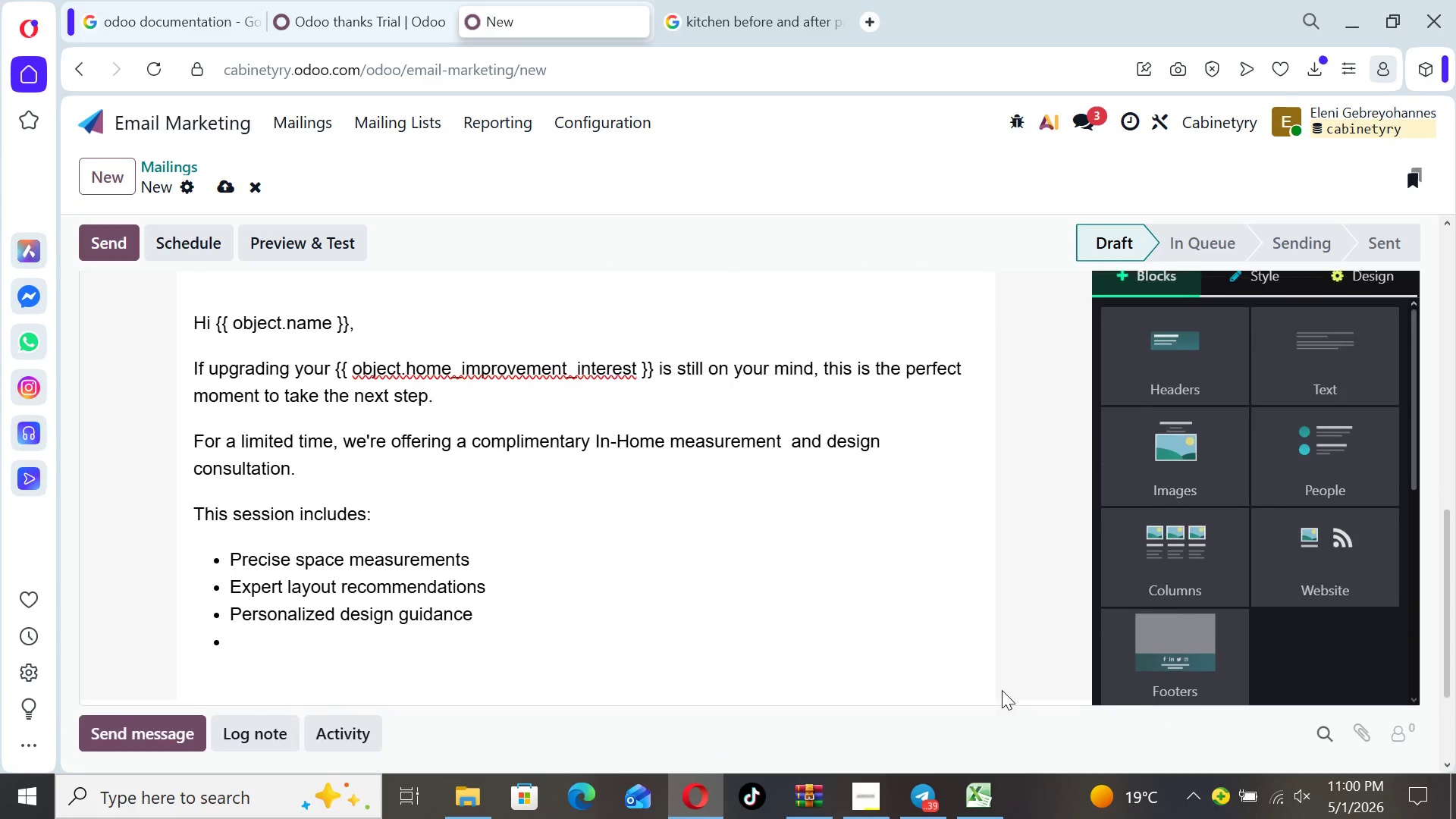 
key(ArrowDown)
 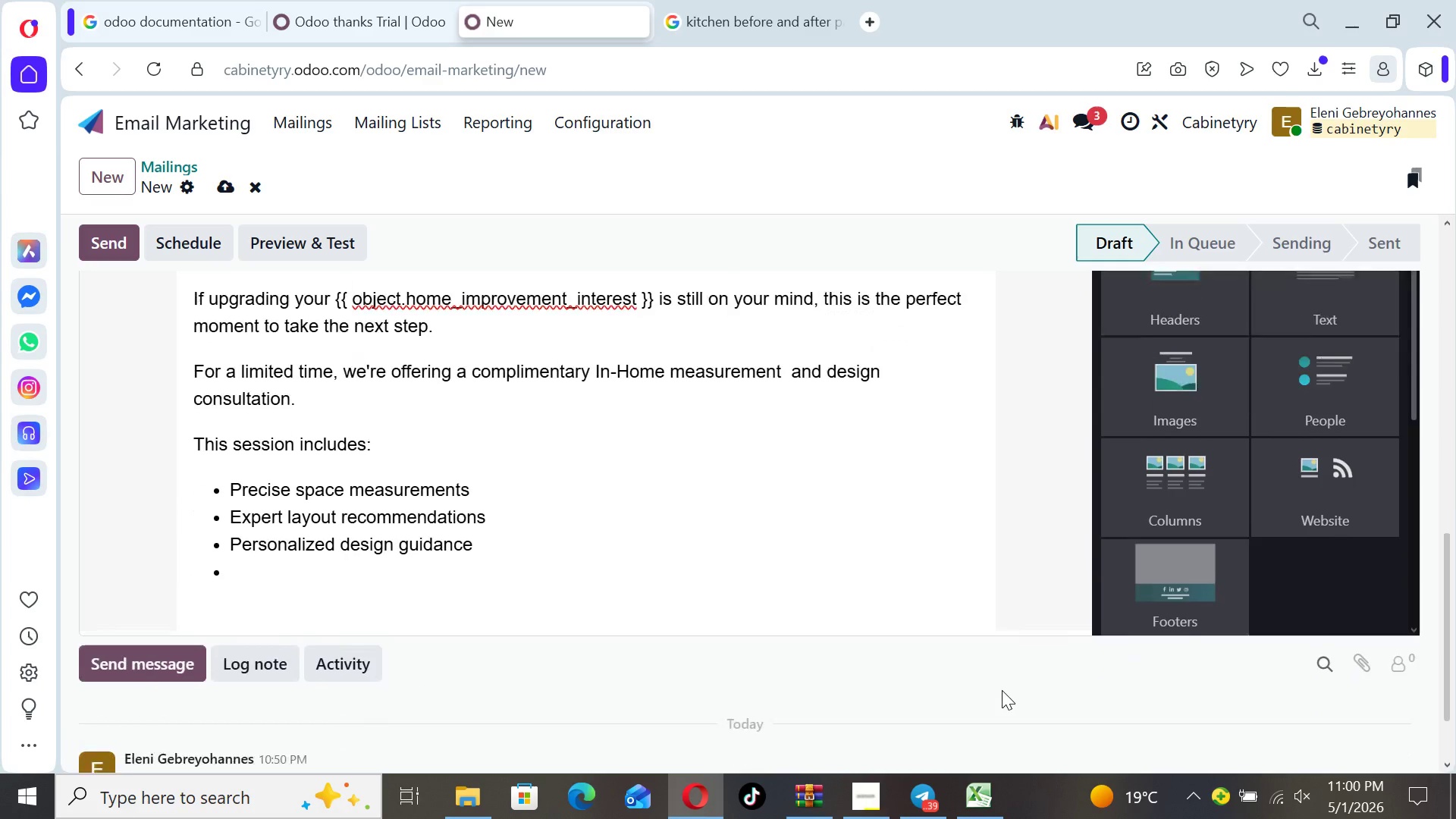 
key(ArrowDown)
 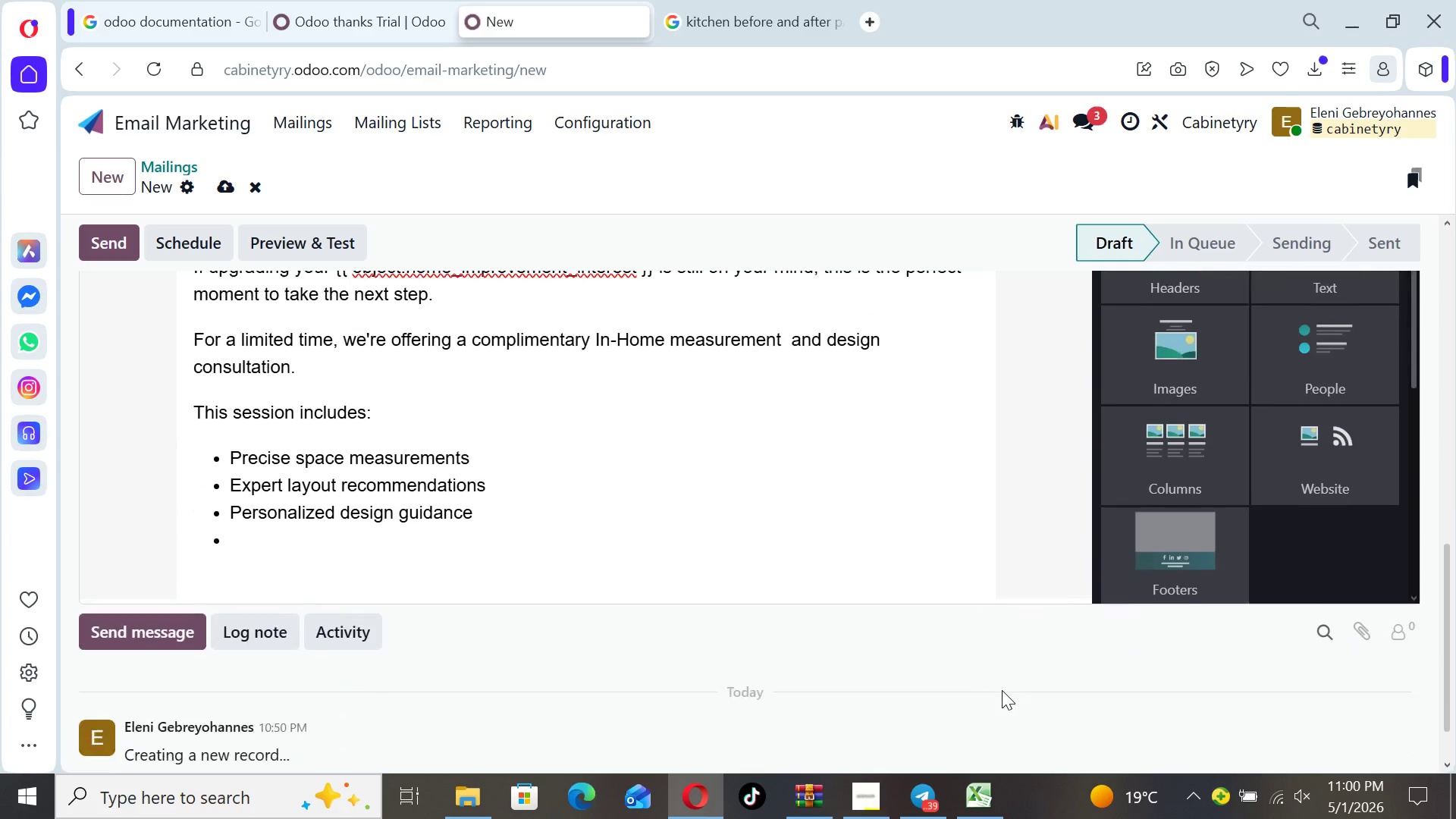 
key(ArrowDown)
 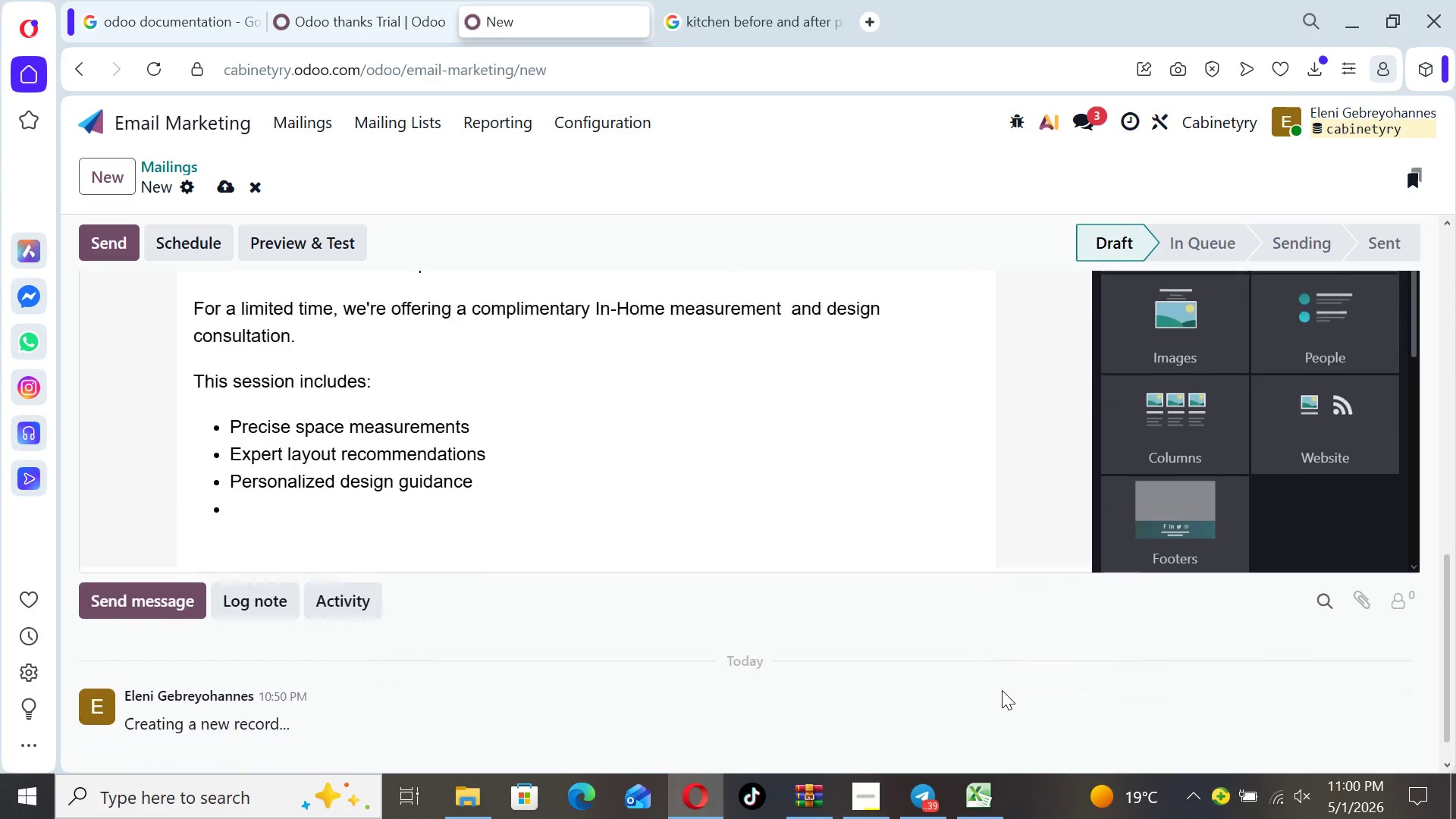 
key(ArrowDown)
 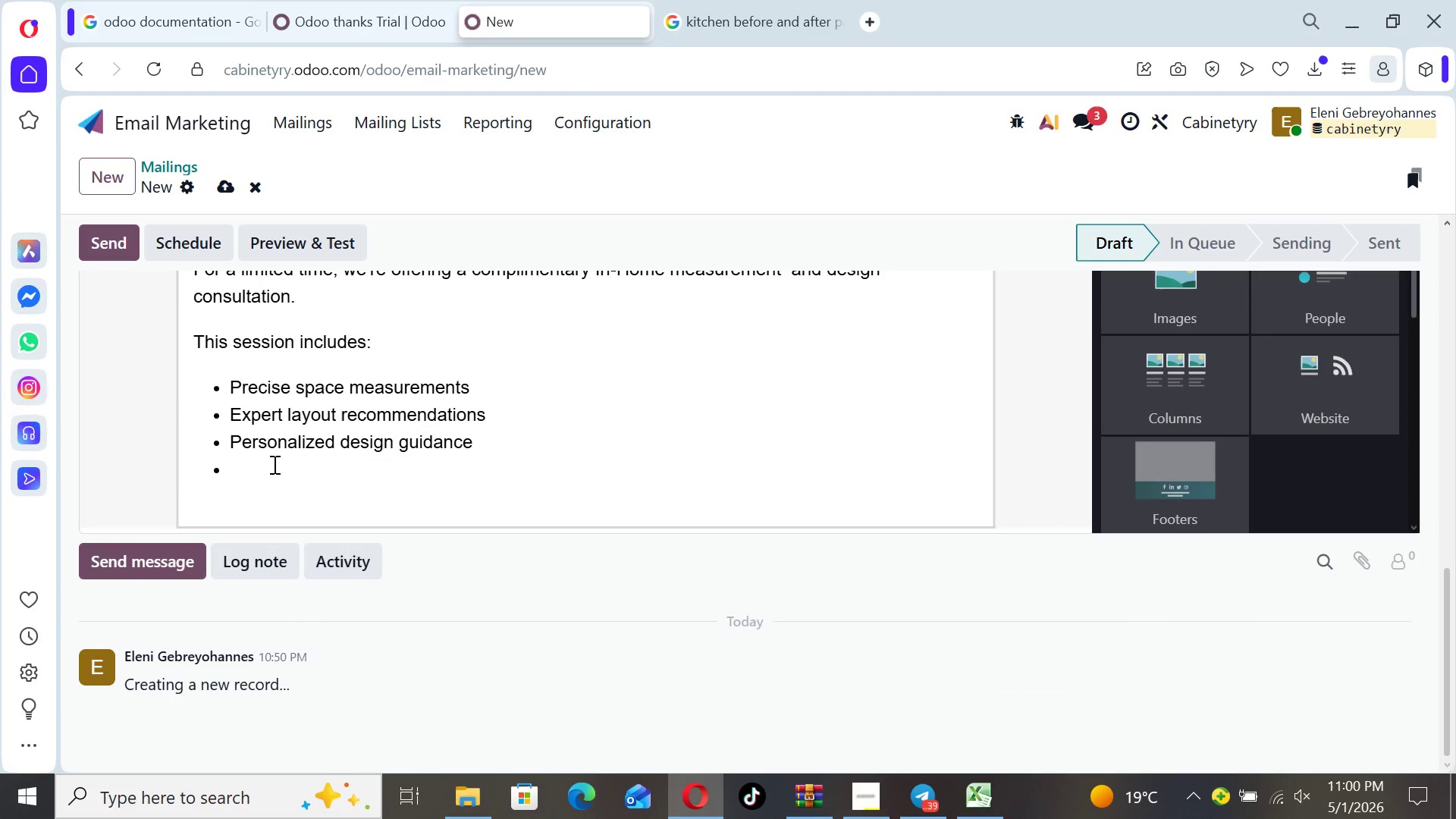 
left_click([273, 469])
 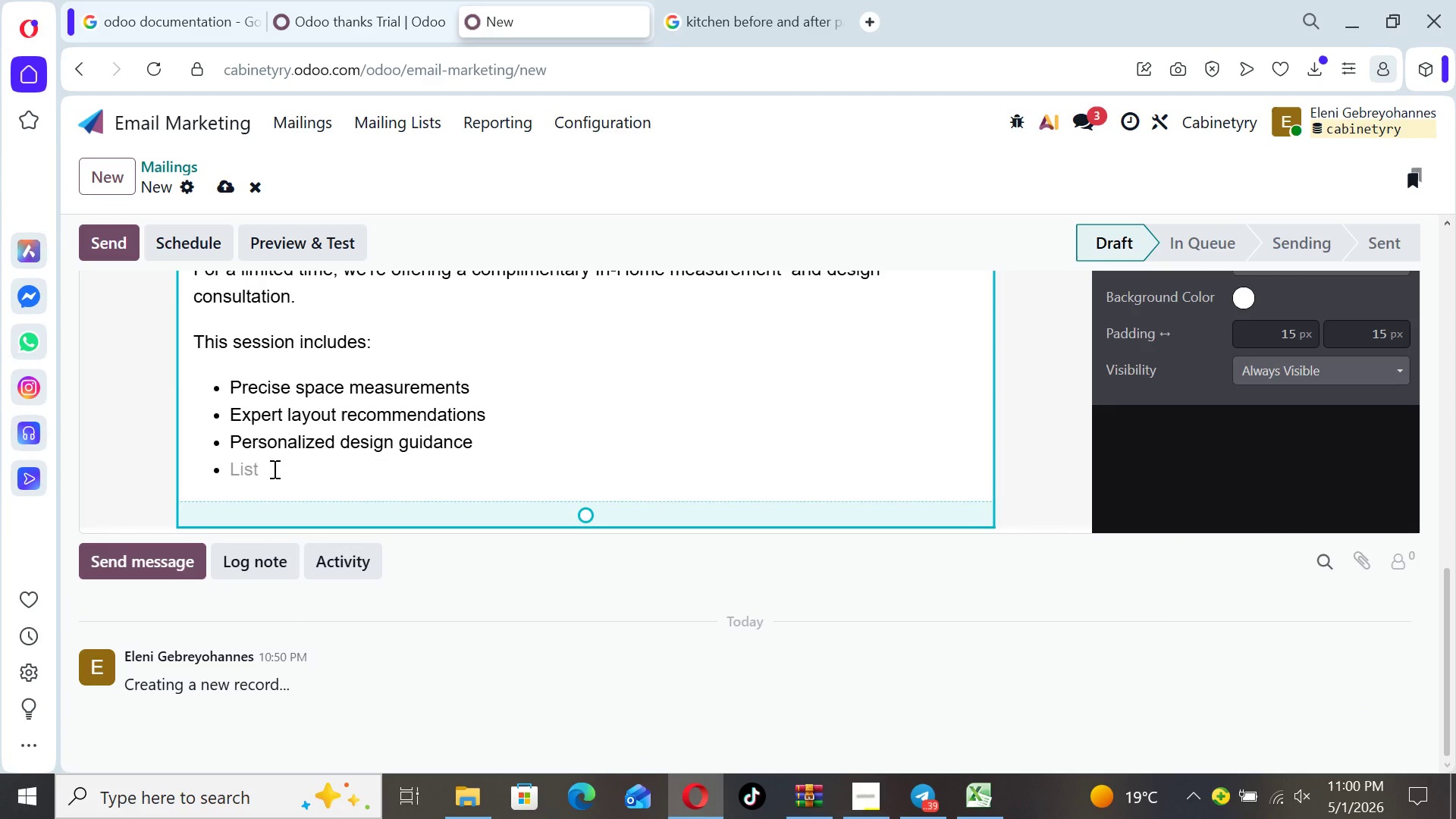 
key(Backspace)
key(Backspace)
type(No obligation--just)
 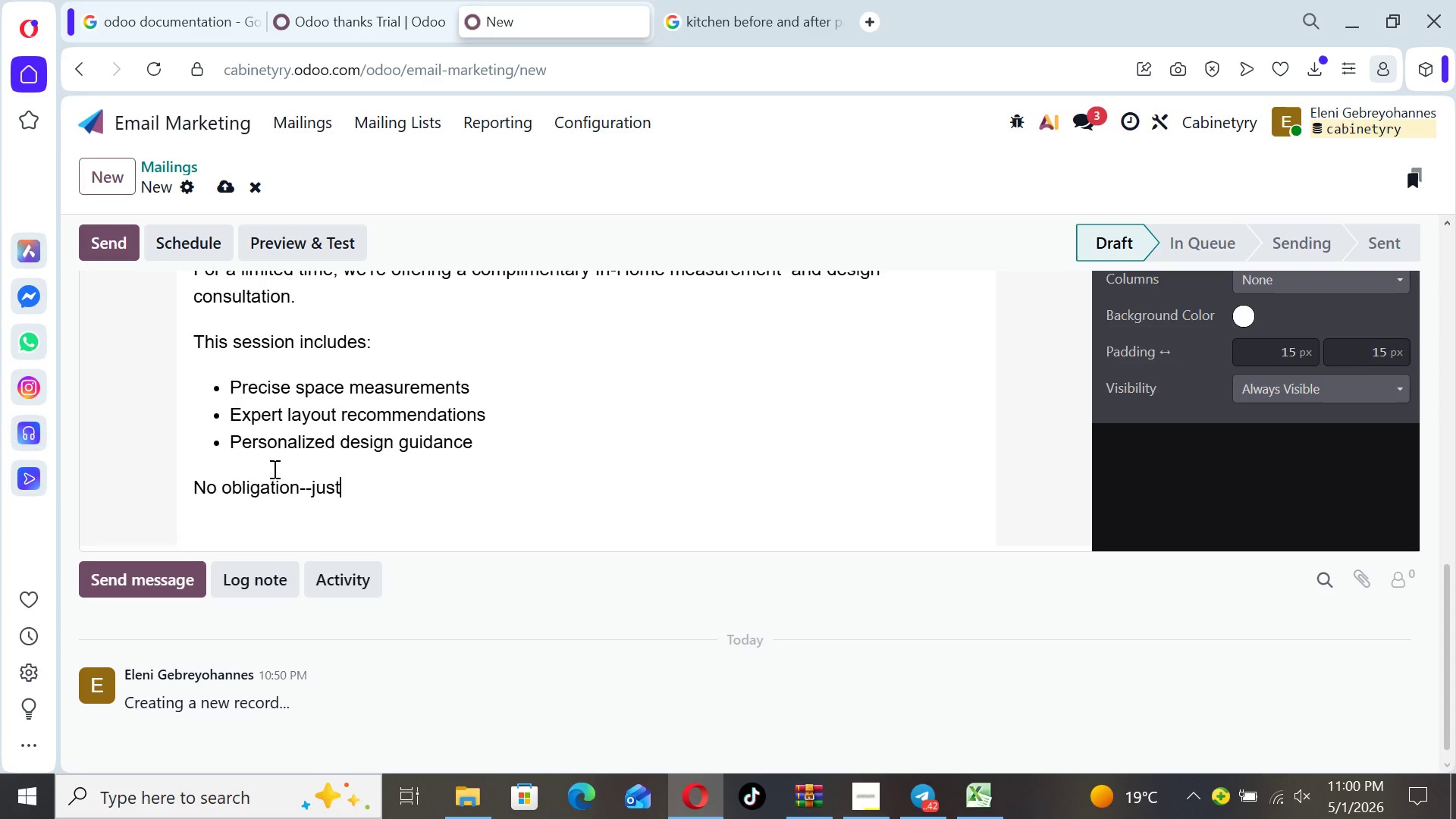 
type( clarity and expert )
 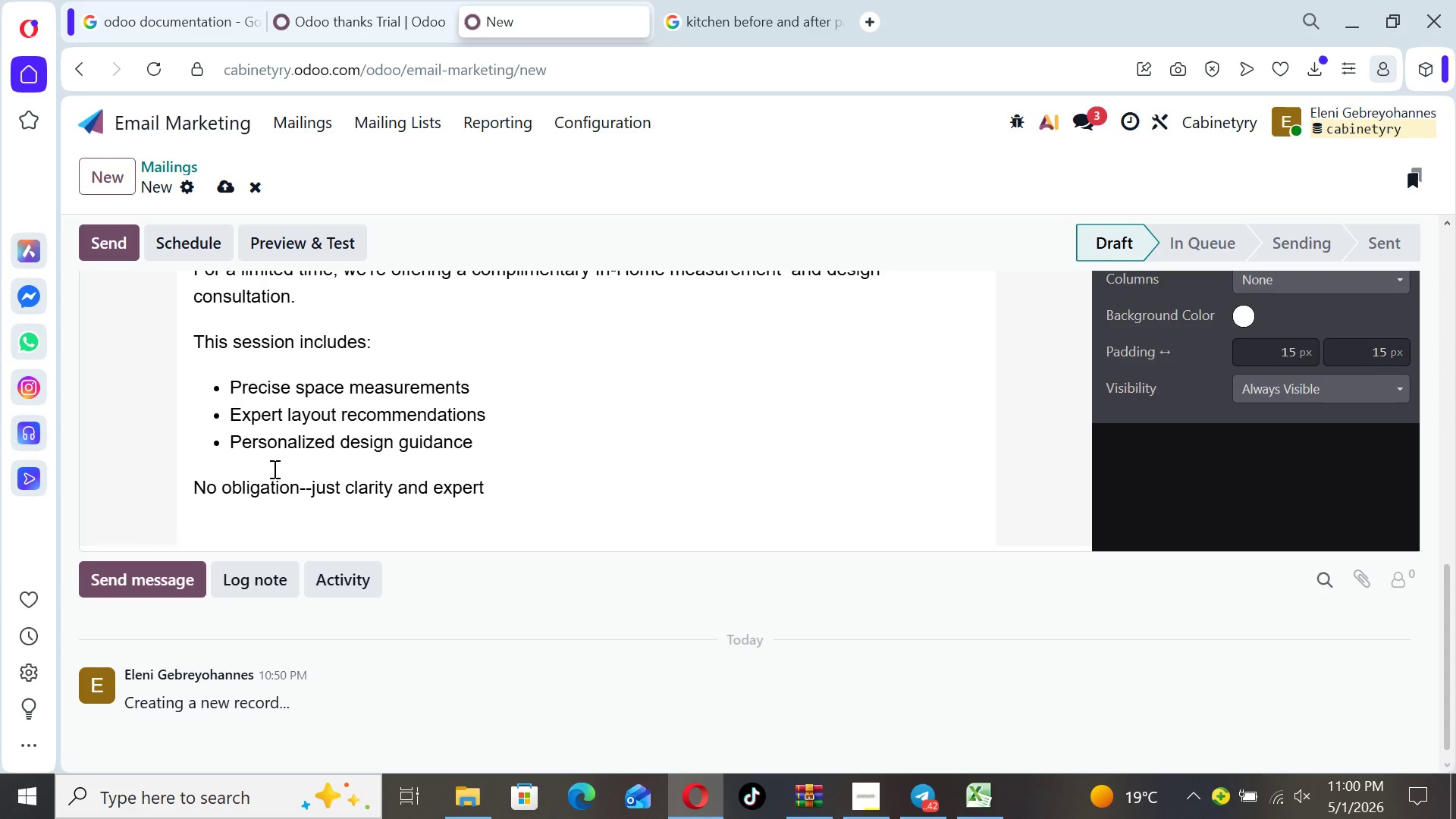 
type(insight tailored to your home.)
 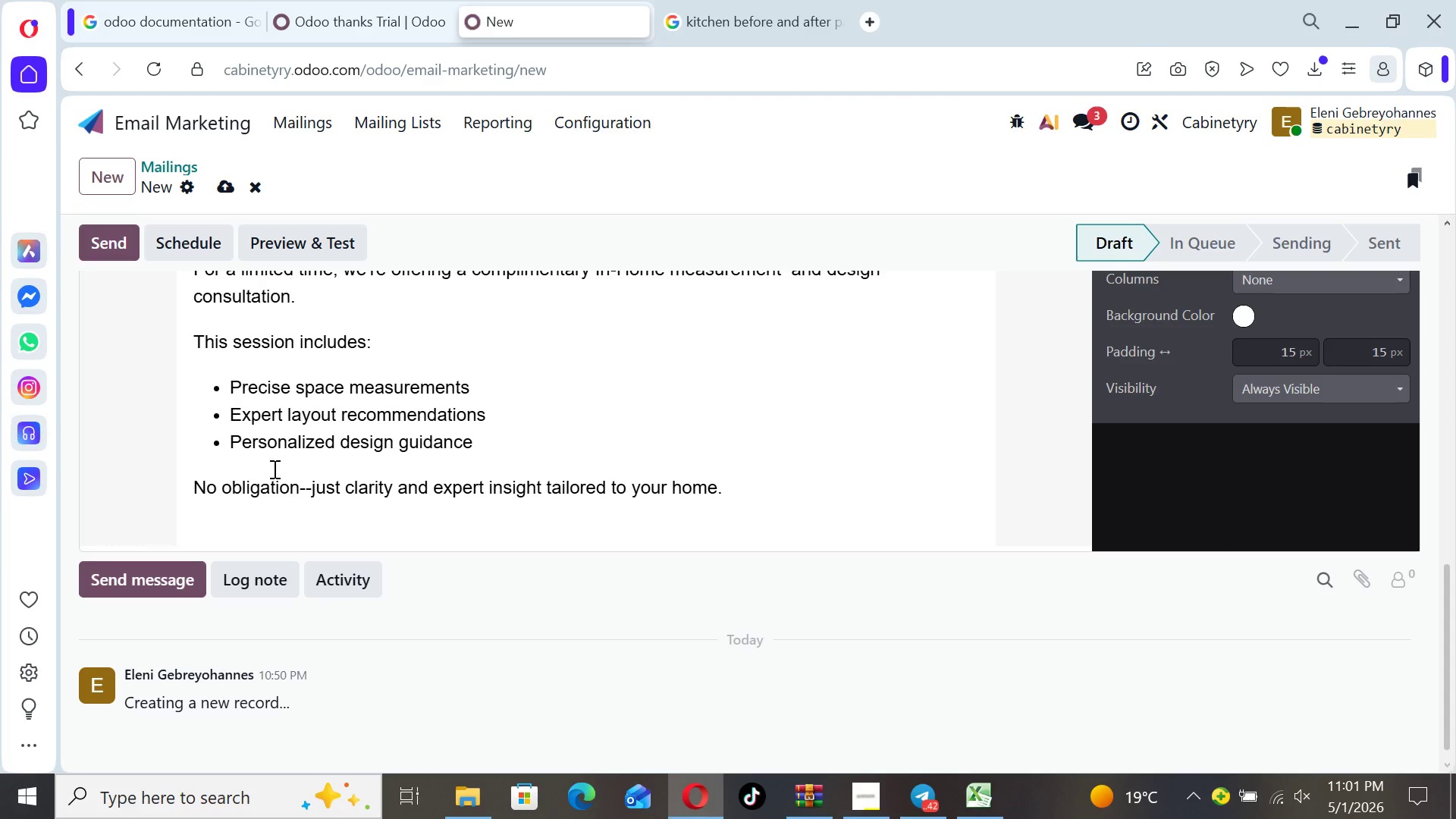 
key(Enter)
 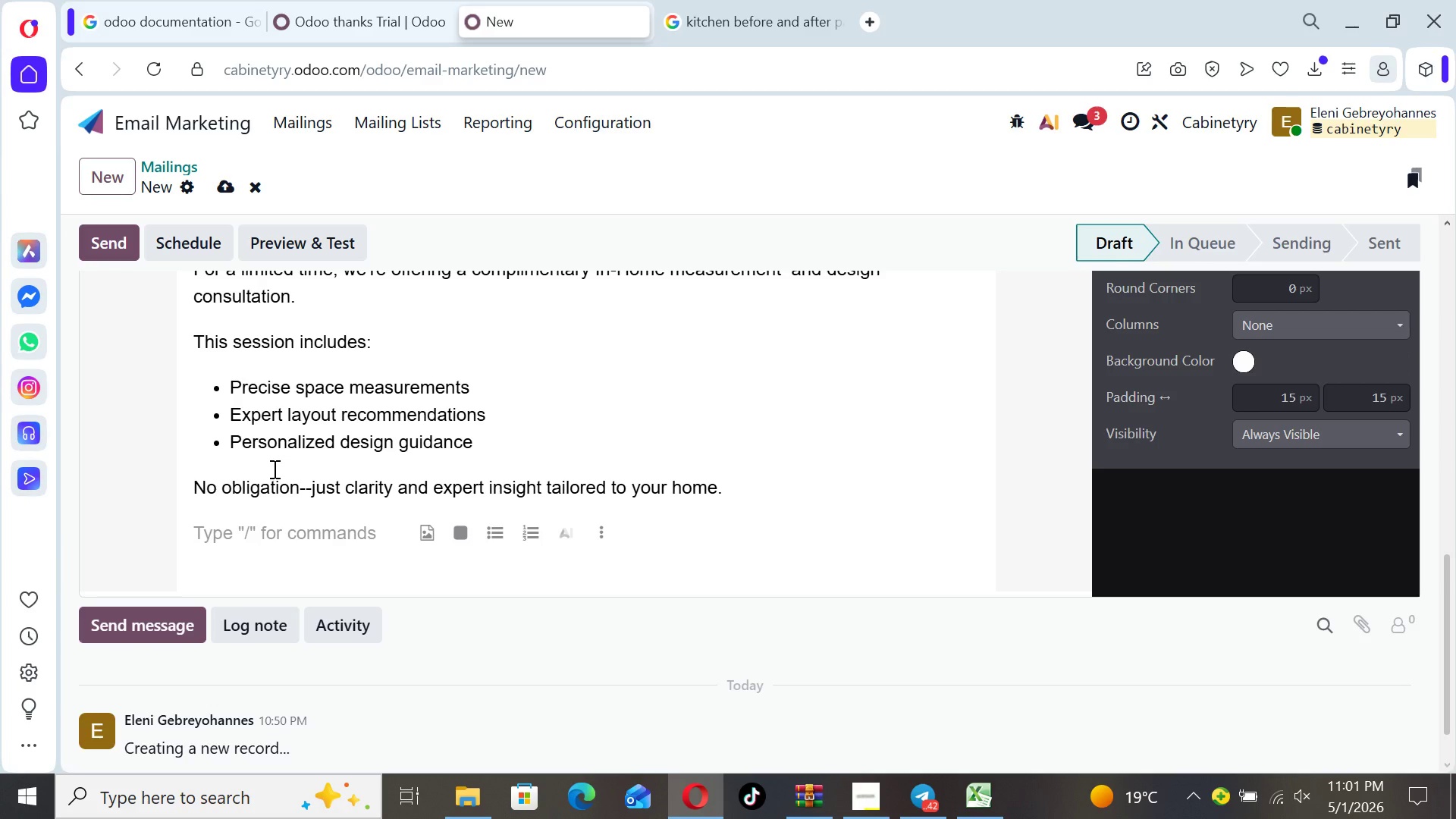 
type(Availablity )
 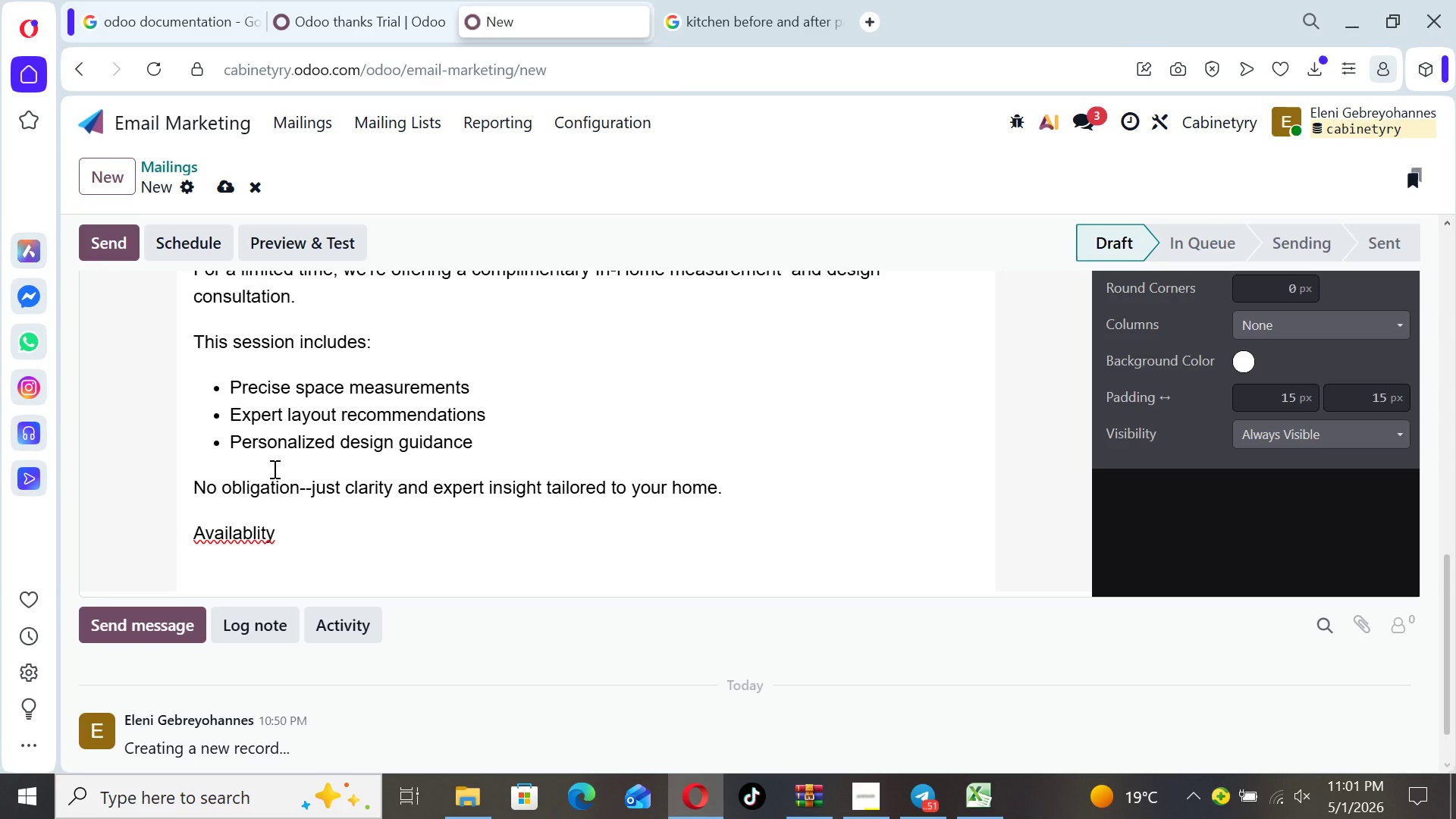 
key(ArrowLeft)
 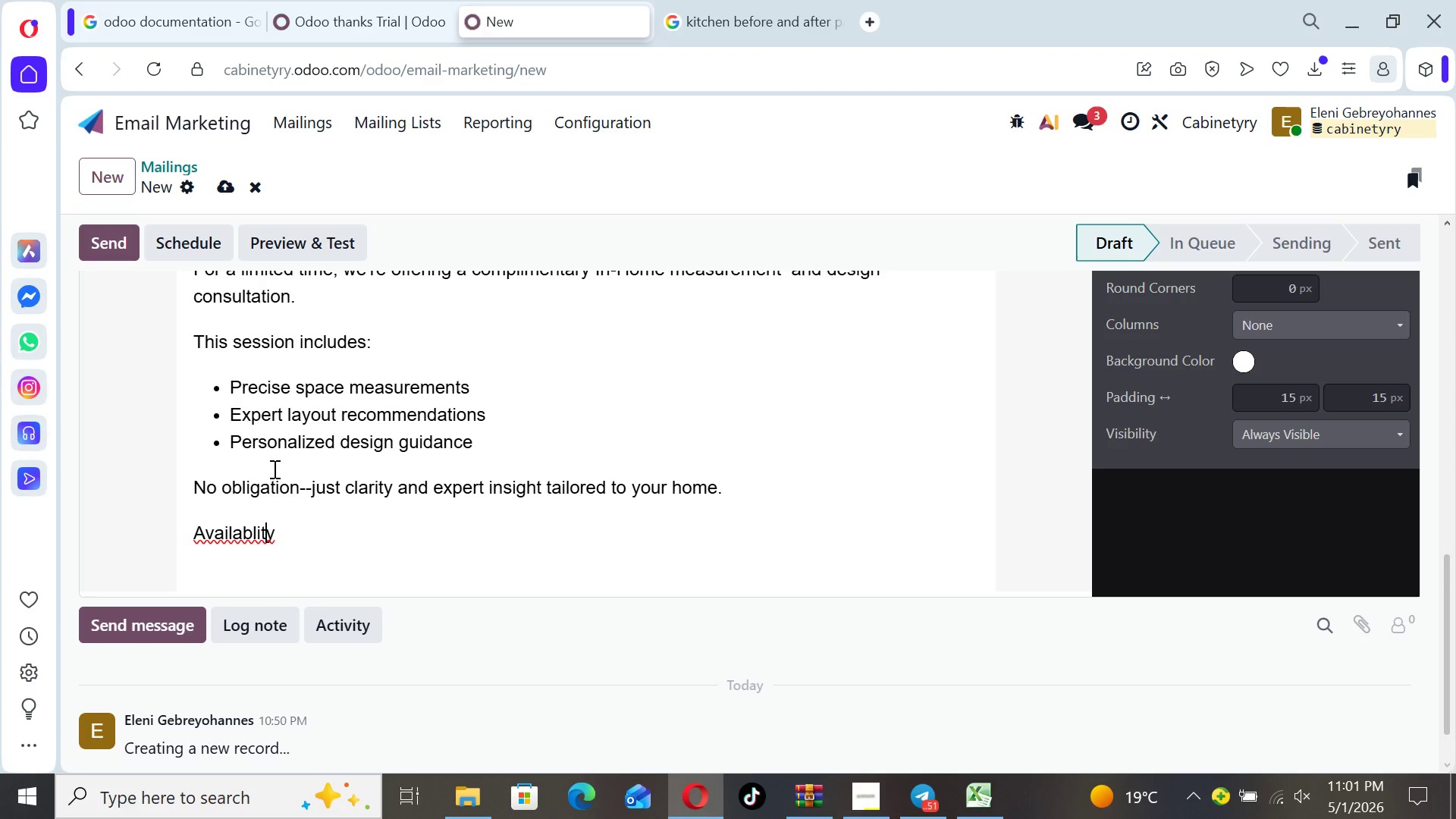 
key(ArrowLeft)
 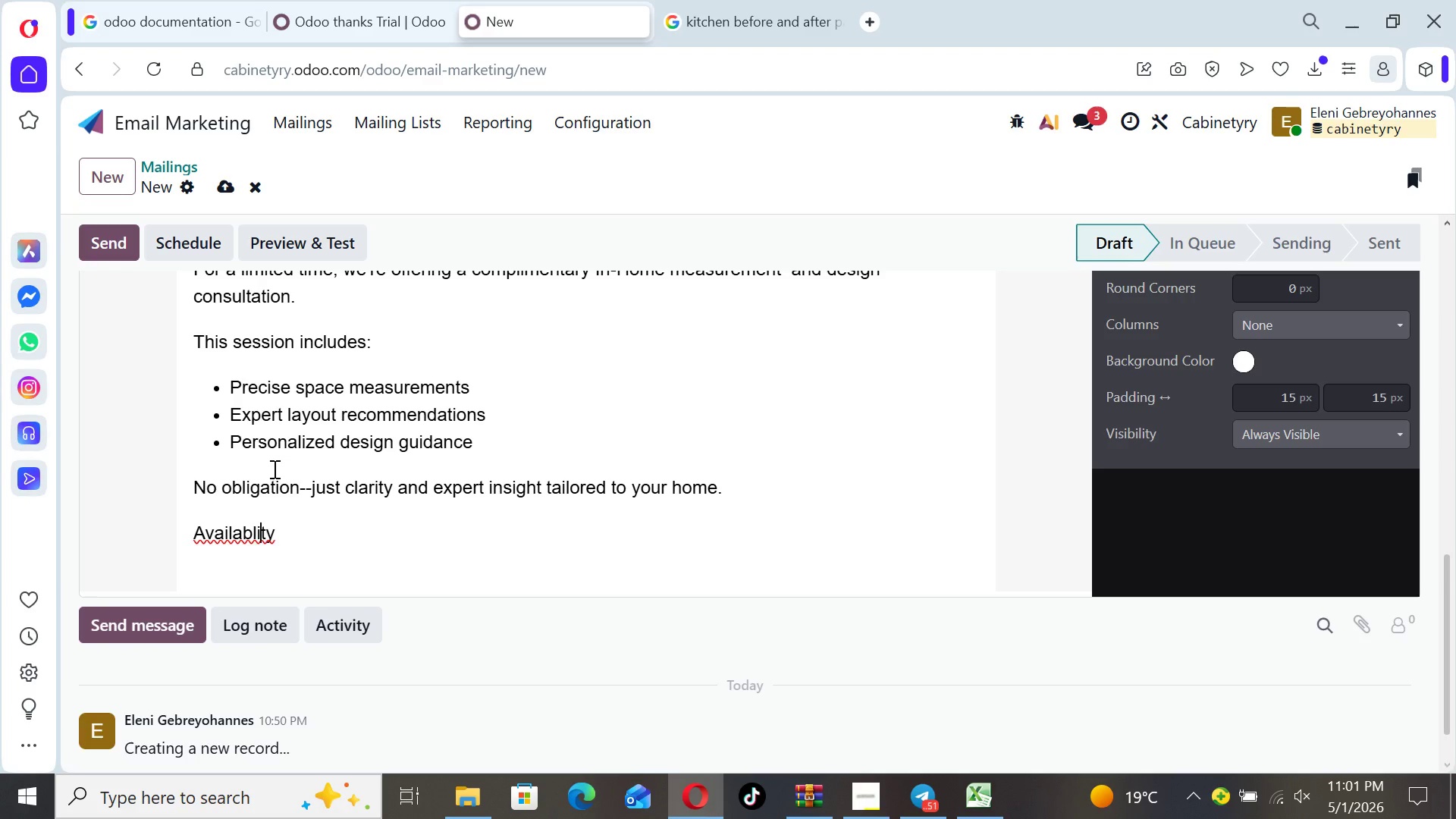 
key(ArrowLeft)
 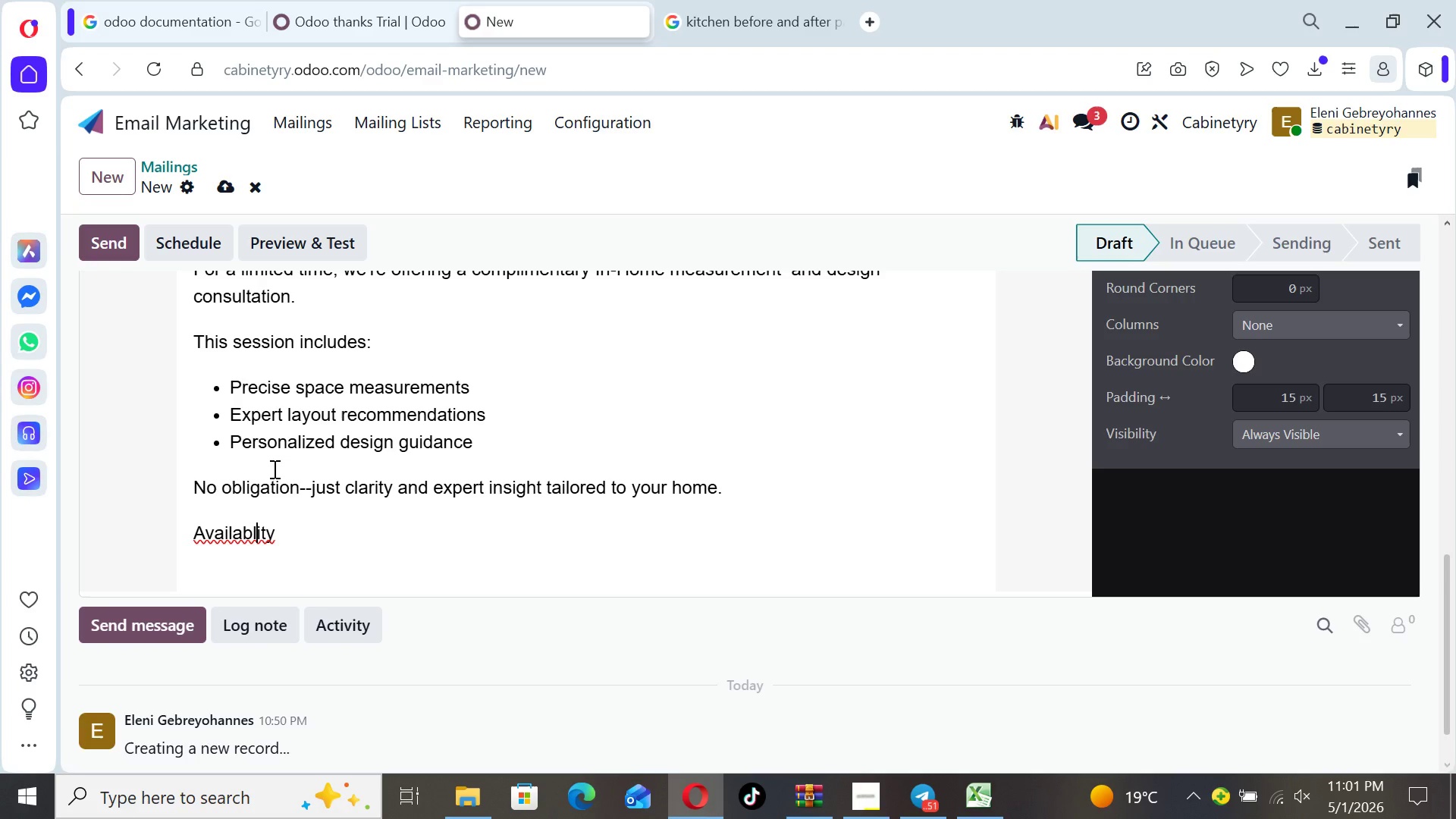 
key(ArrowLeft)
 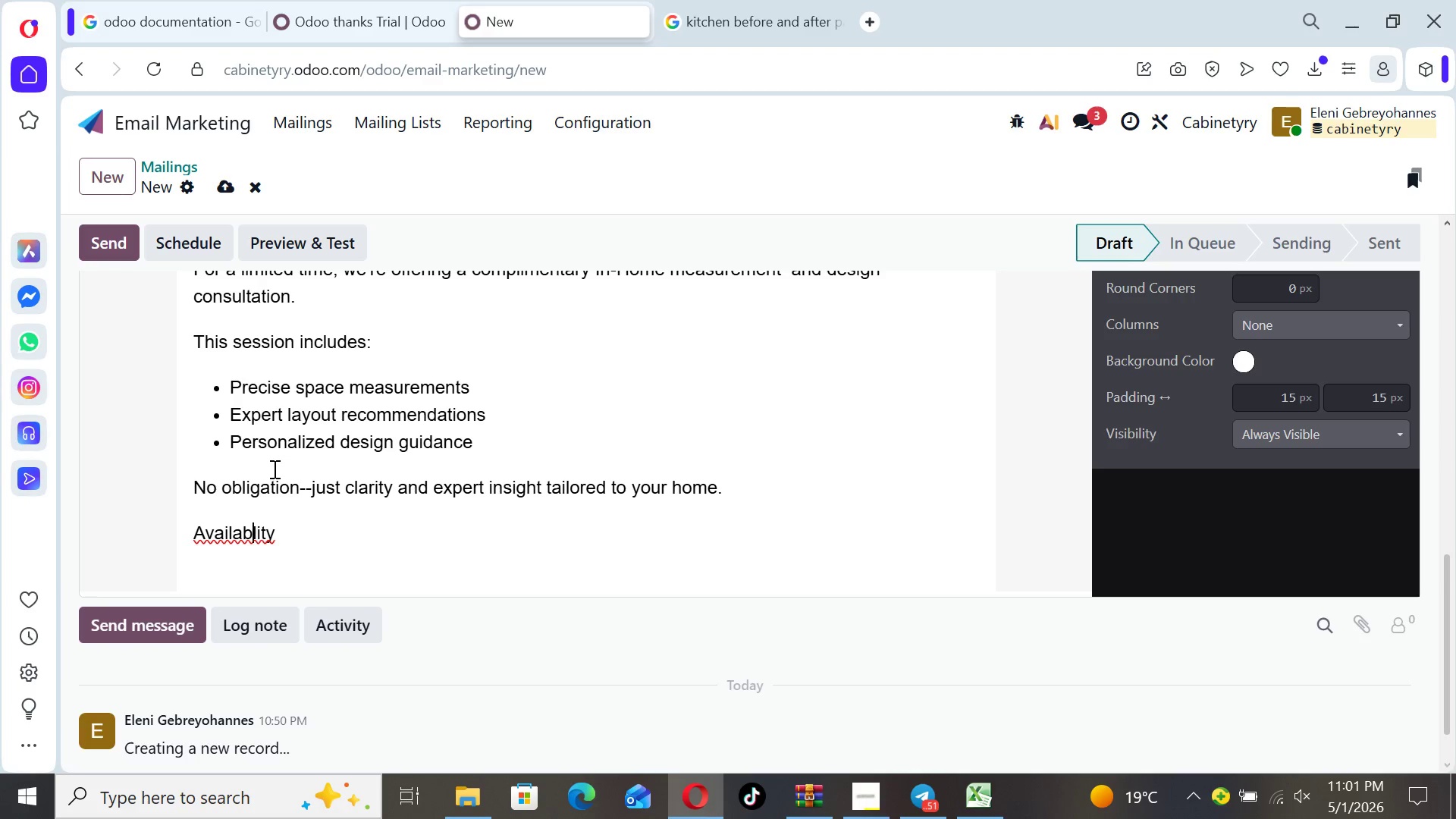 
key(ArrowLeft)
 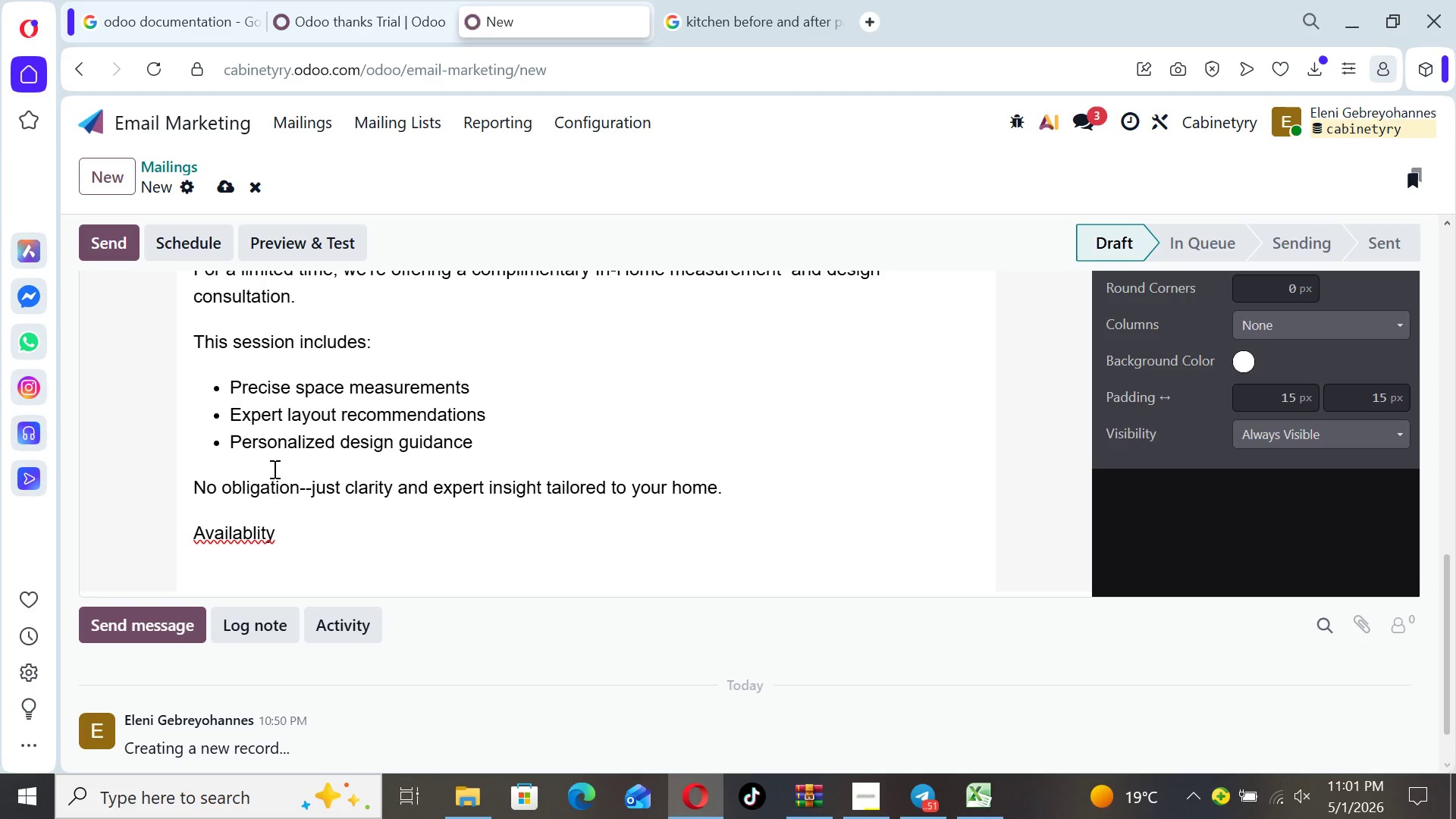 
key(I)
 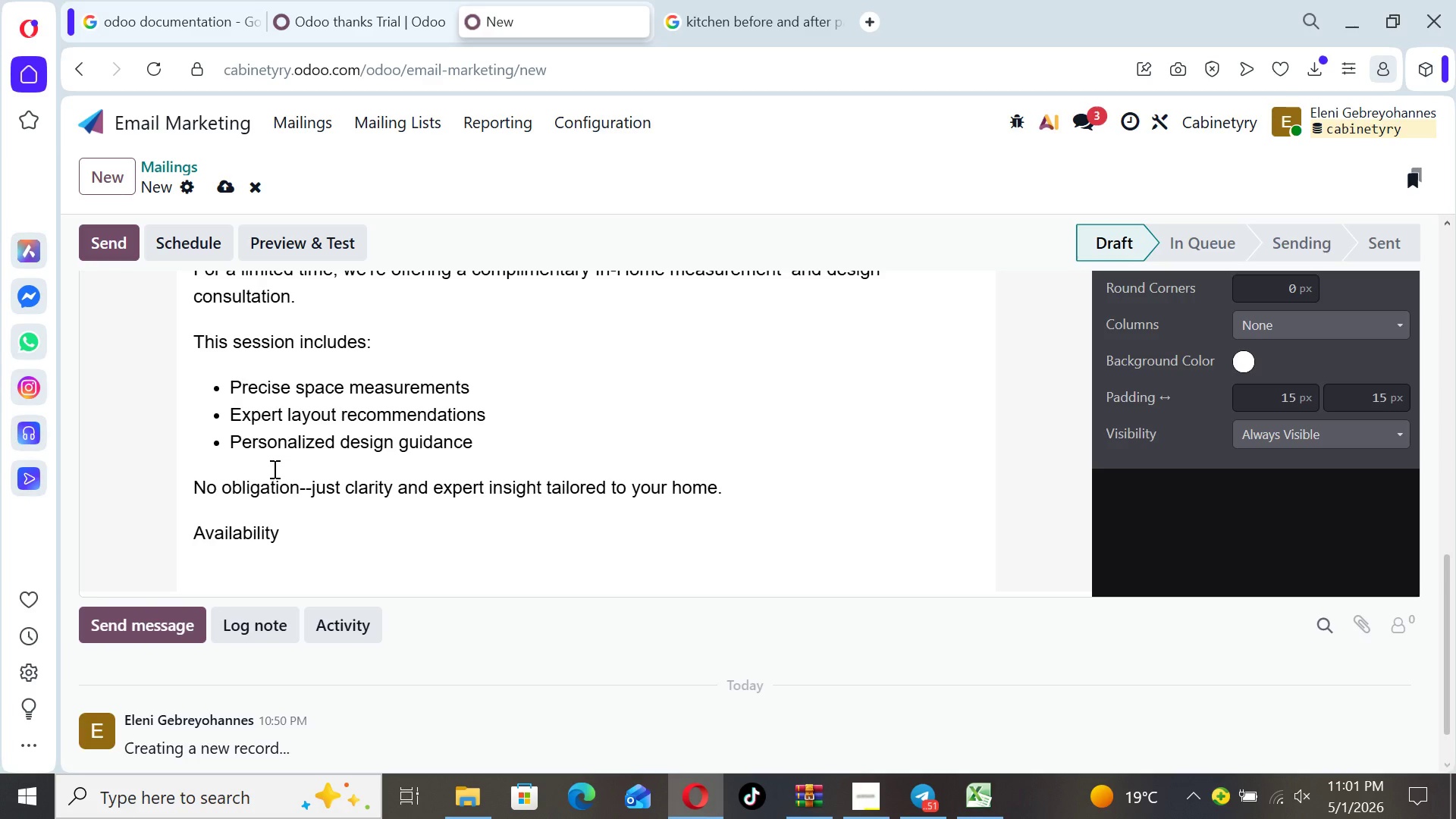 
key(ArrowRight)
 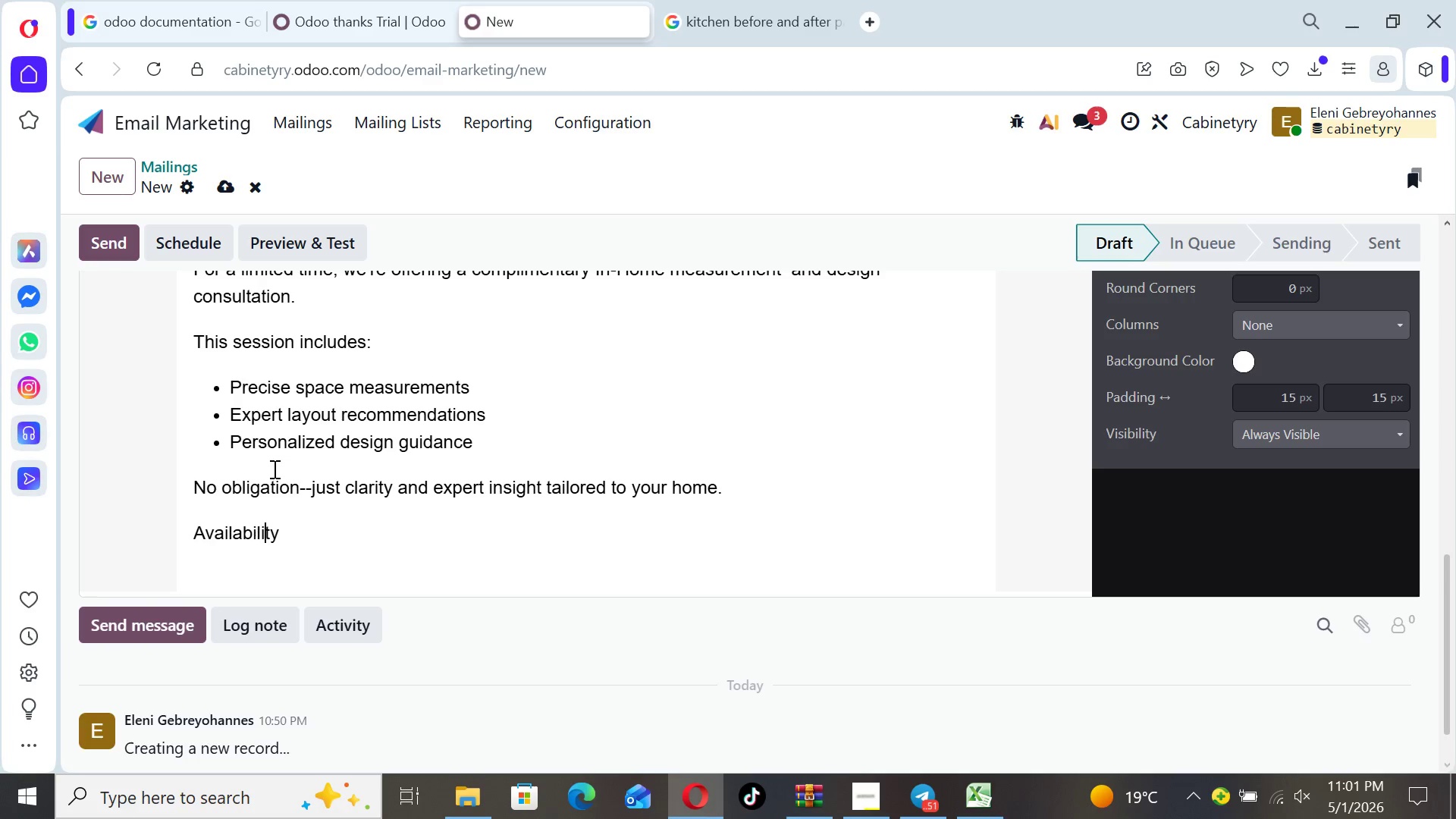 
key(ArrowRight)
 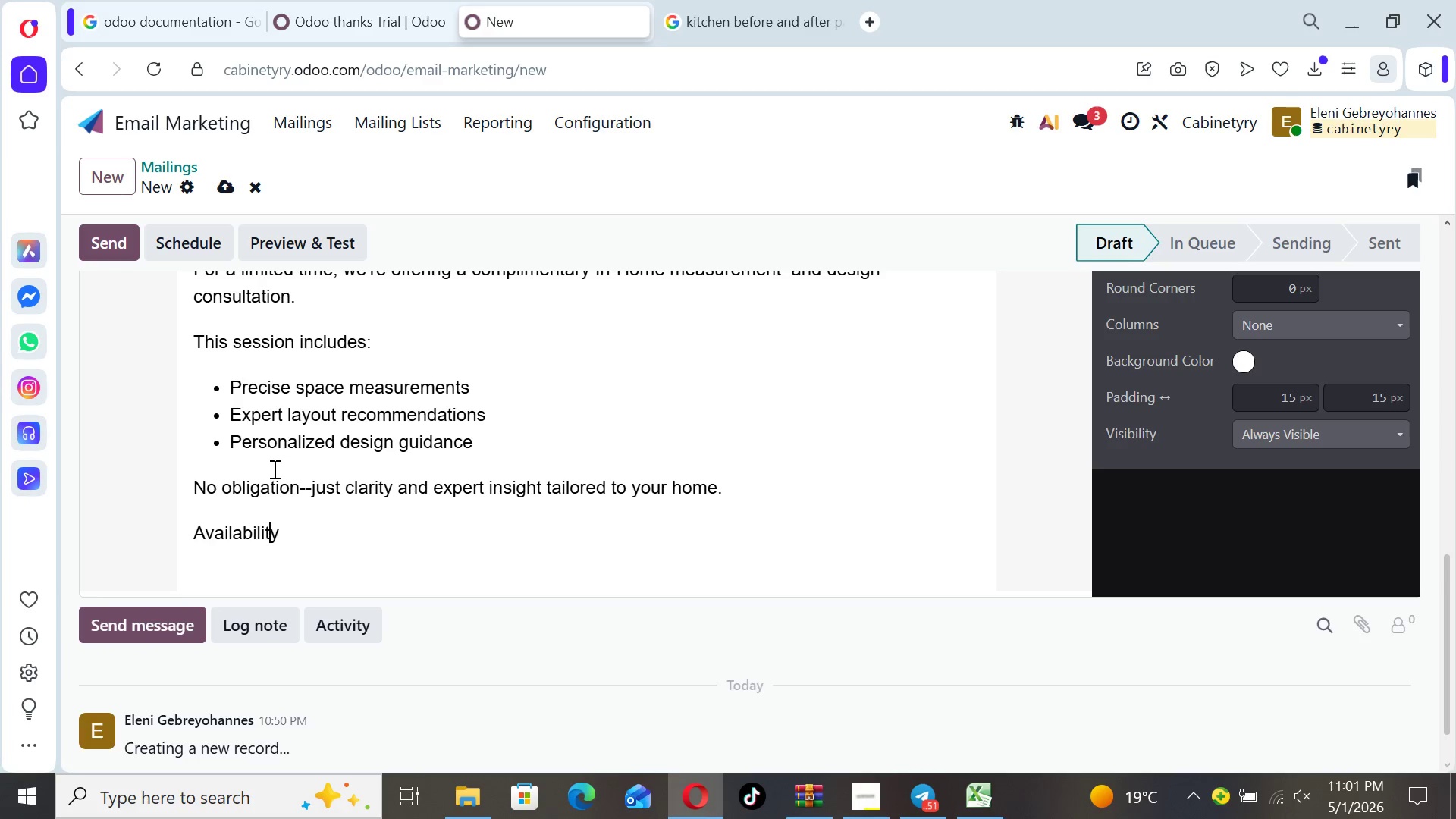 
key(ArrowRight)
 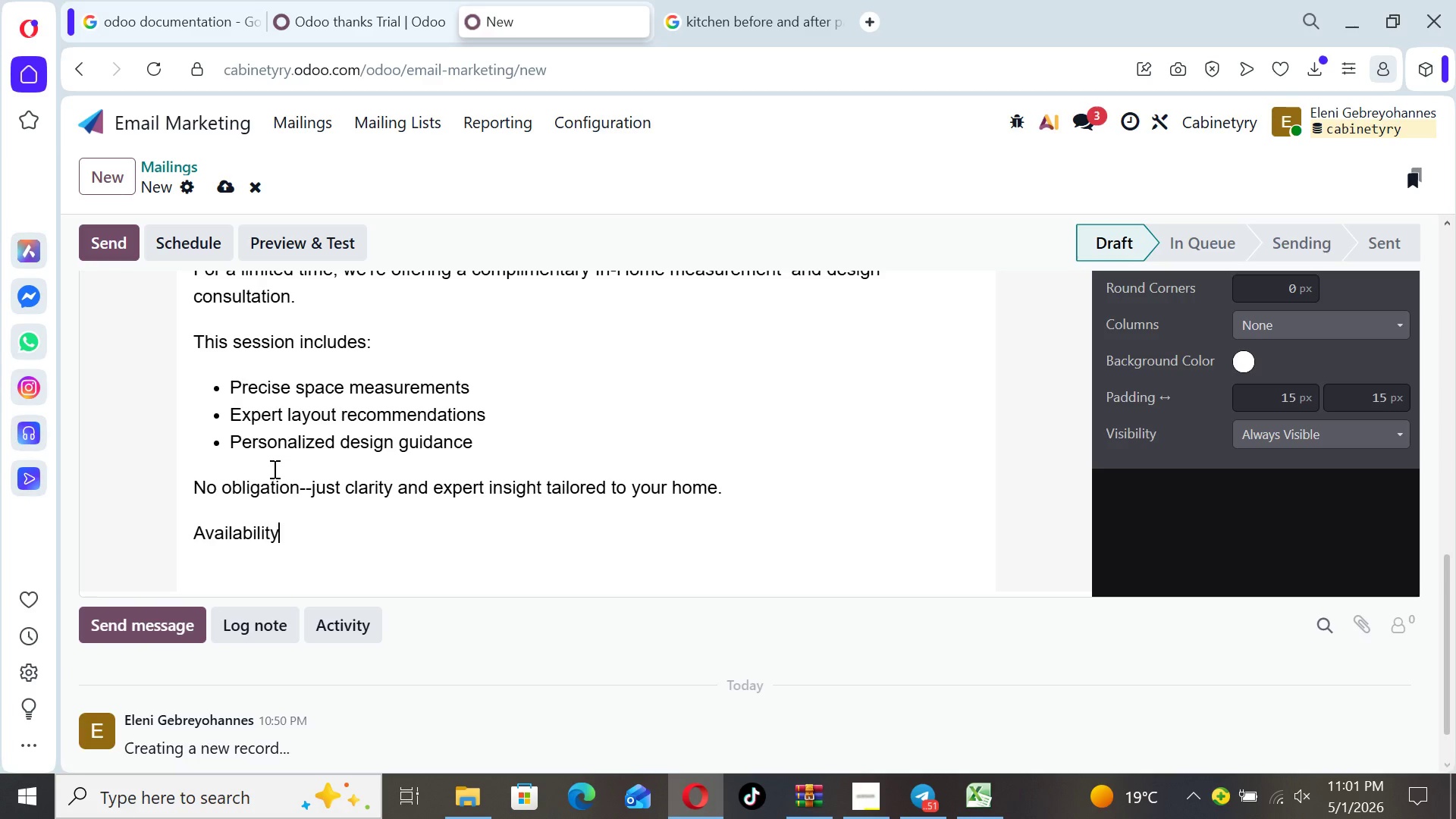 
key(ArrowRight)
 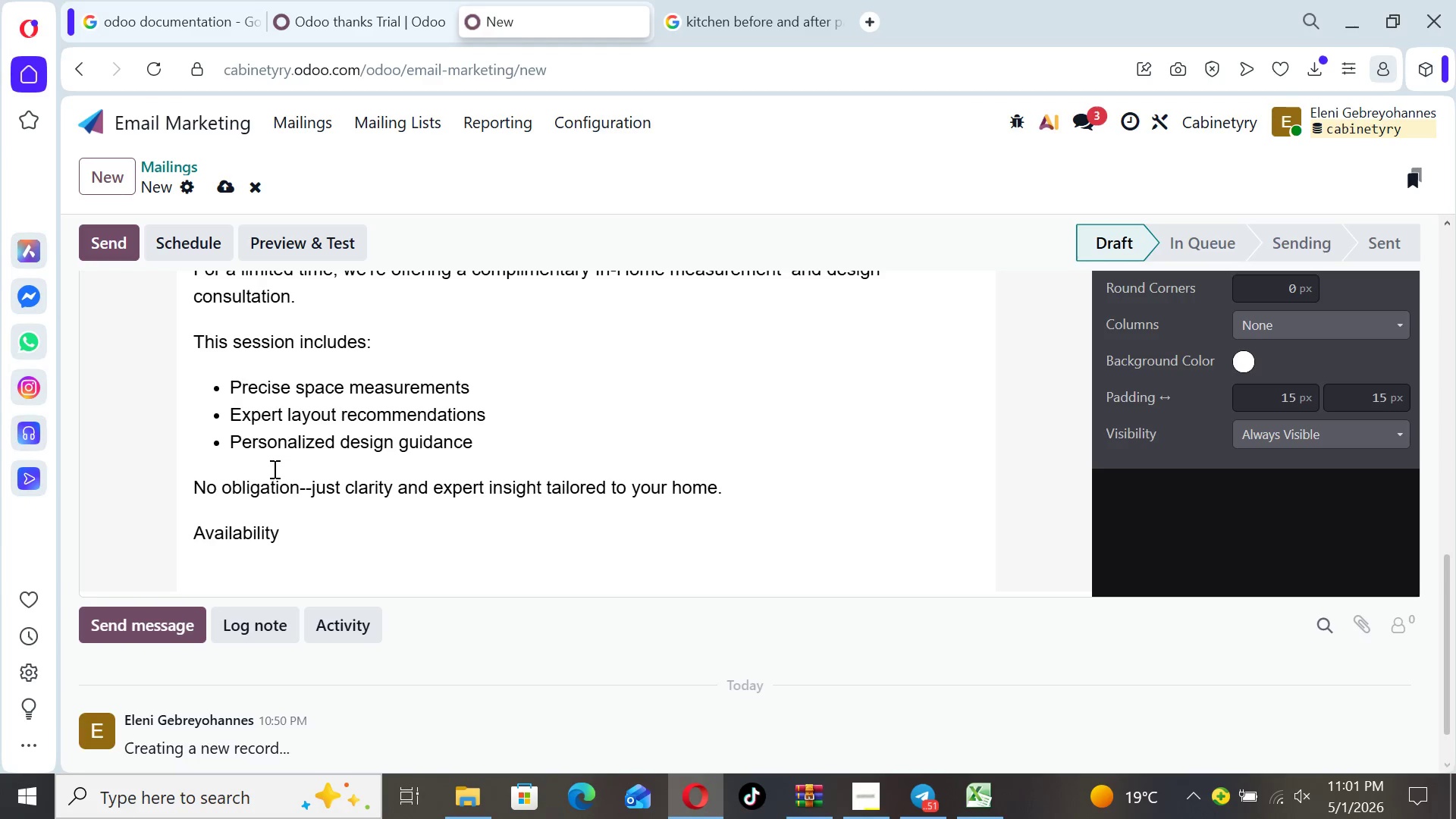 
type( is limited this month, )
 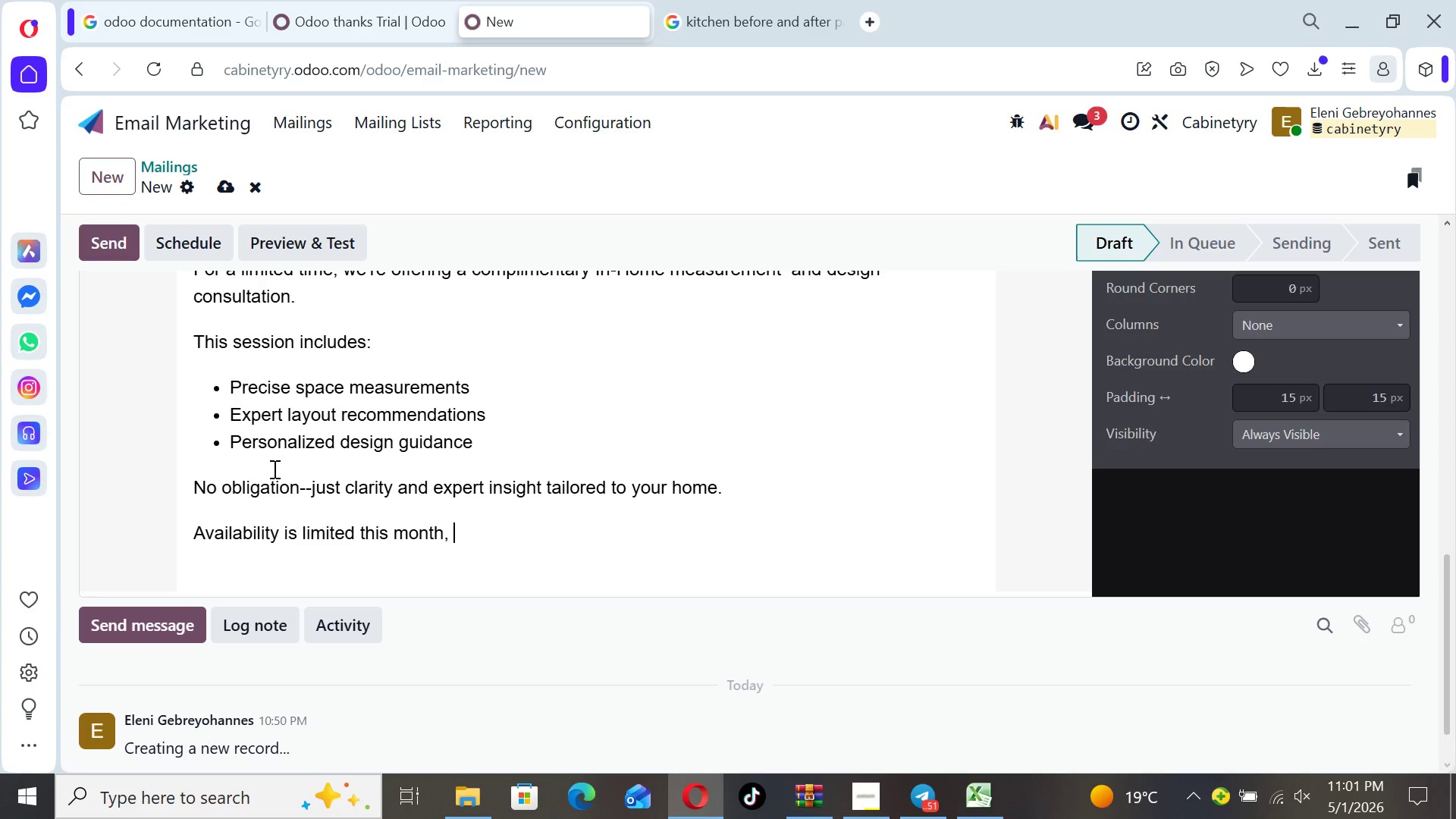 
wait(9.55)
 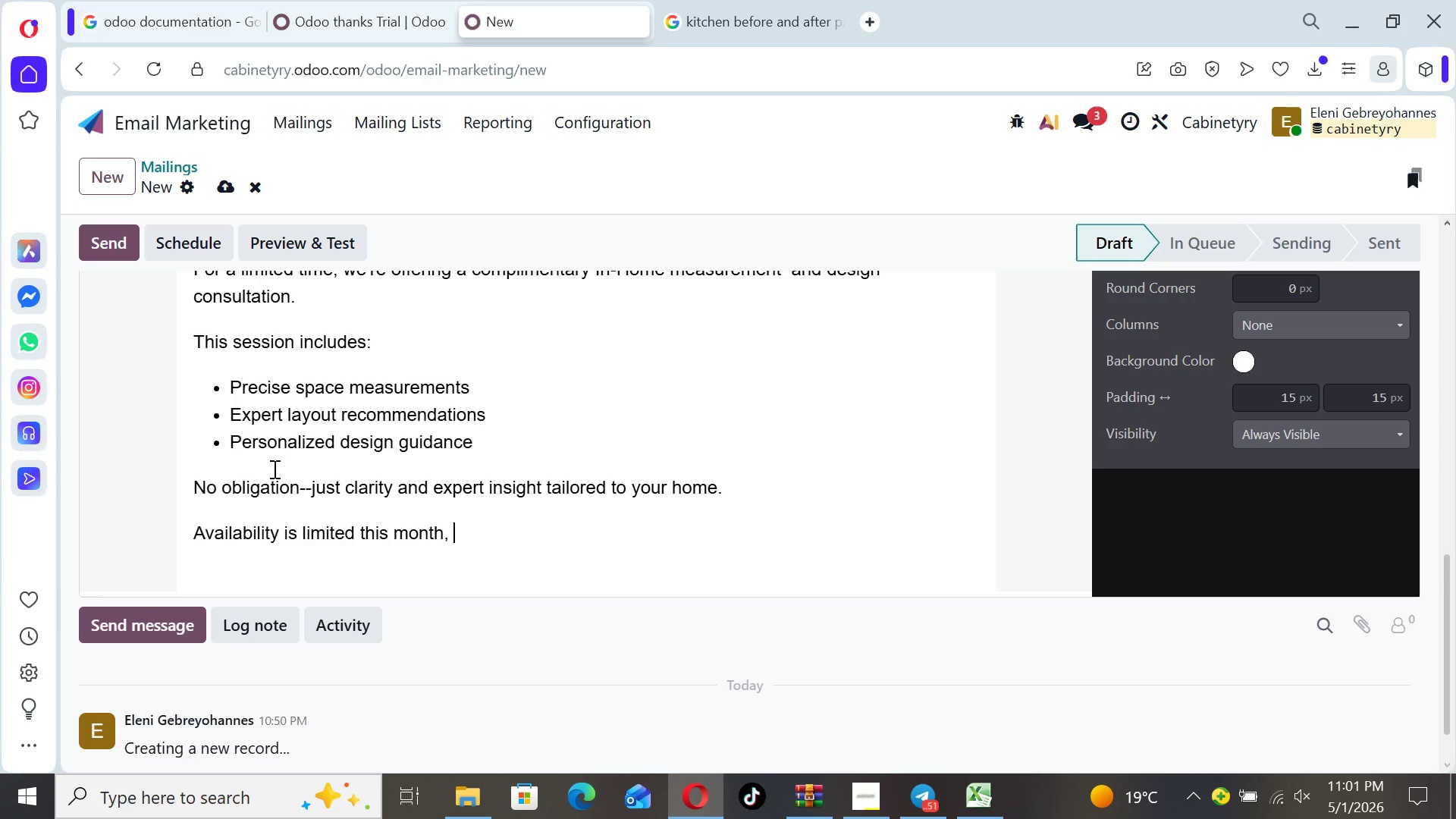 
left_click([1404, 623])
 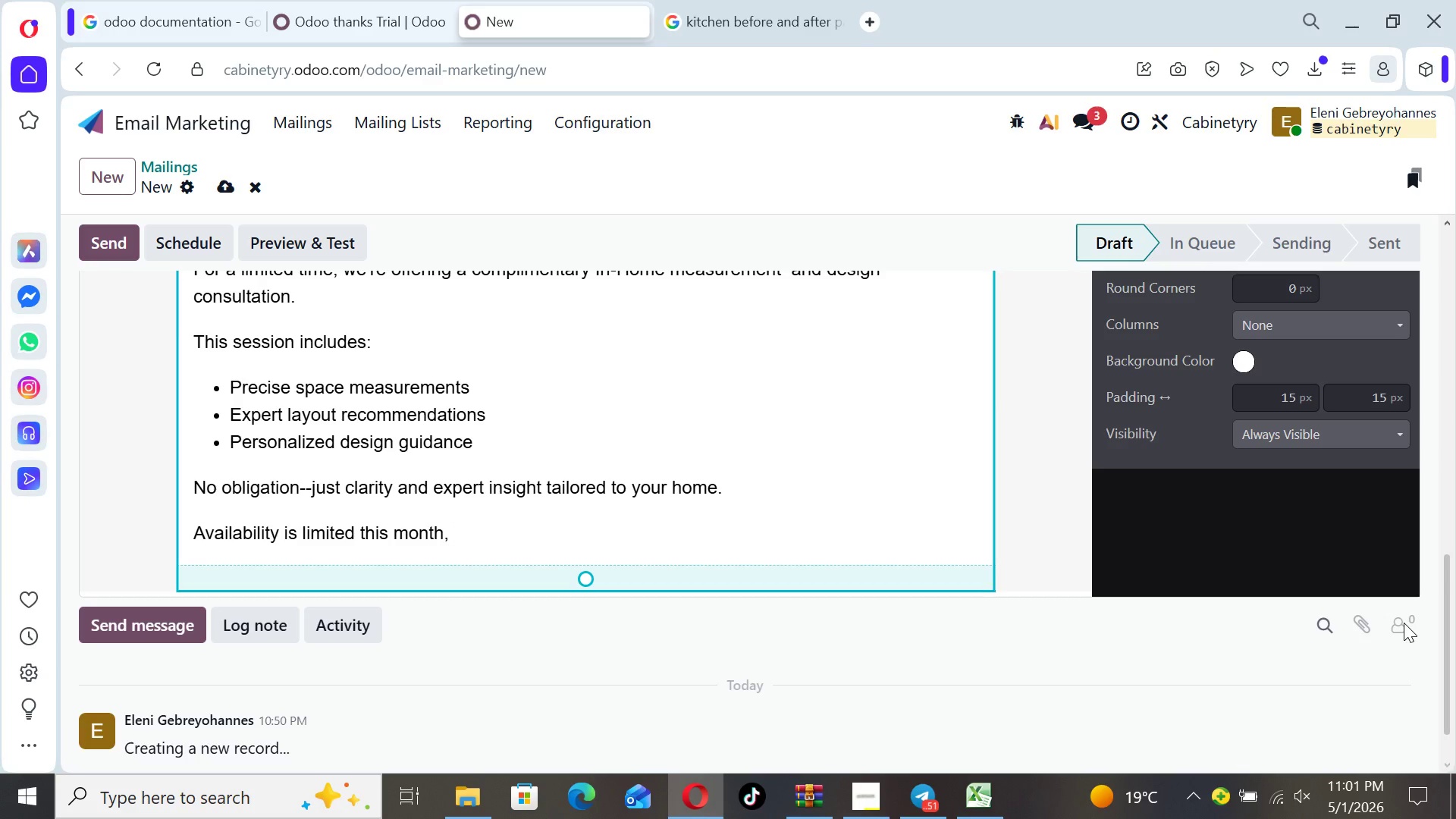 
type(and sessions)
 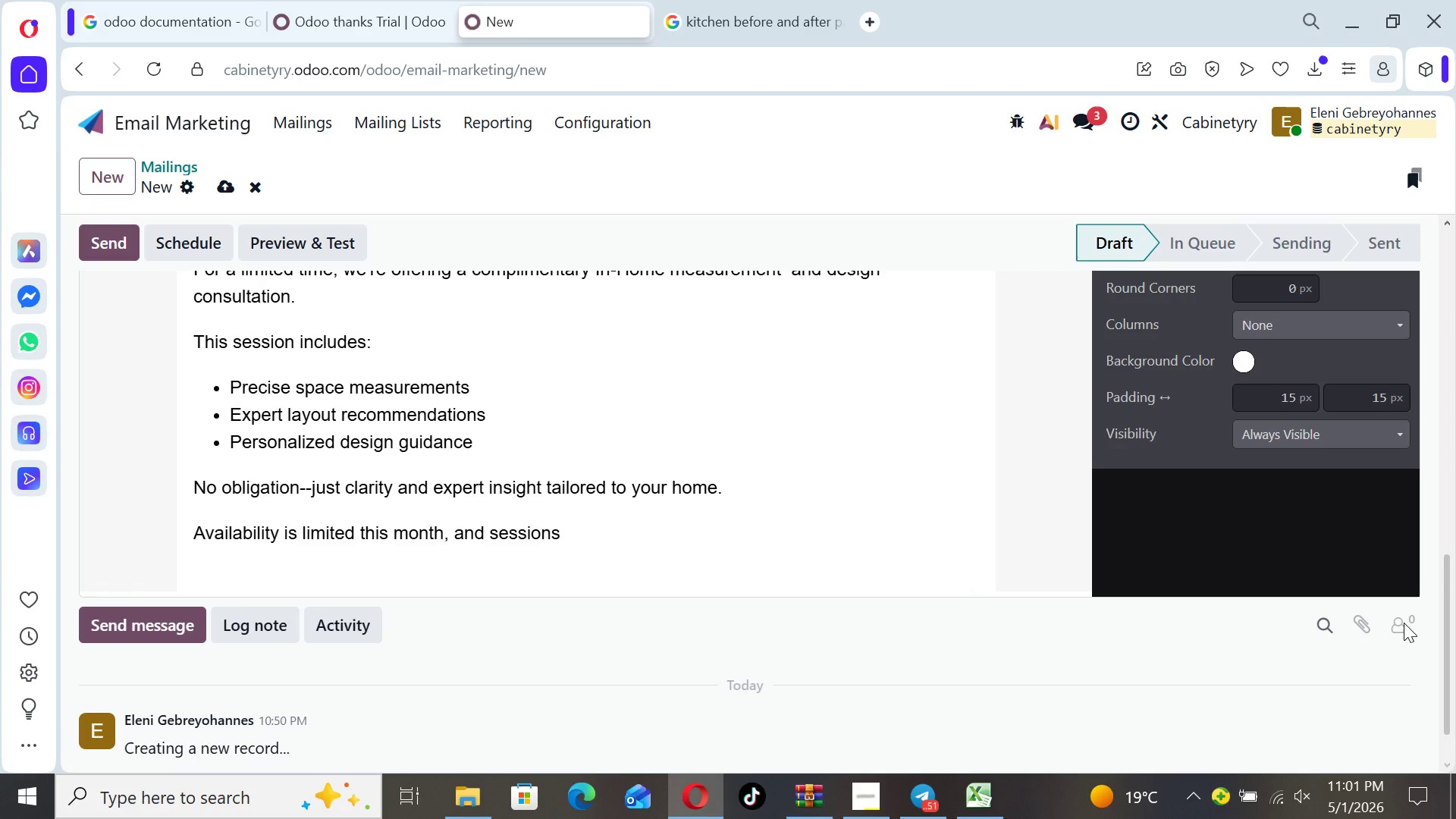 
type( are filling quickly.)
 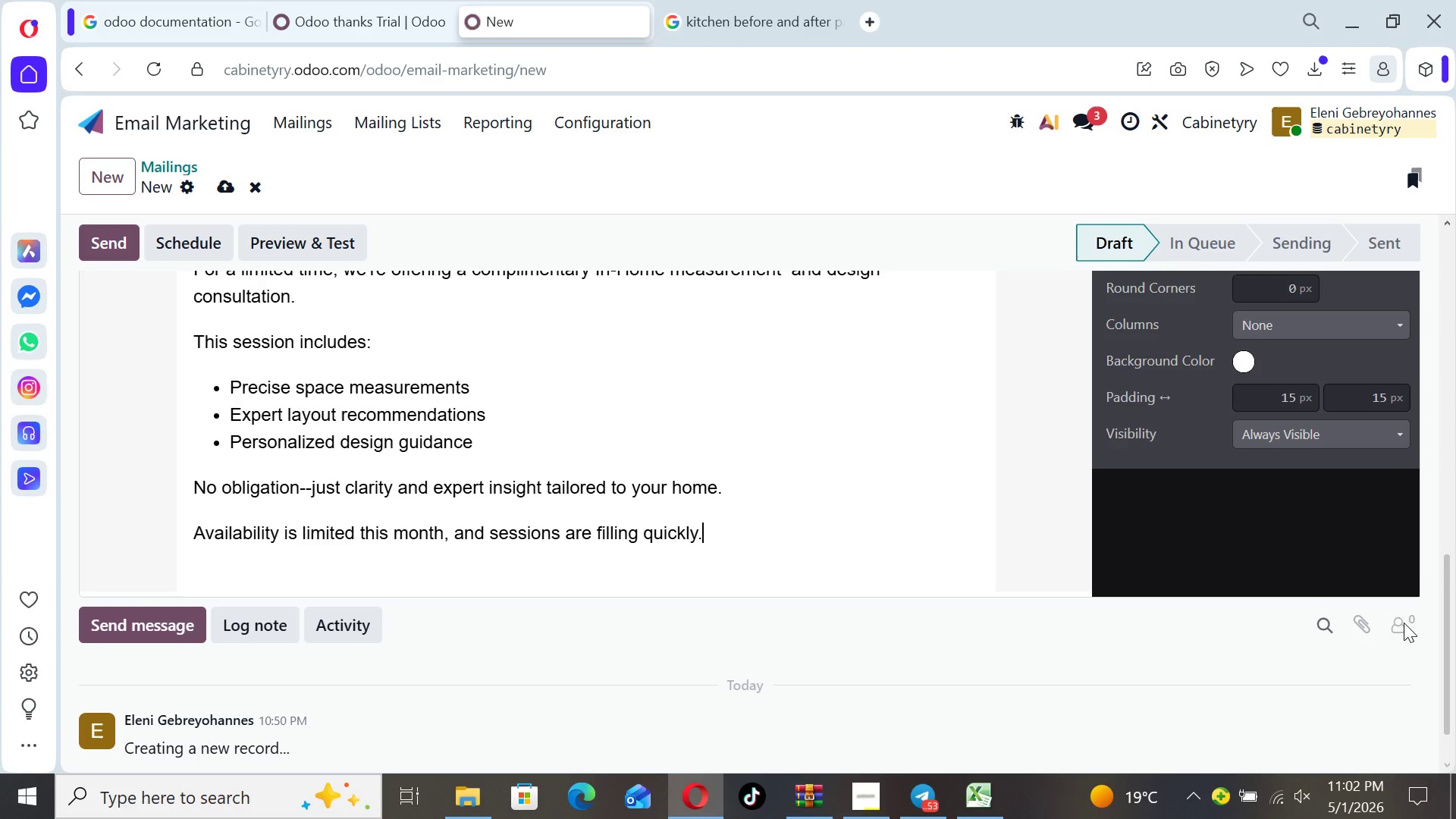 
key(Enter)
 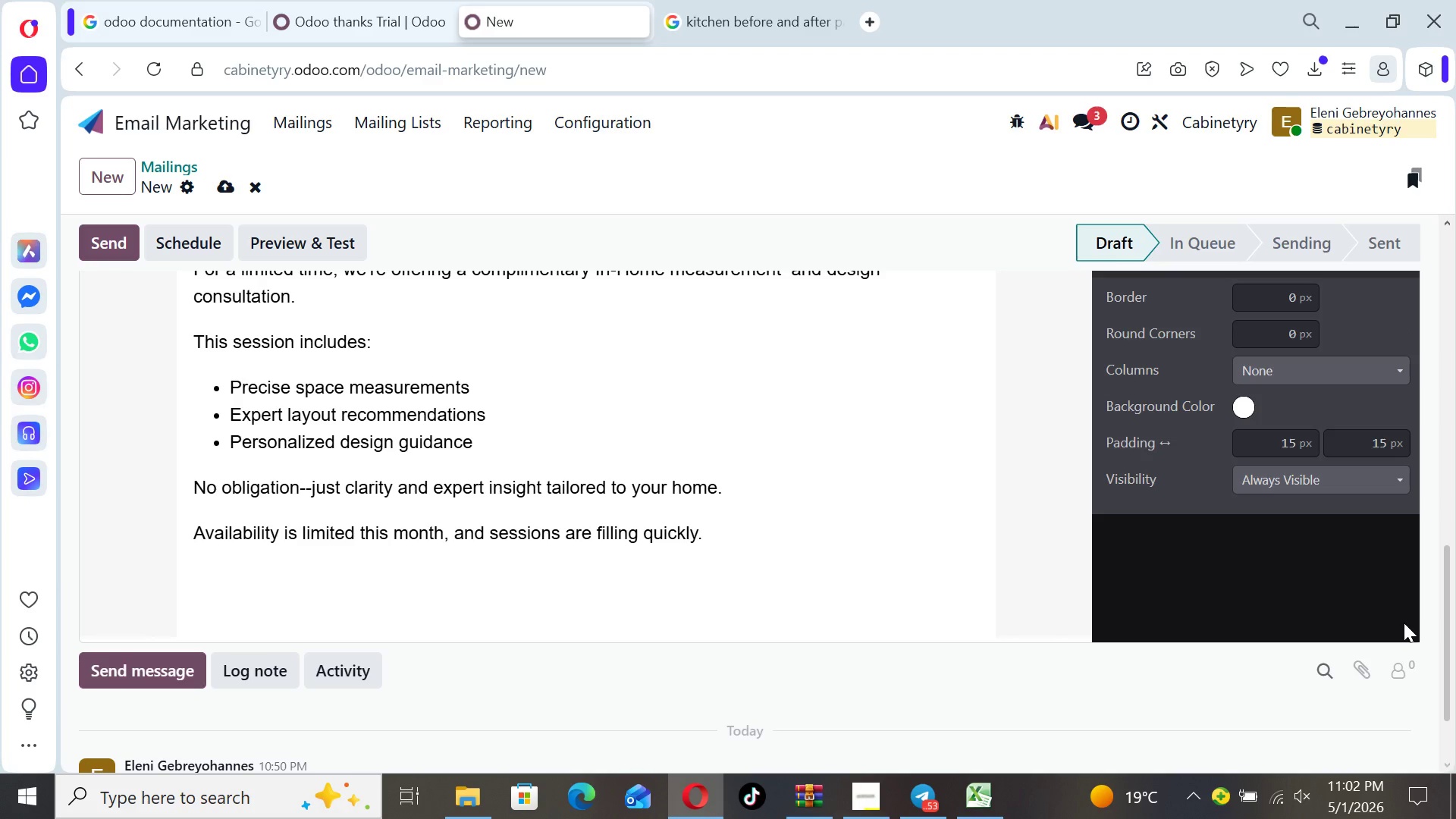 
type(Reserve your spot today and move one step closer)
 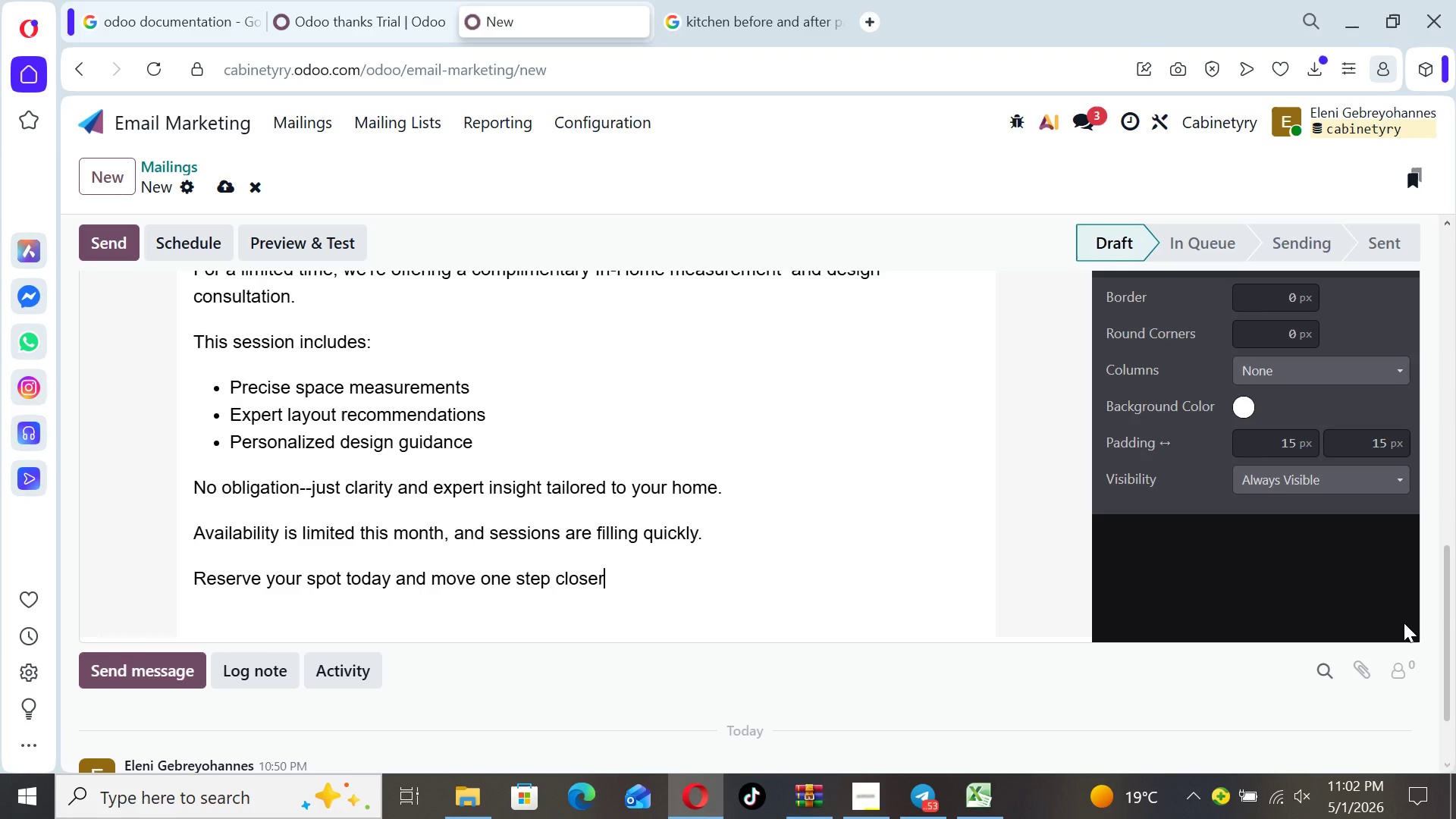 
type( to your ideal kitchen.)
 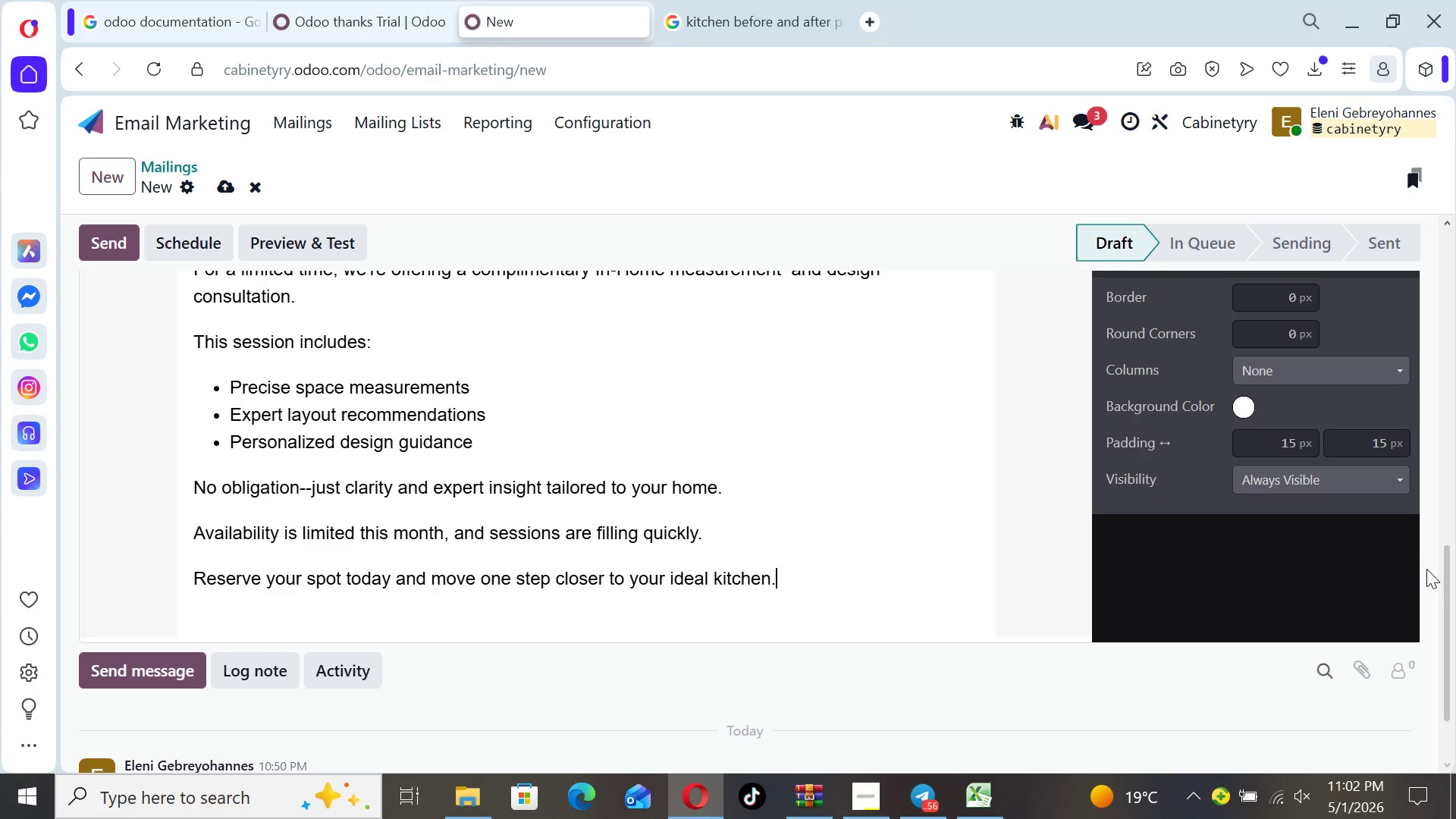 
left_click_drag(start_coordinate=[1451, 585], to_coordinate=[1443, 548])
 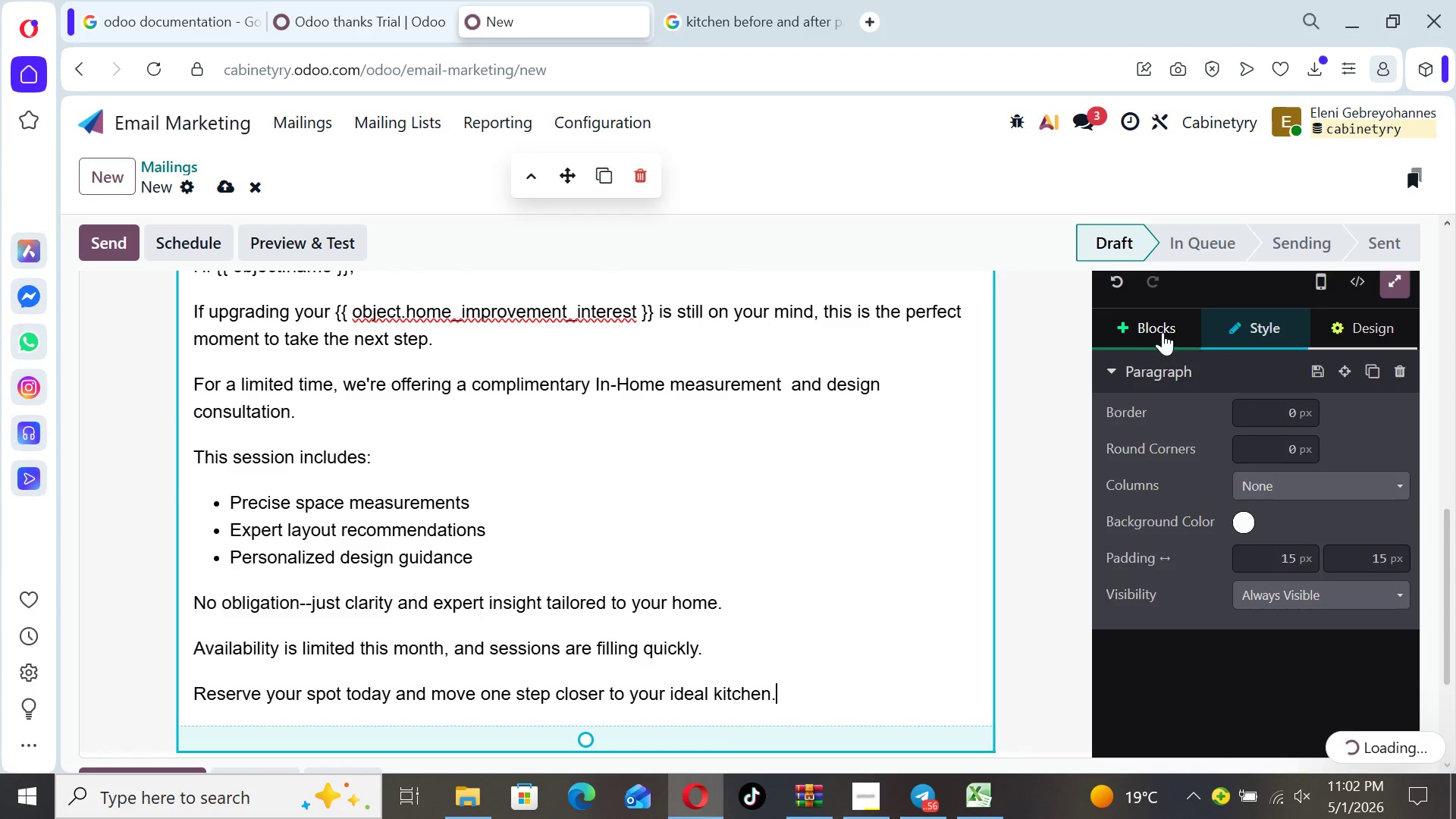 
left_click([1163, 332])
 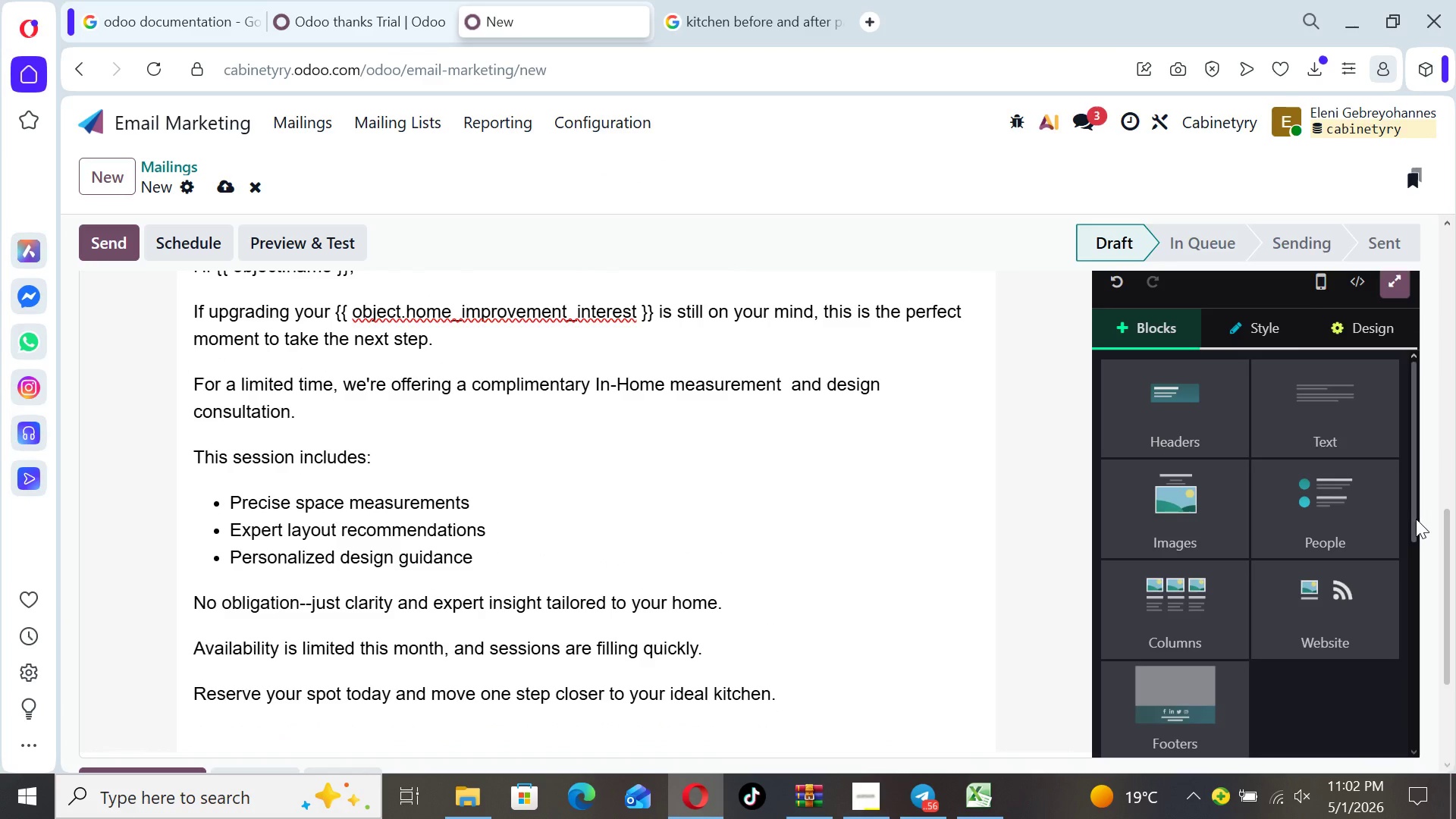 
left_click_drag(start_coordinate=[1409, 517], to_coordinate=[1410, 657])
 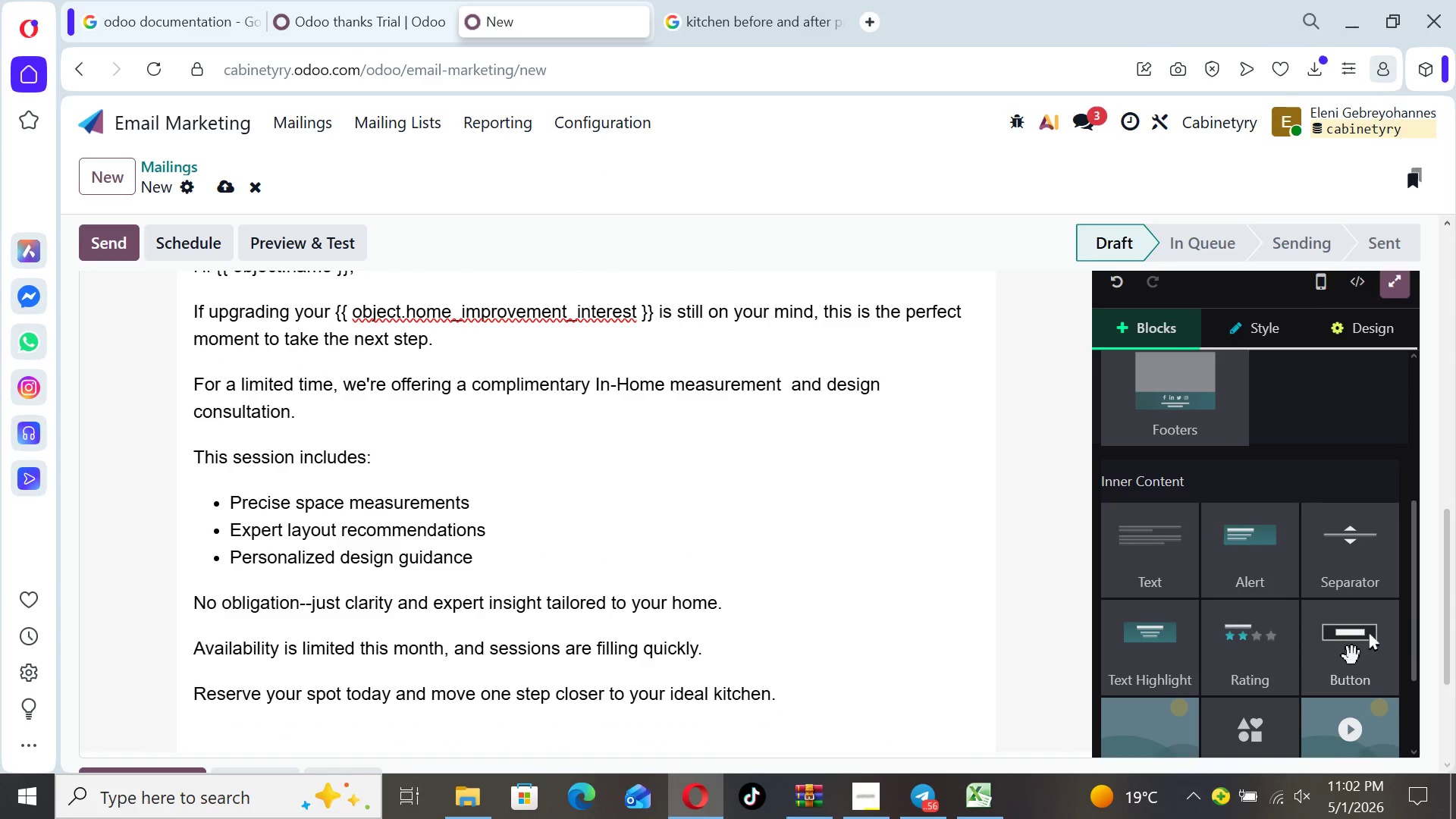 
left_click_drag(start_coordinate=[1352, 656], to_coordinate=[475, 675])
 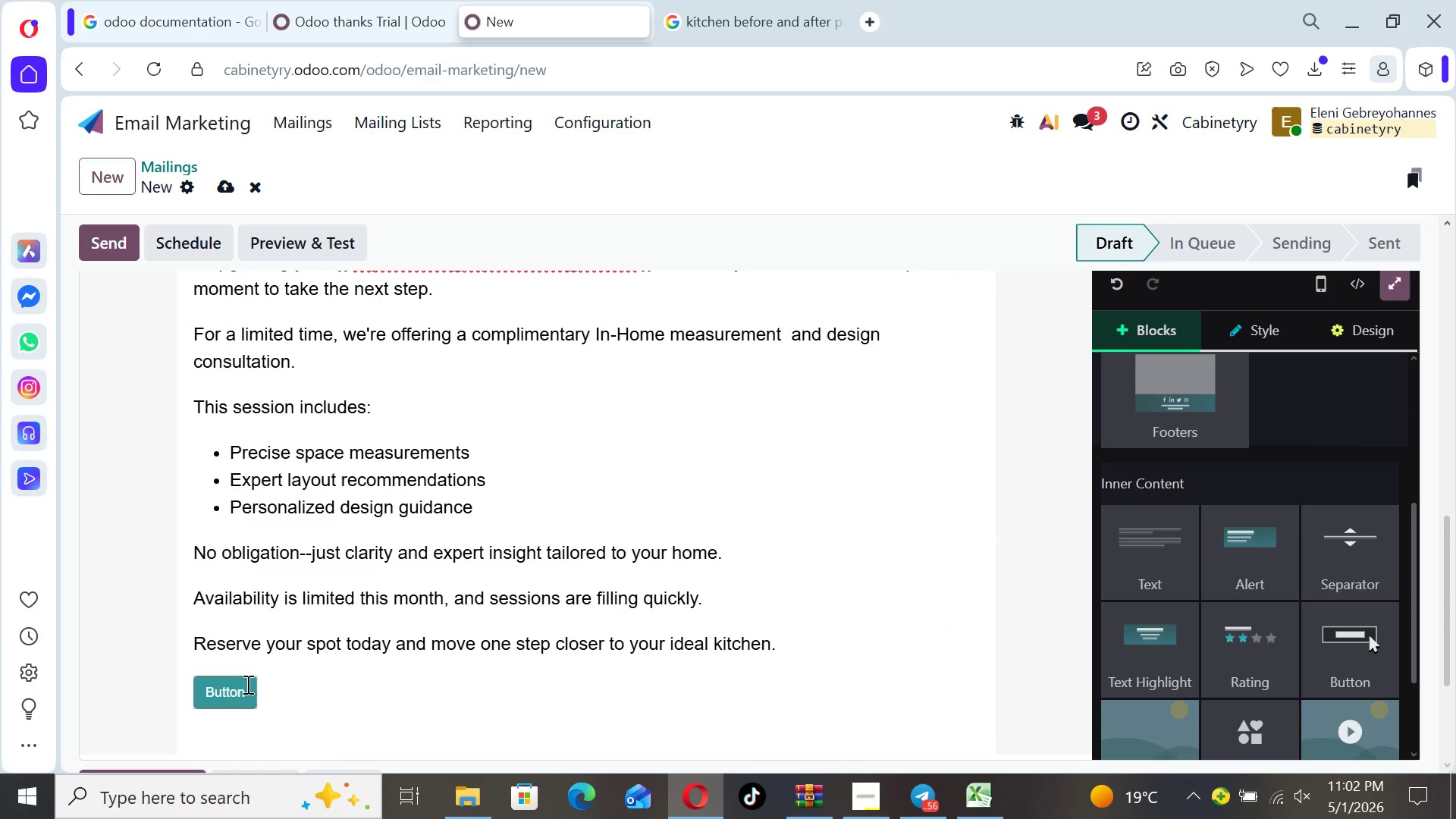 
left_click([250, 688])
 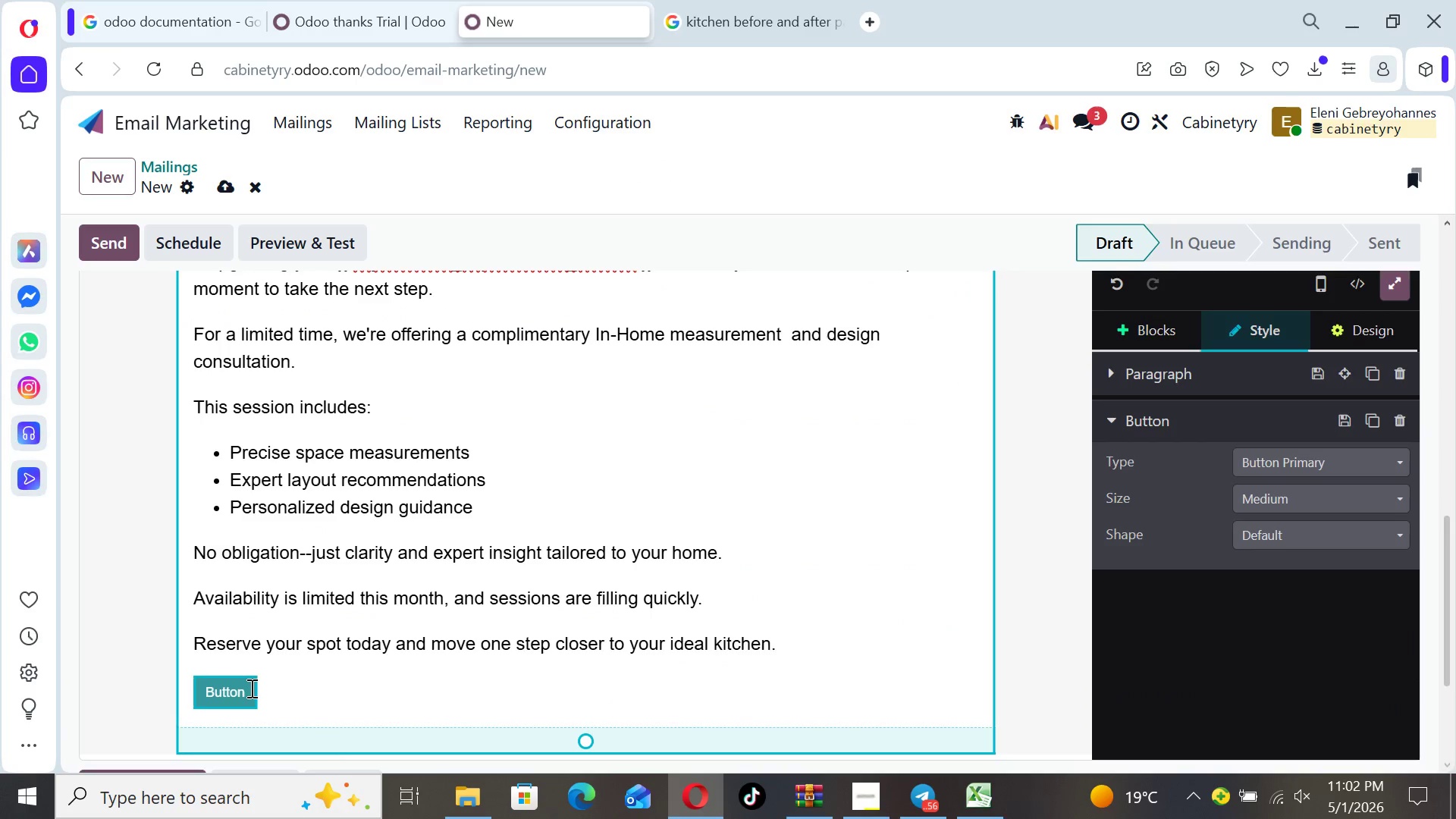 
key(Backspace)
key(Backspace)
key(Backspace)
key(Backspace)
key(Backspace)
key(Backspace)
type(ook Your Free Consultation)
 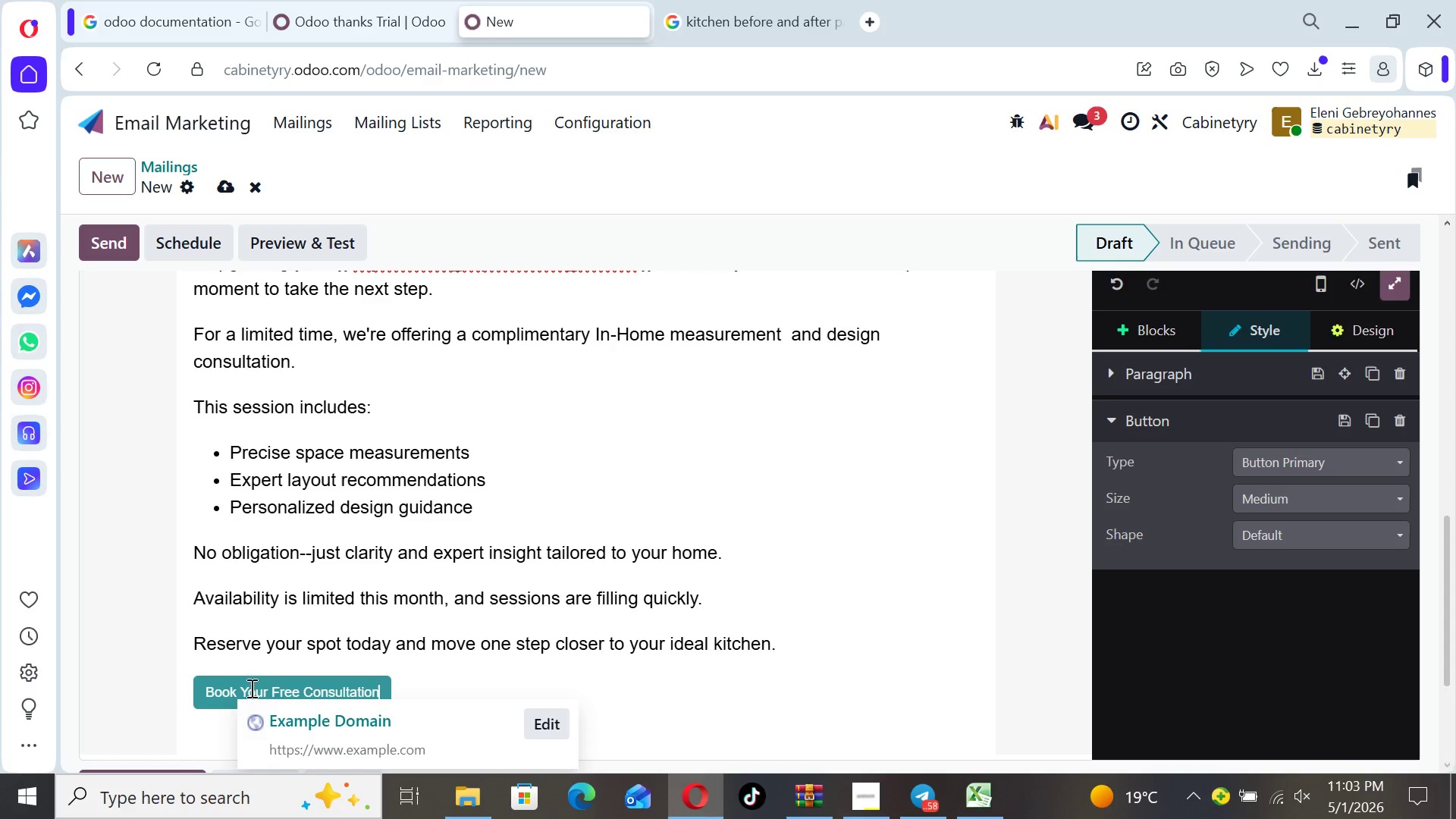 
key(Enter)
 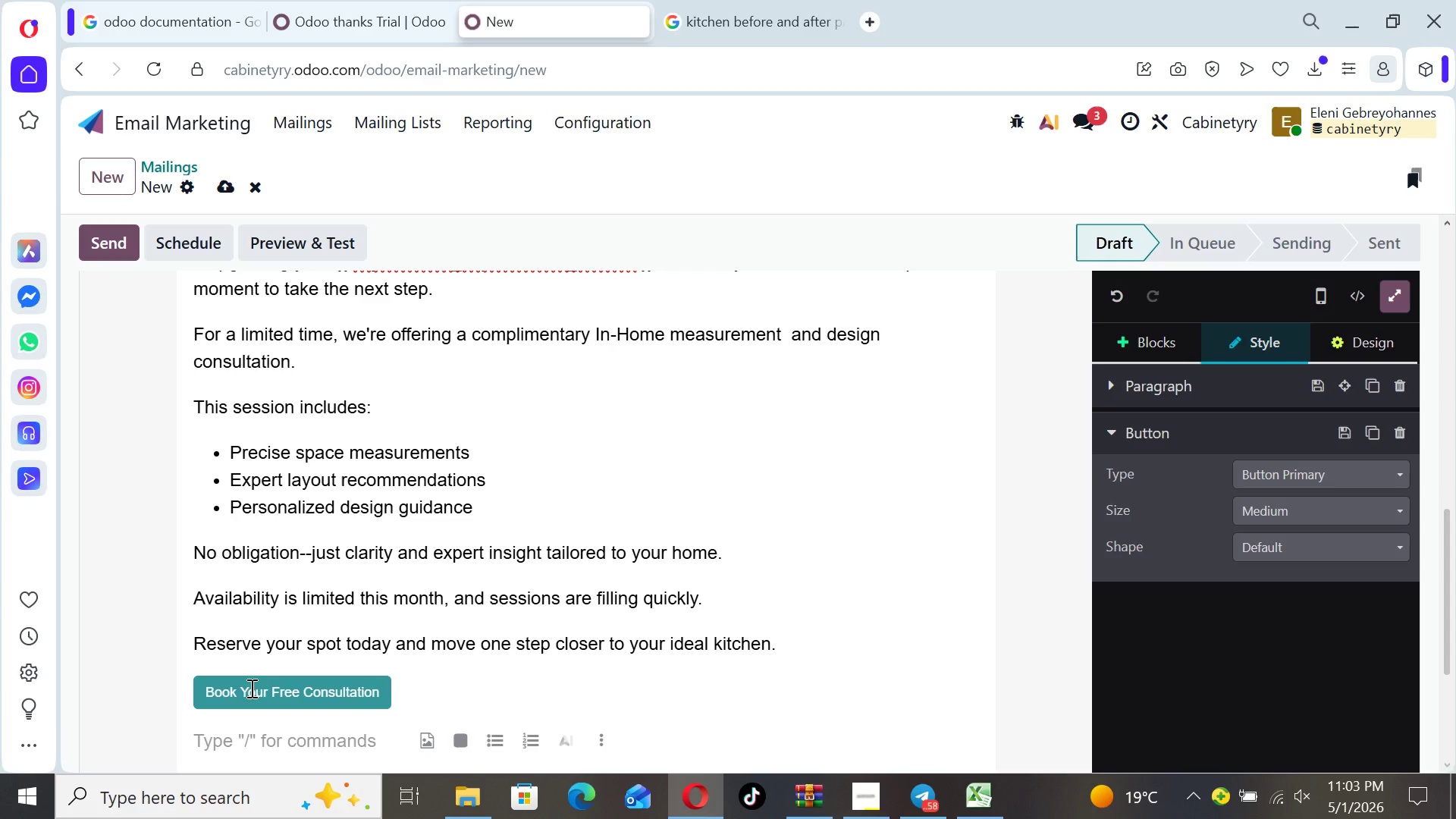 
type(Heritage Cabo)
key(Backspace)
type(inetry a)
key(Backspace)
type(& Design)
 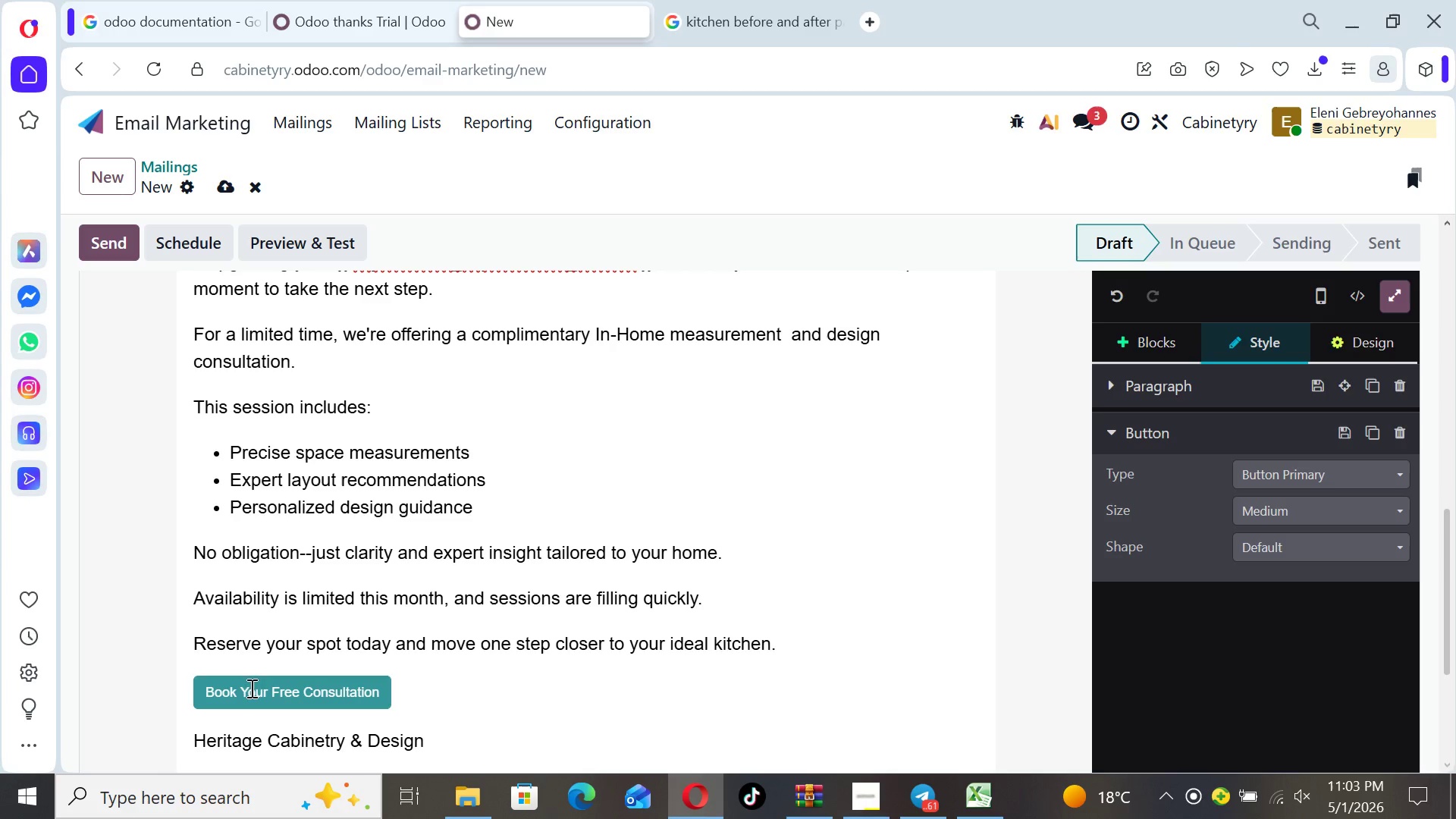 
left_click([337, 686])
 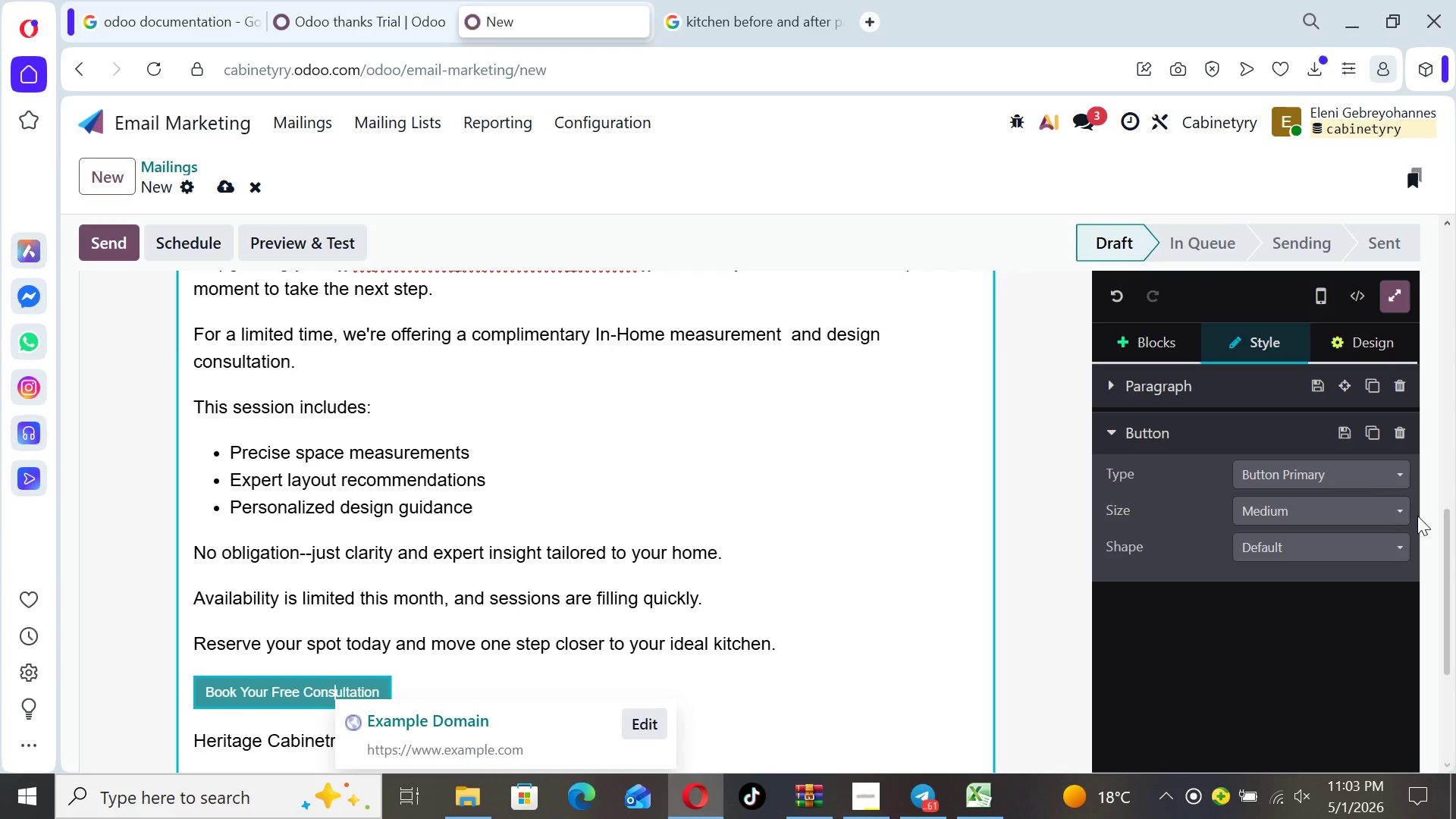 
left_click([1395, 510])
 